 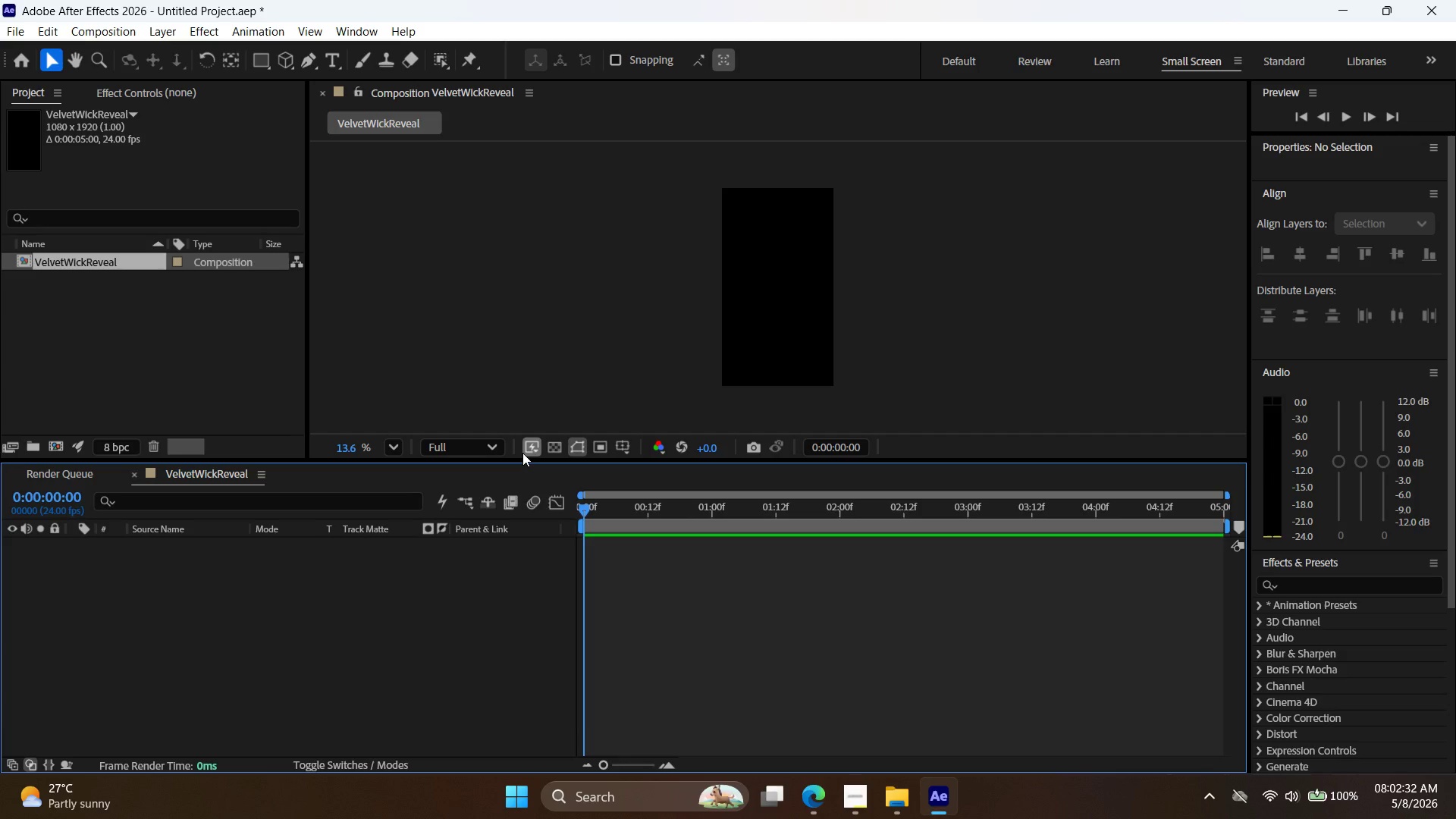 
key(Control+I)
 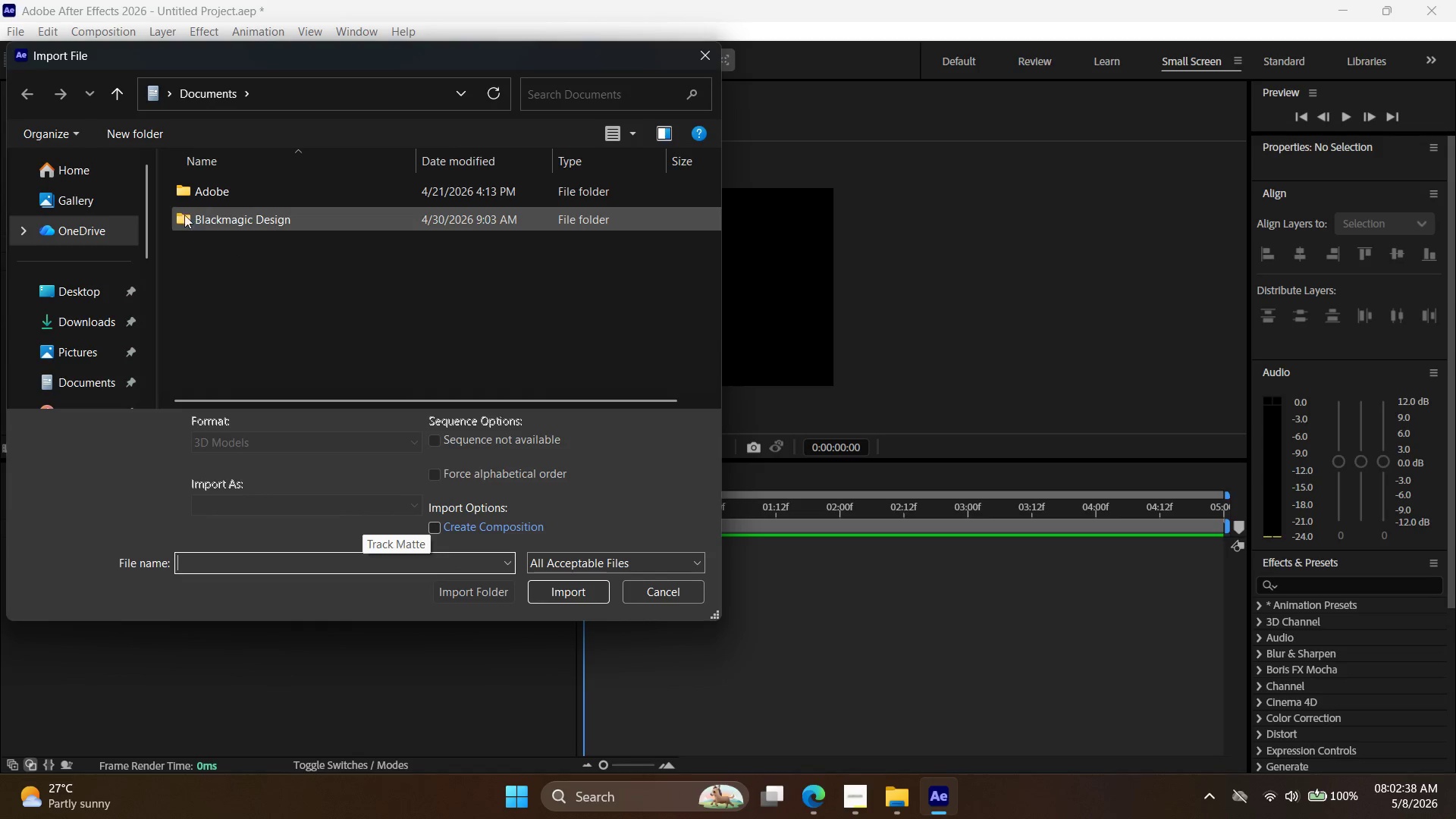 
left_click([49, 303])
 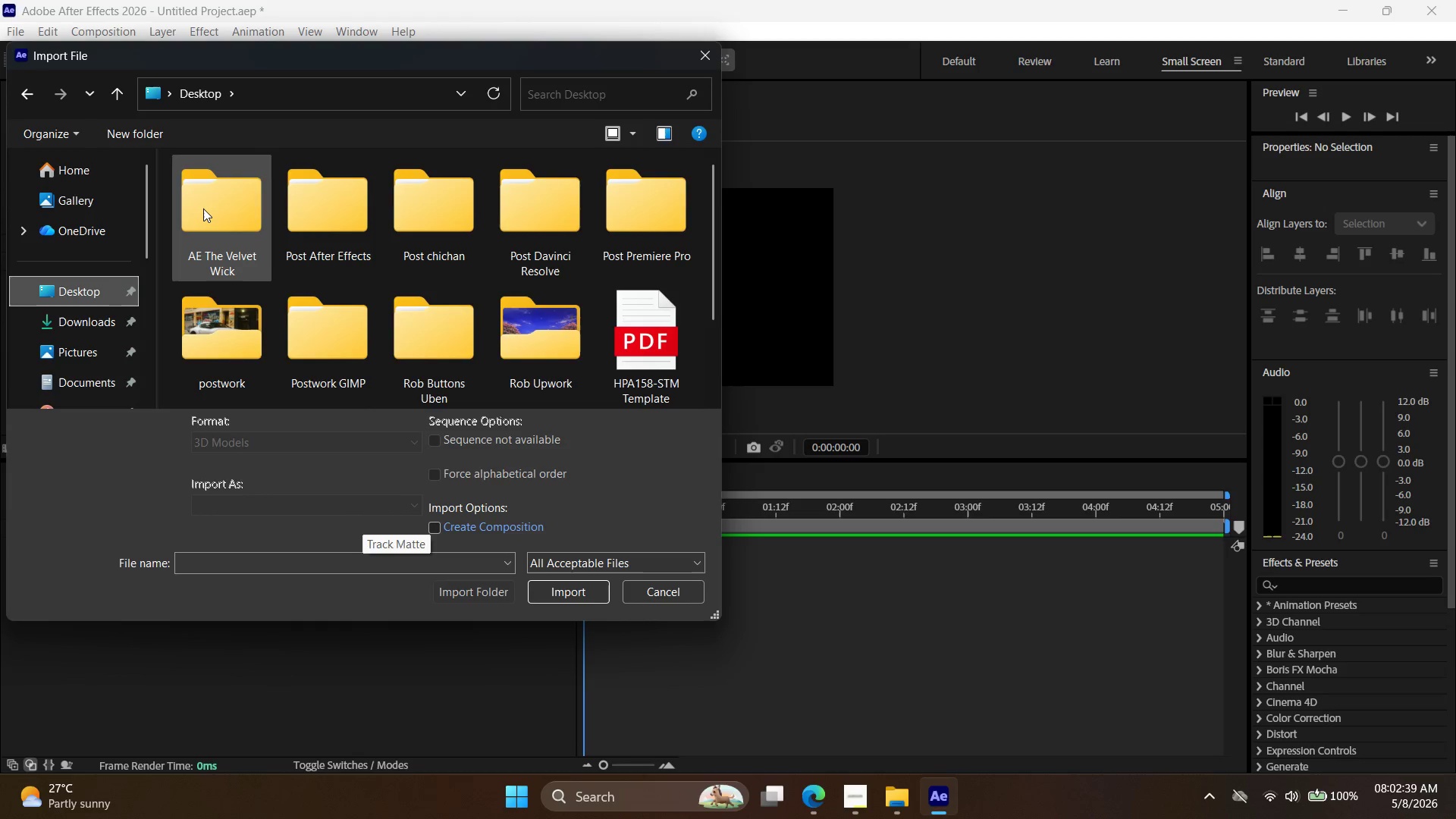 
double_click([204, 209])
 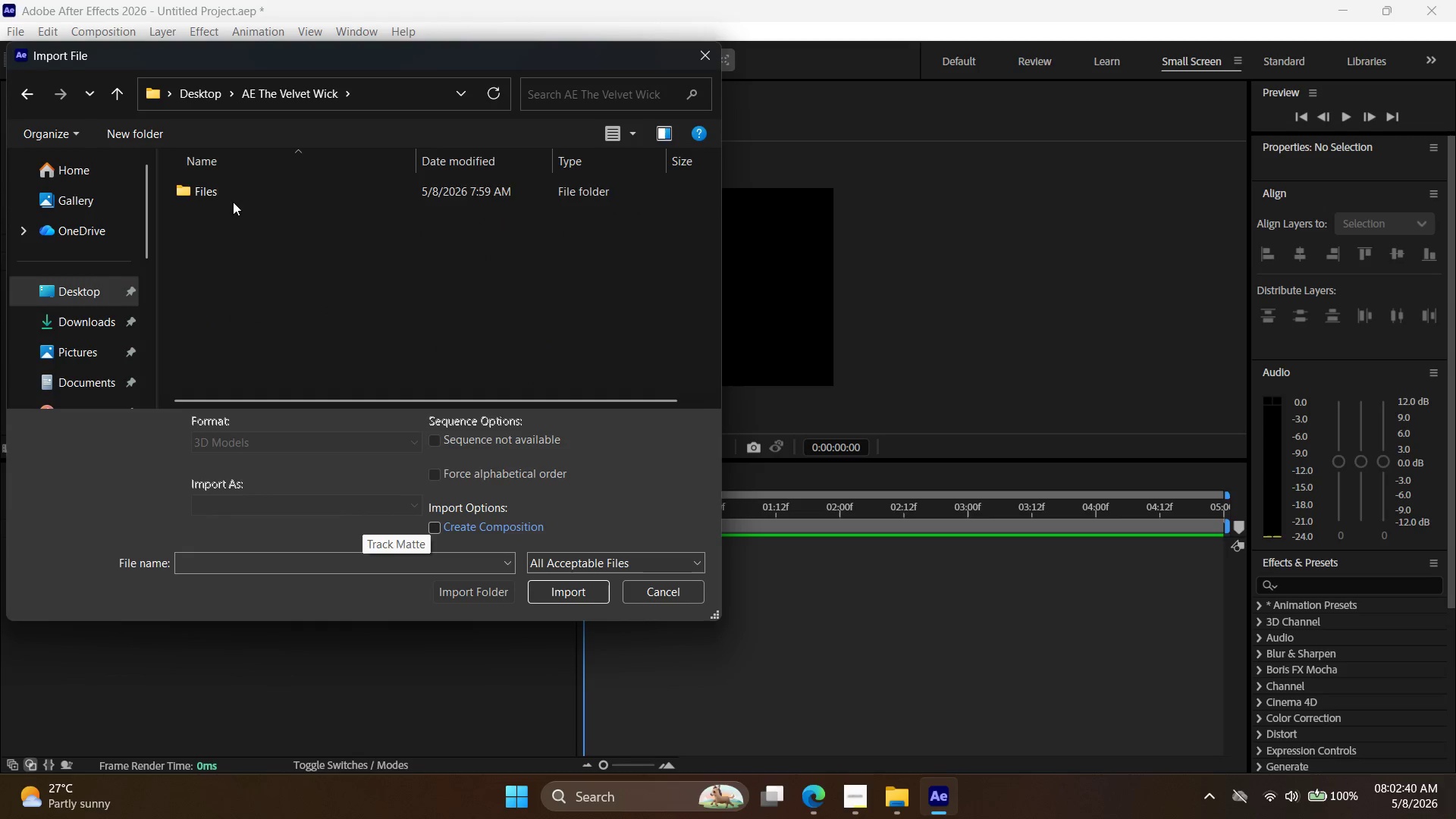 
left_click([239, 187])
 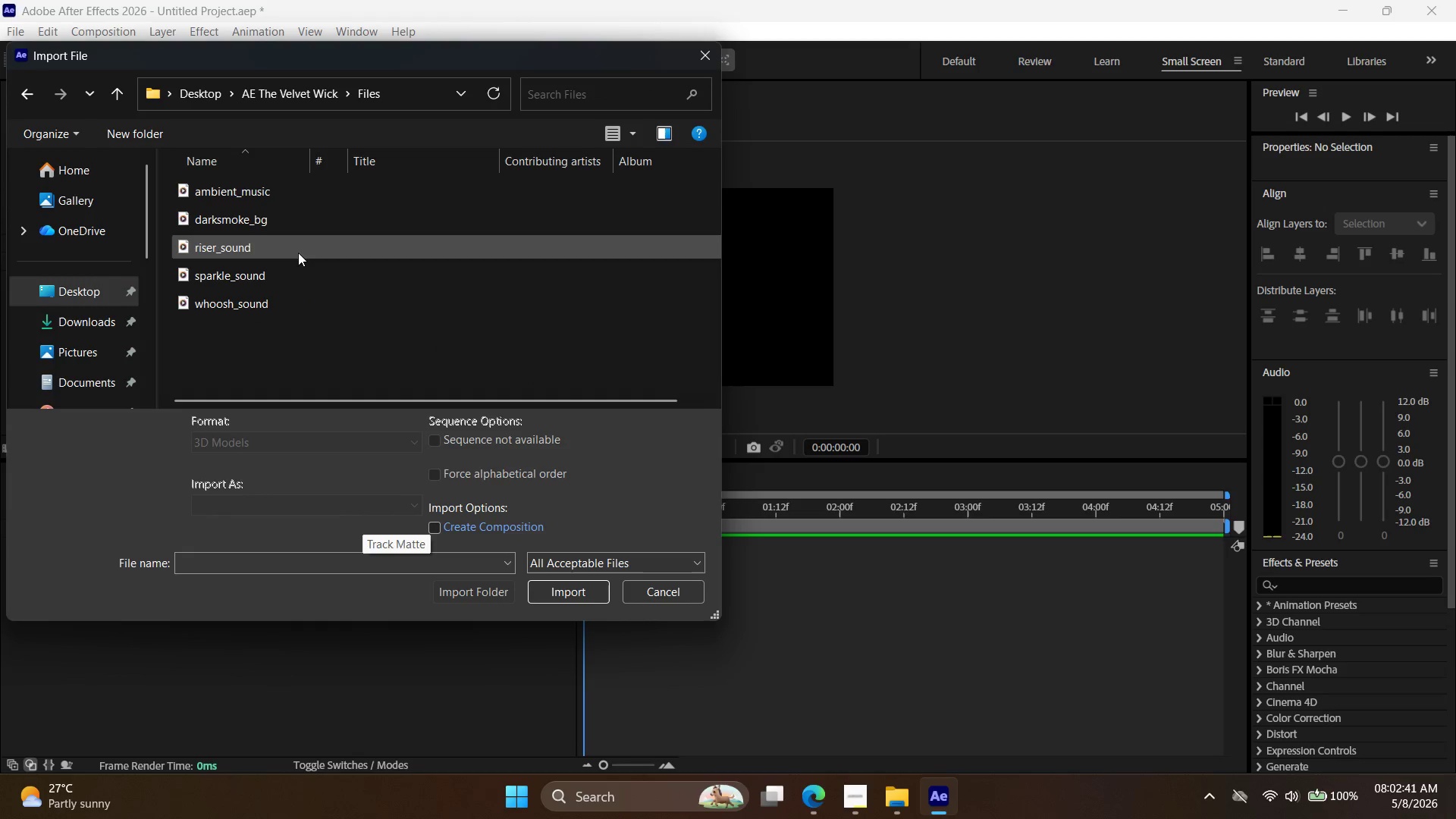 
key(Control+A)
 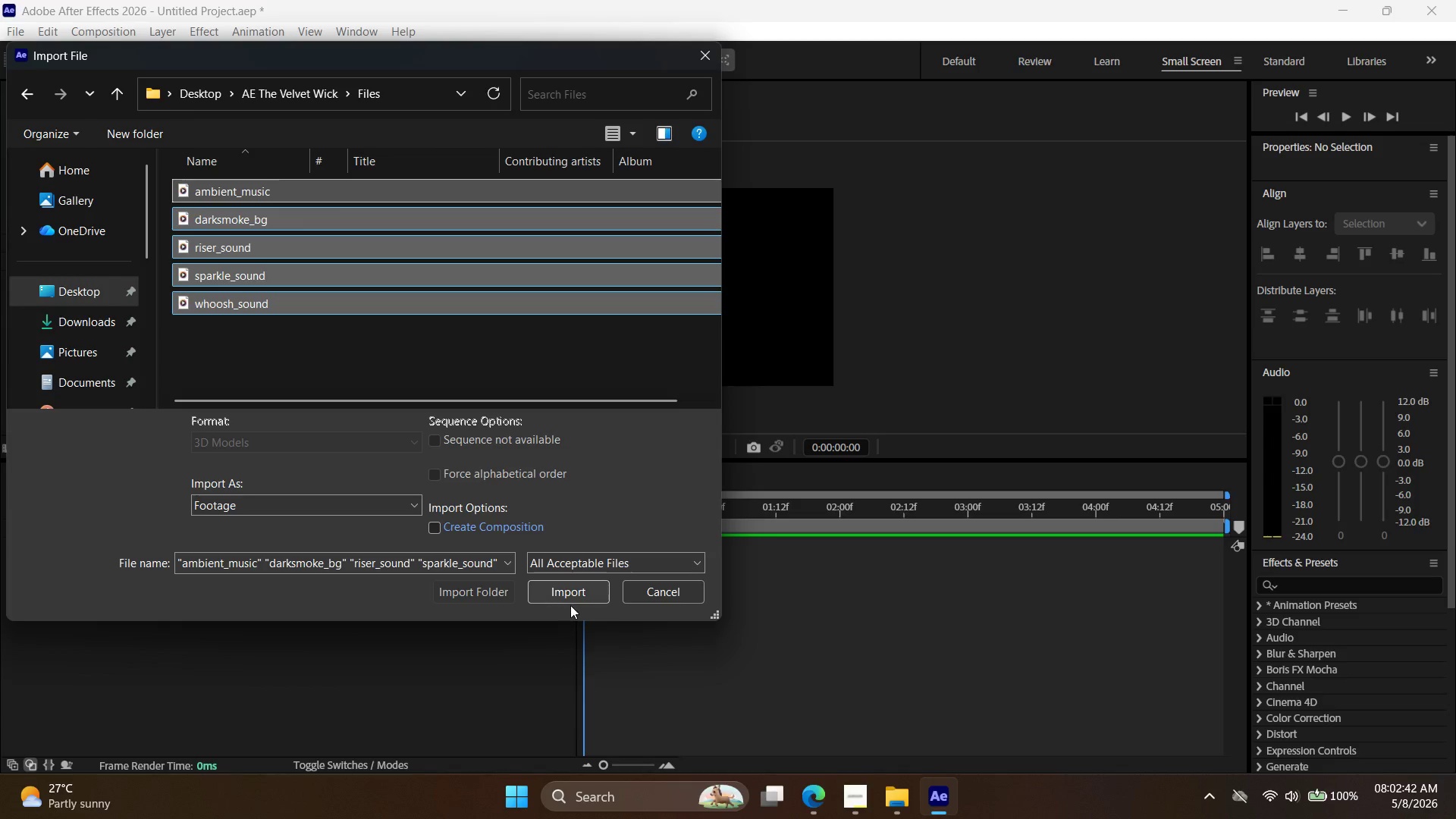 
left_click([570, 596])
 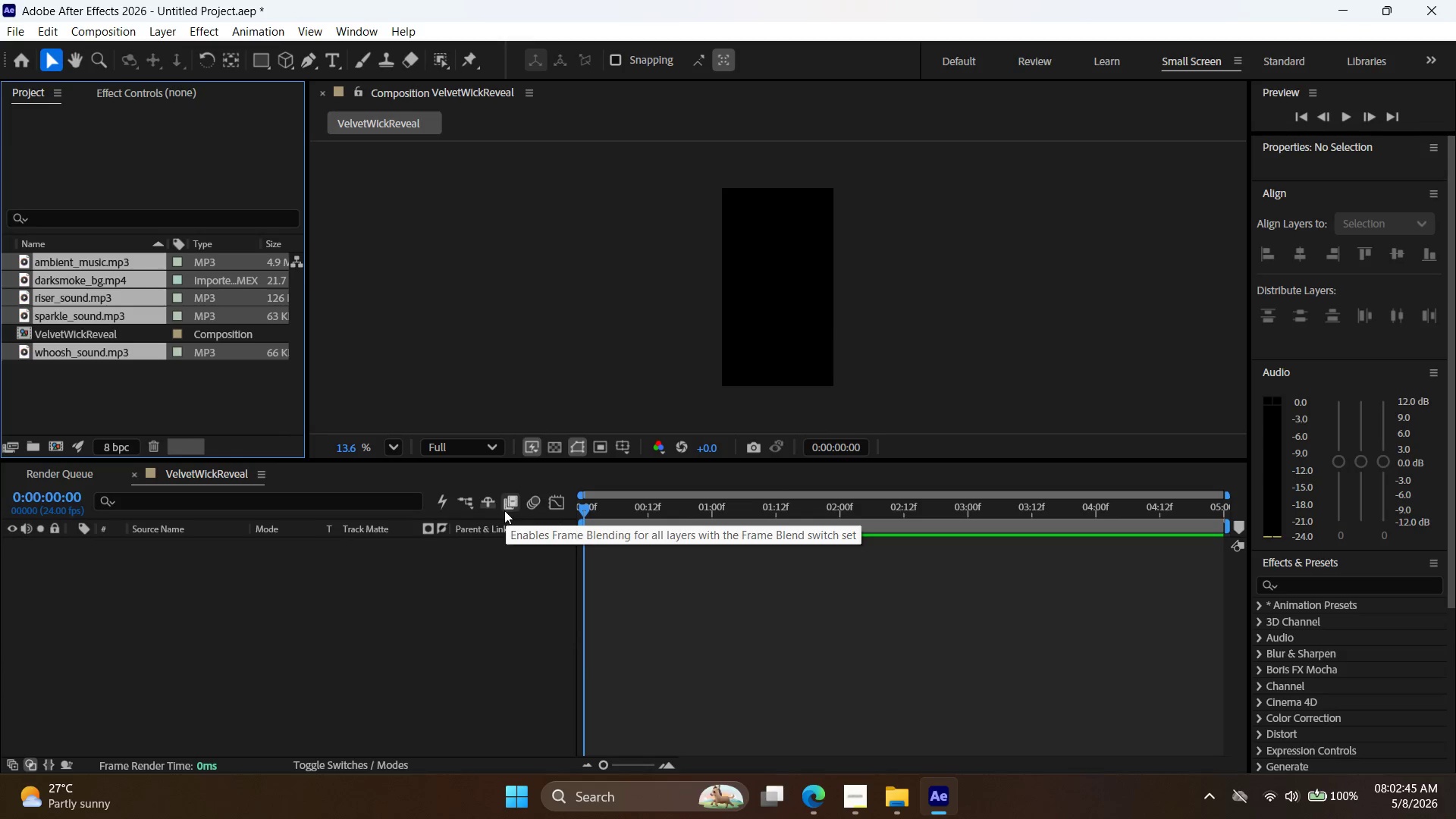 
left_click([243, 416])
 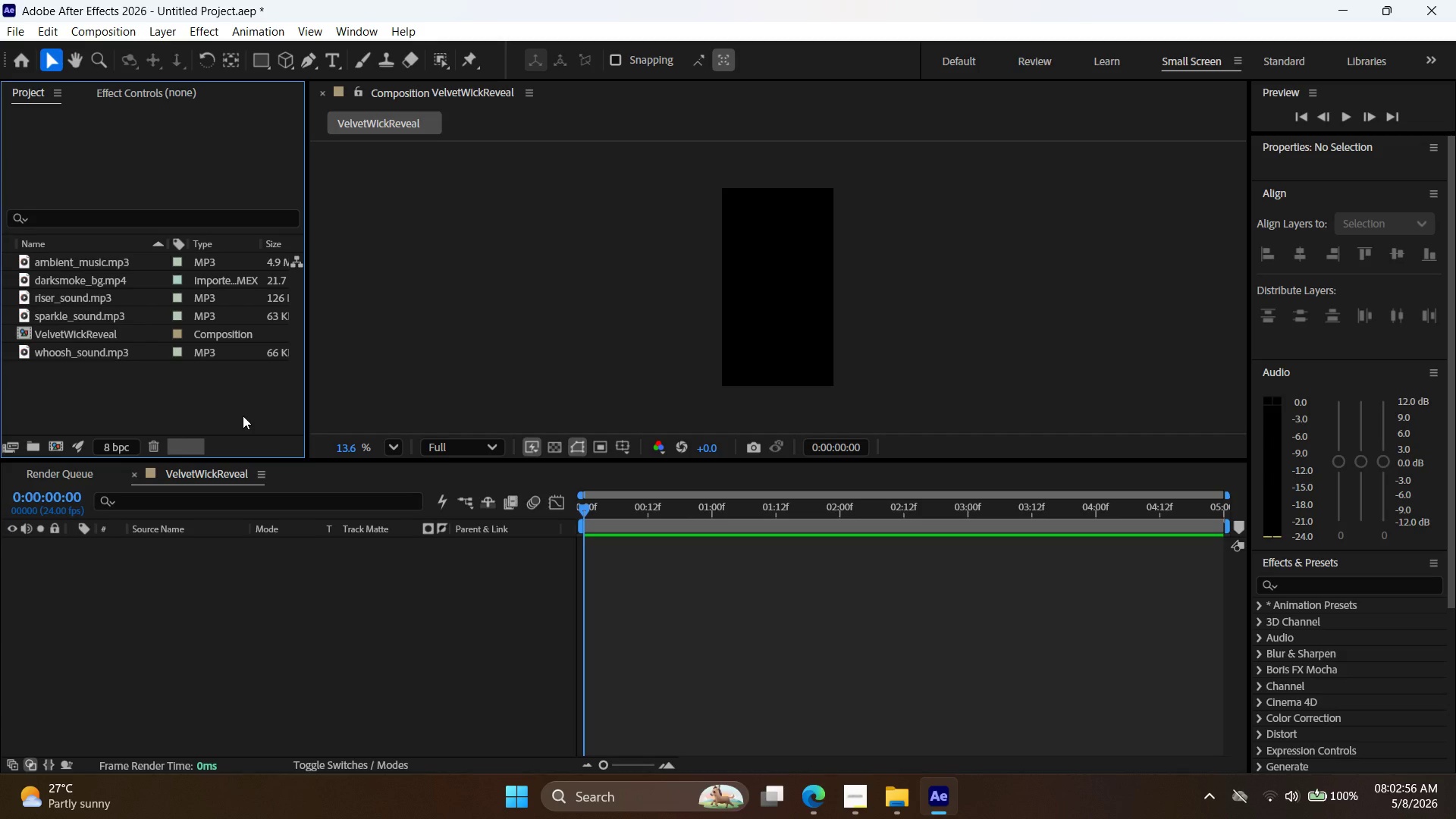 
wait(15.78)
 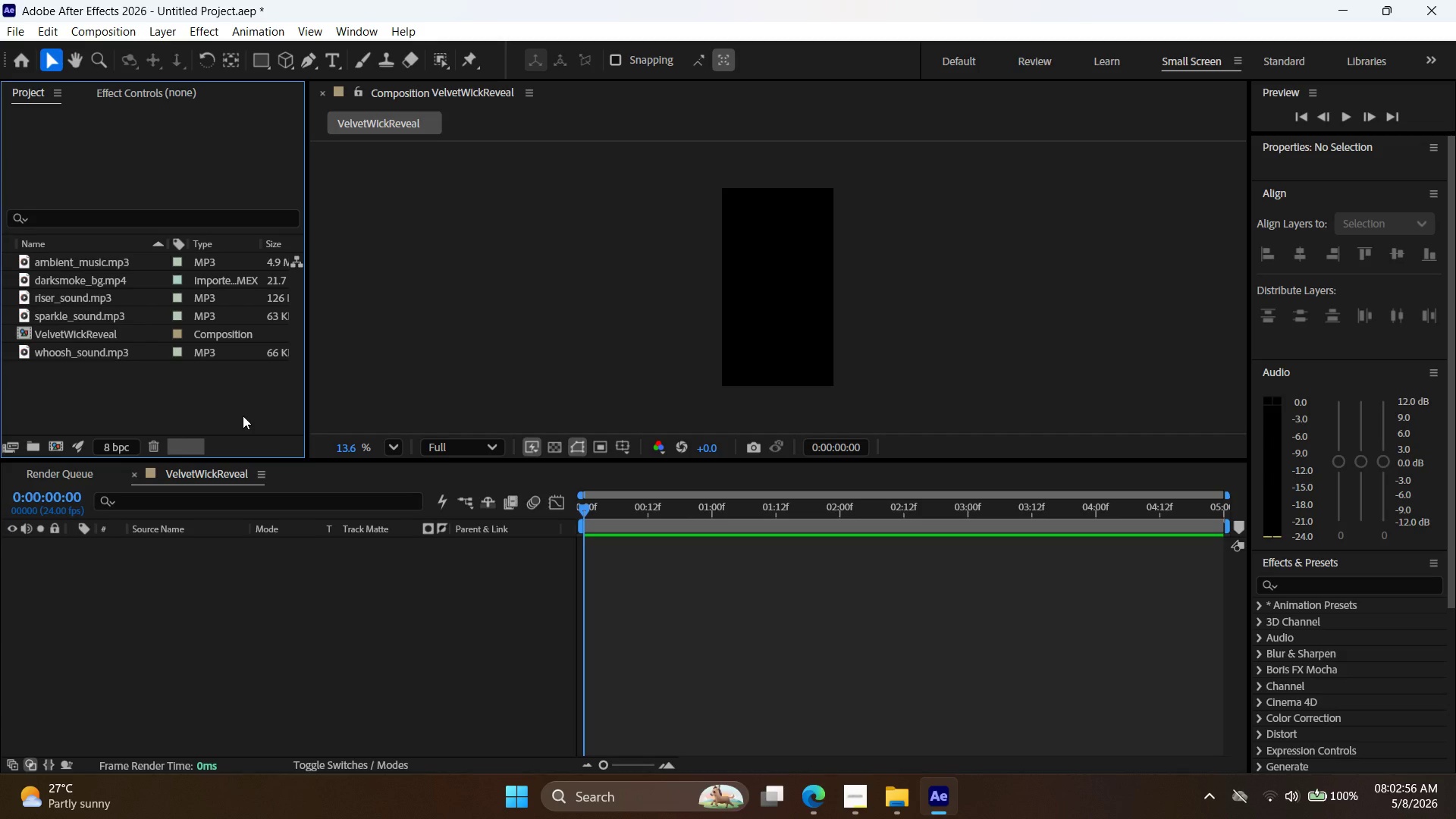 
left_click([177, 413])
 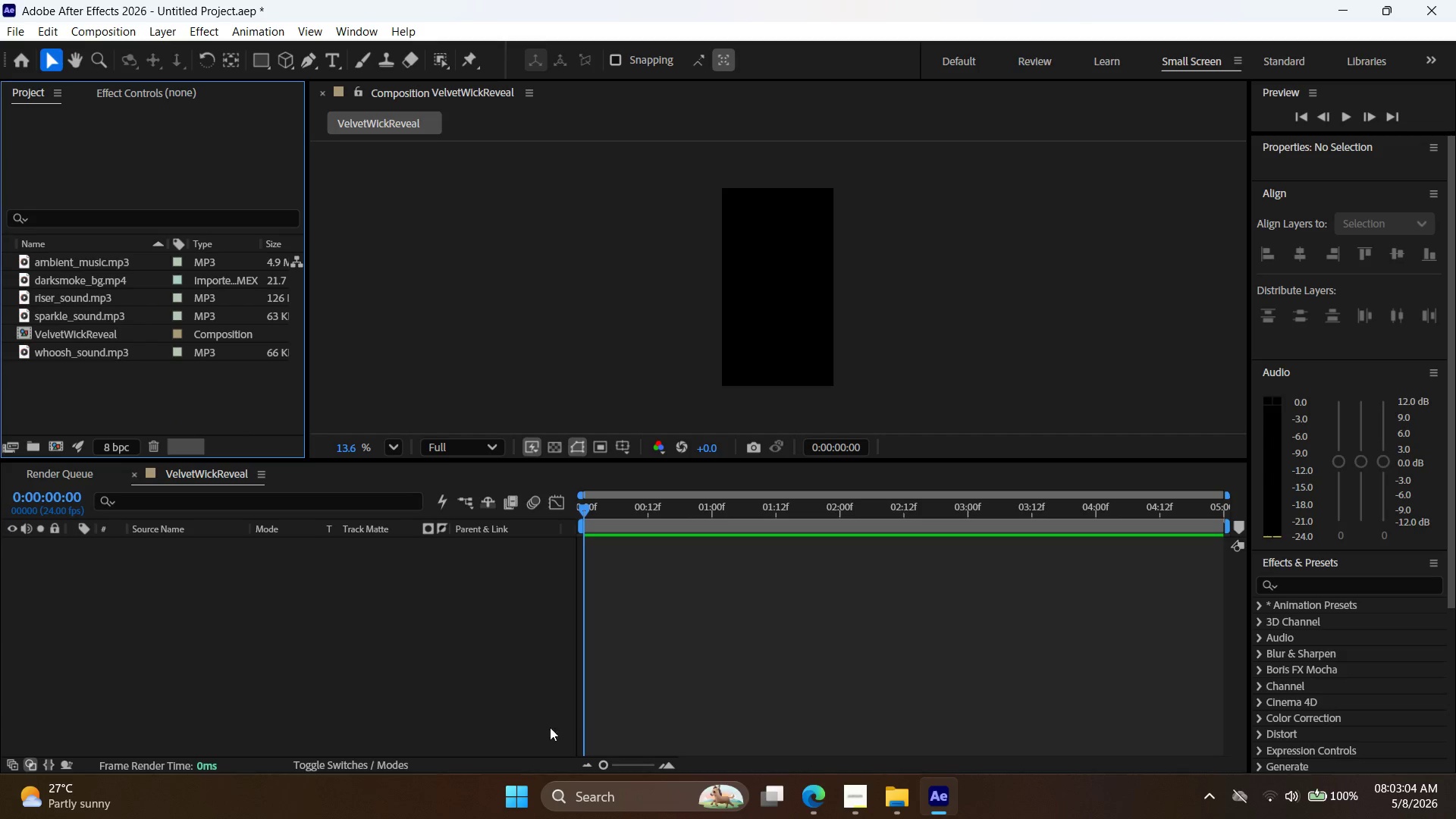 
left_click([157, 415])
 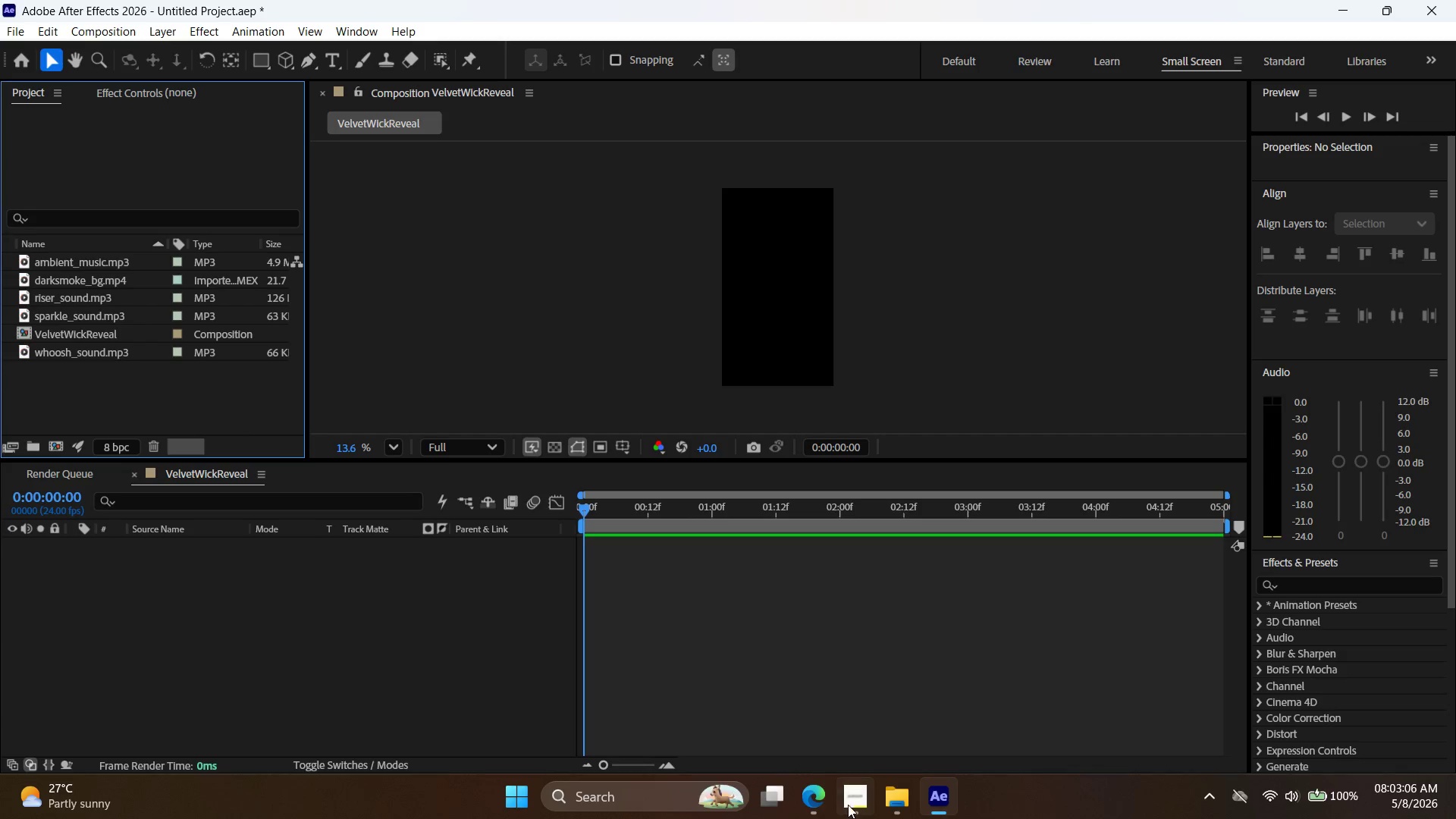 
left_click([824, 805])
 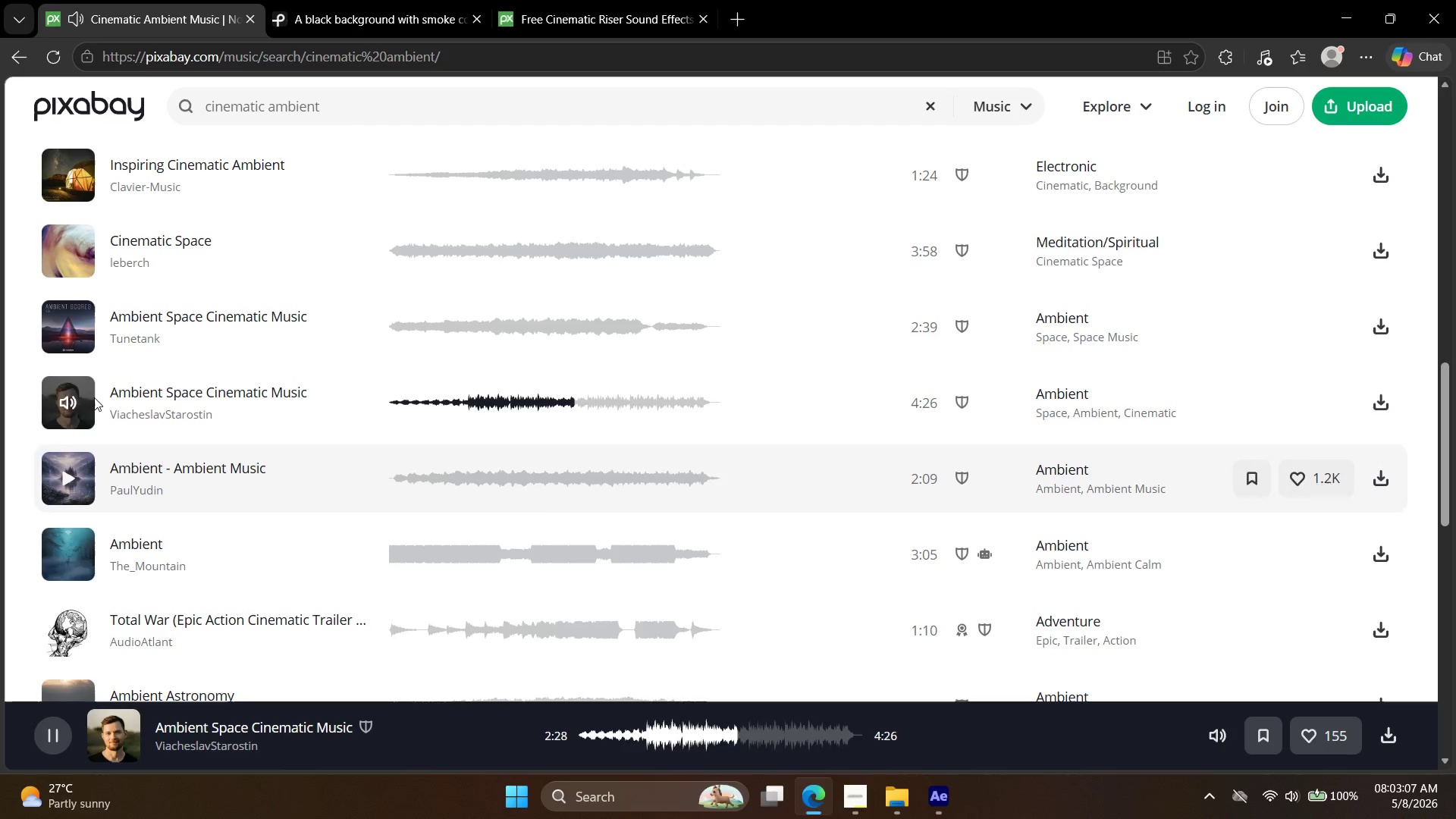 
left_click([58, 382])
 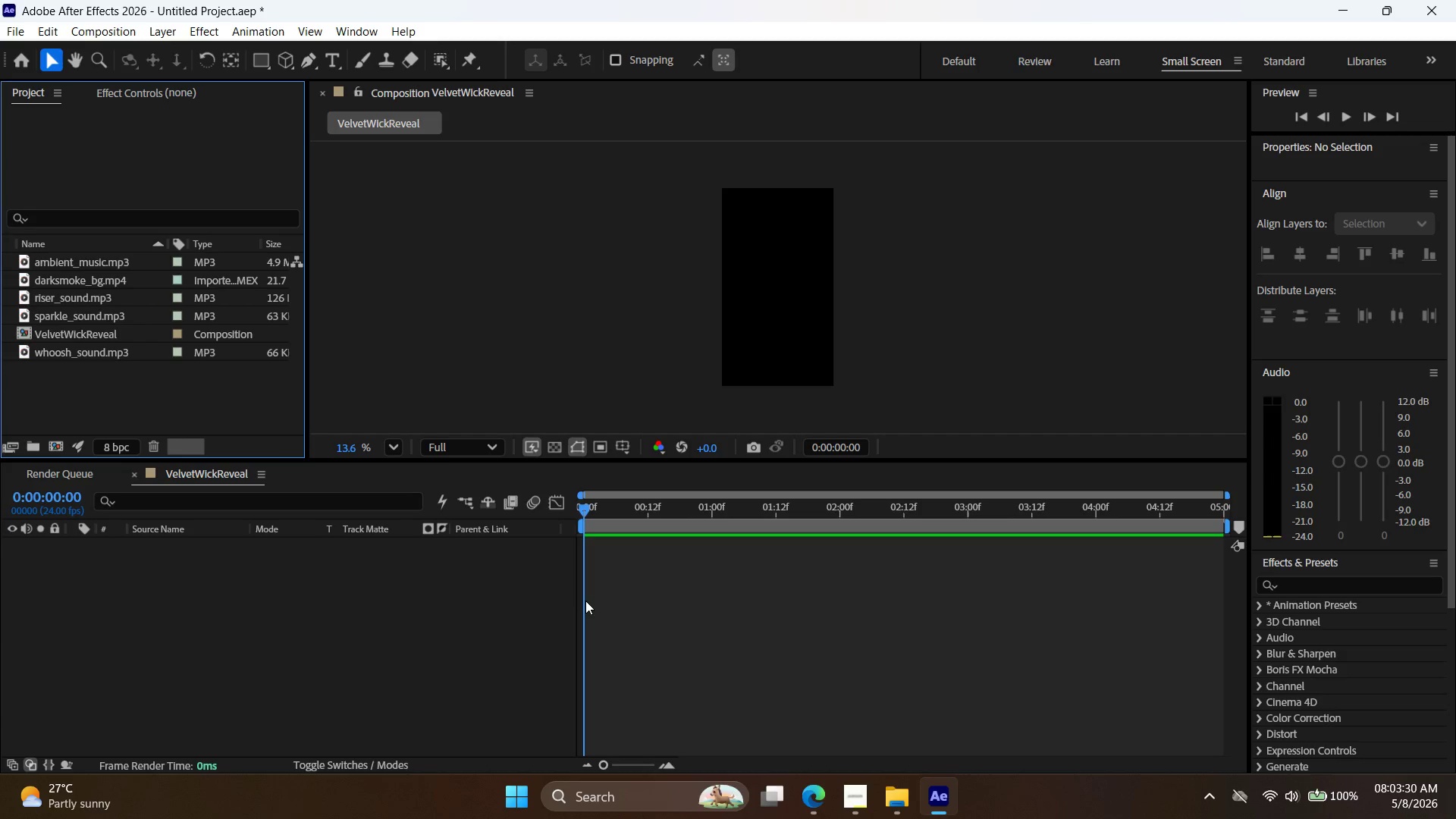 
wait(27.55)
 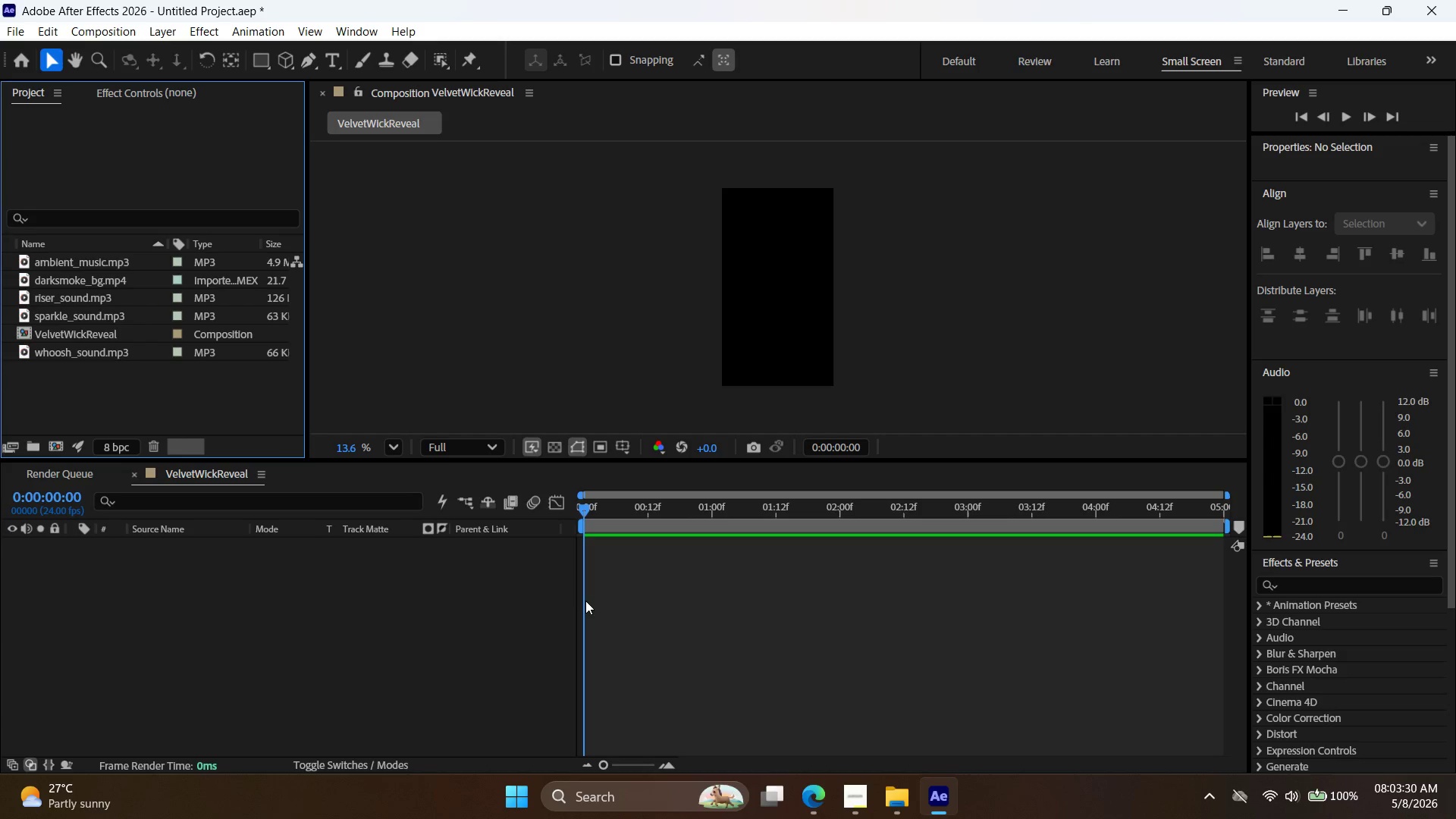 
left_click([13, 30])
 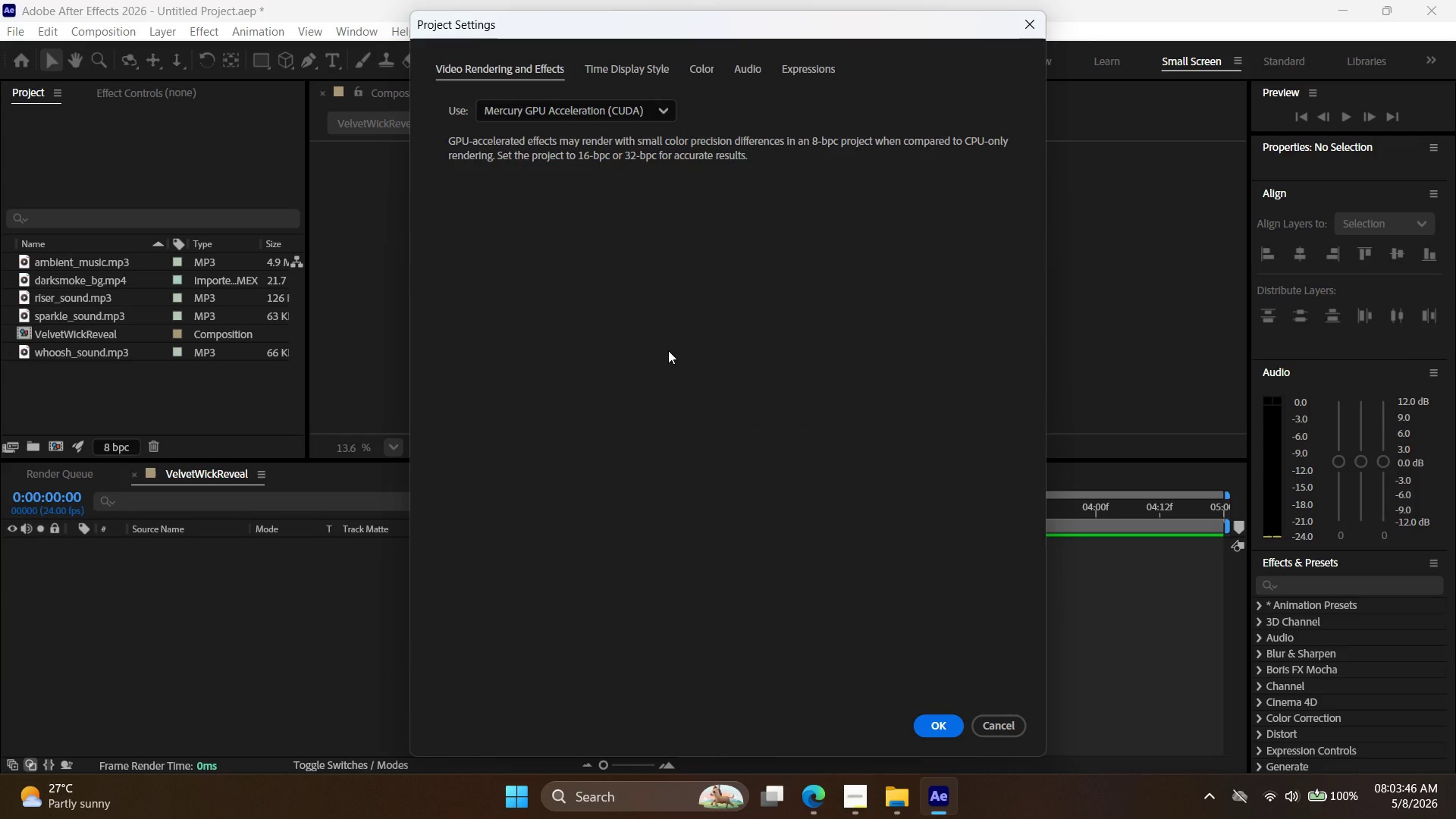 
wait(16.41)
 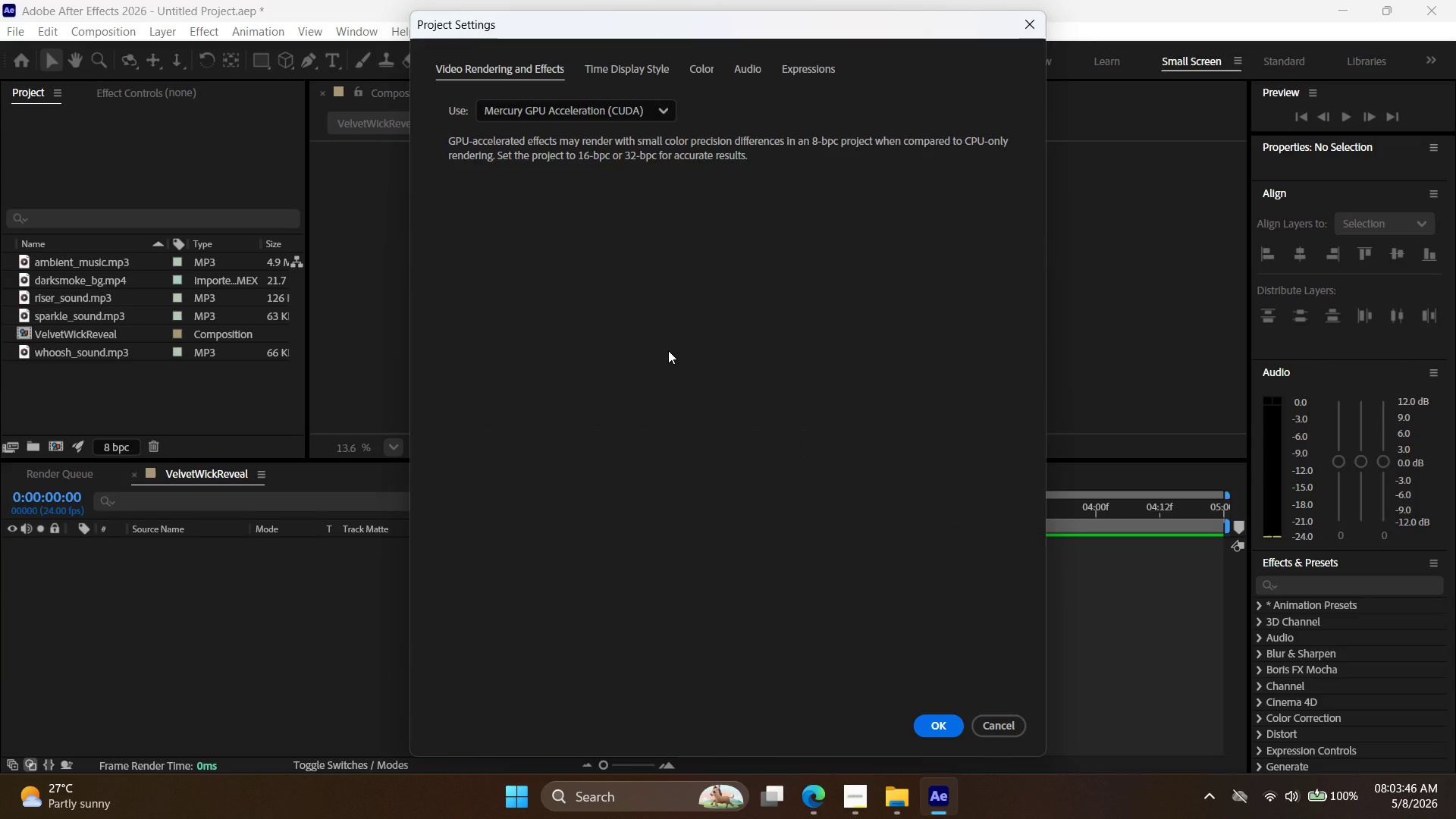 
left_click([653, 106])
 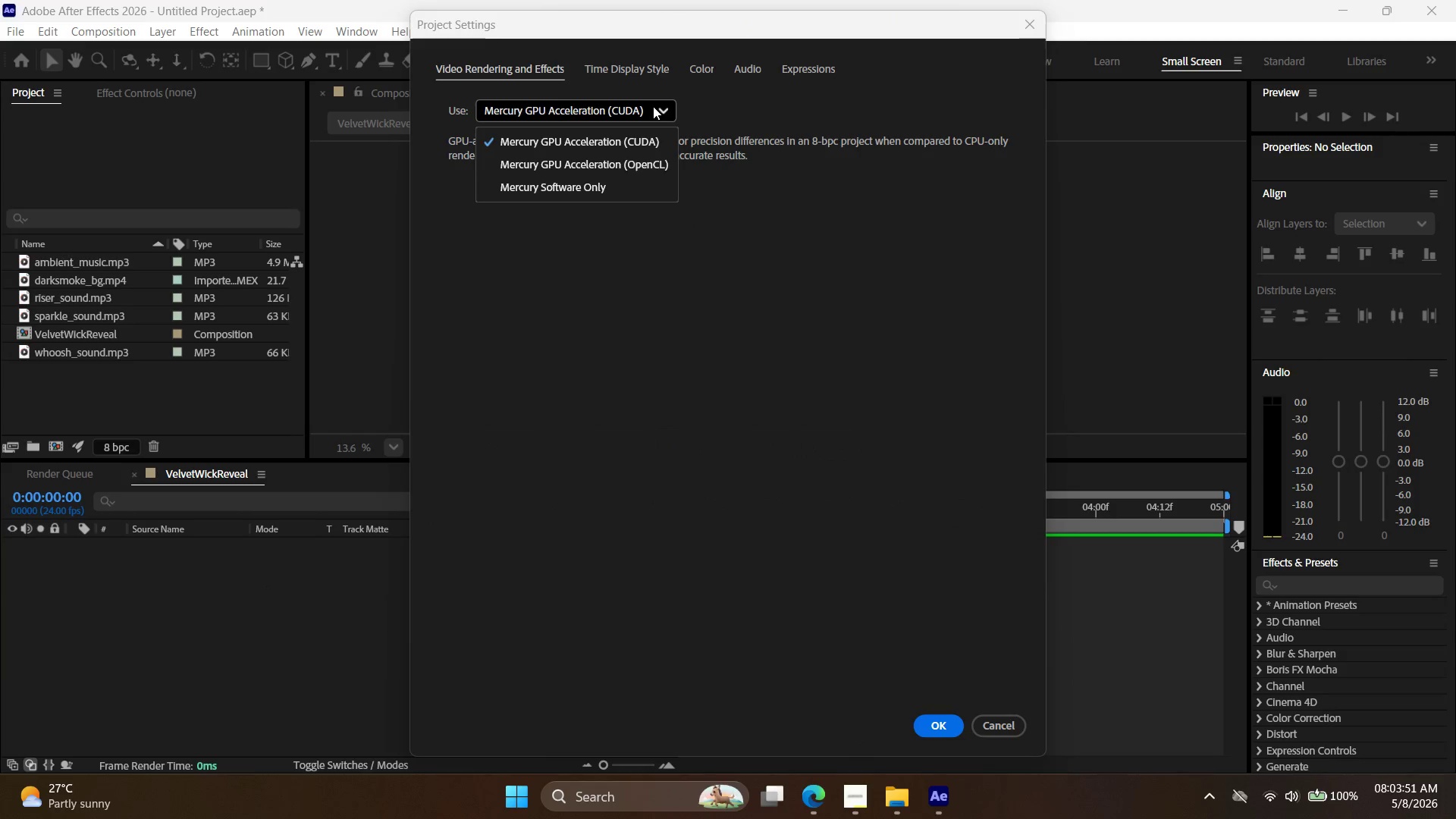 
left_click([653, 106])
 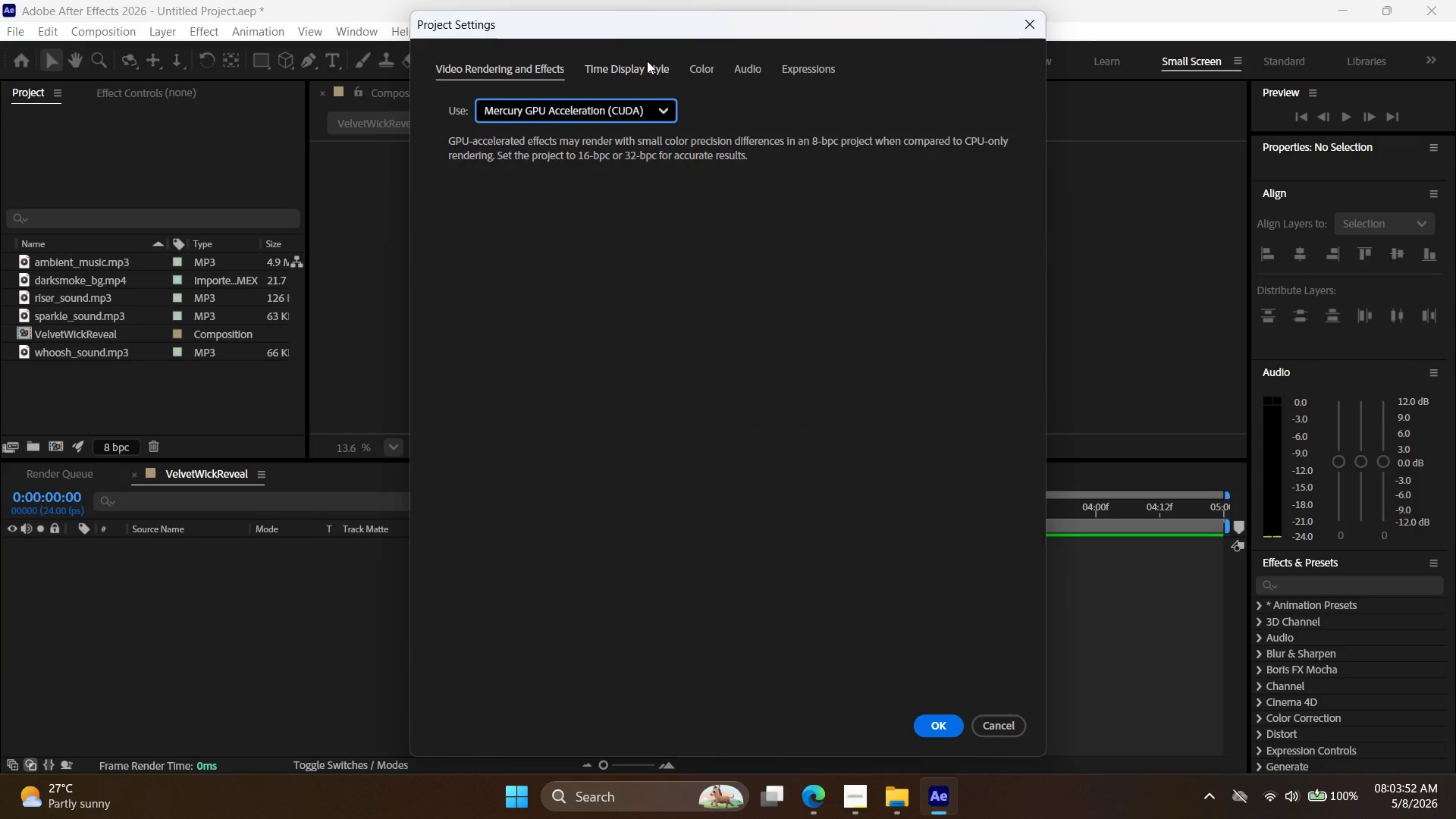 
left_click([647, 61])
 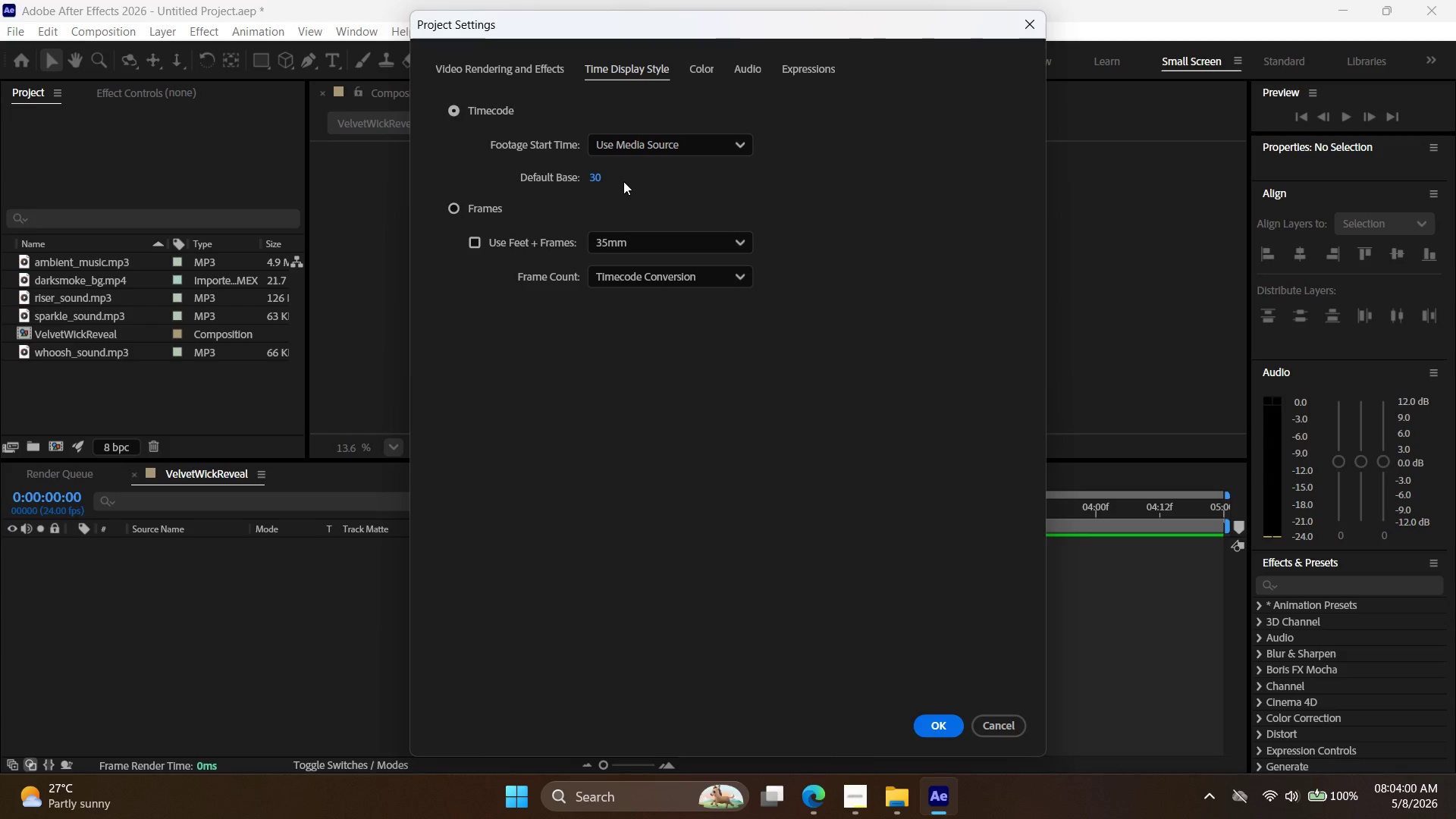 
wait(12.38)
 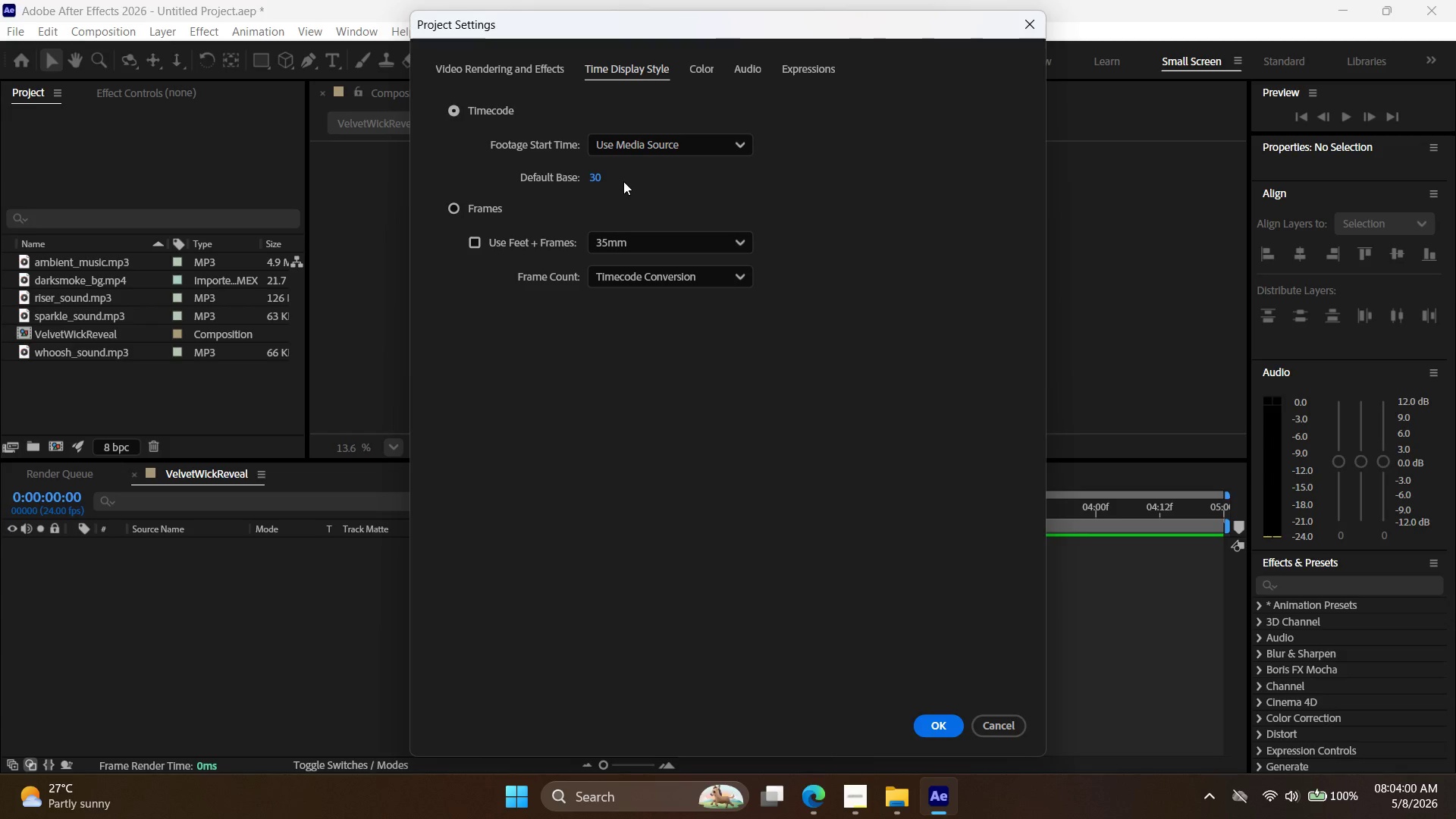 
left_click([708, 67])
 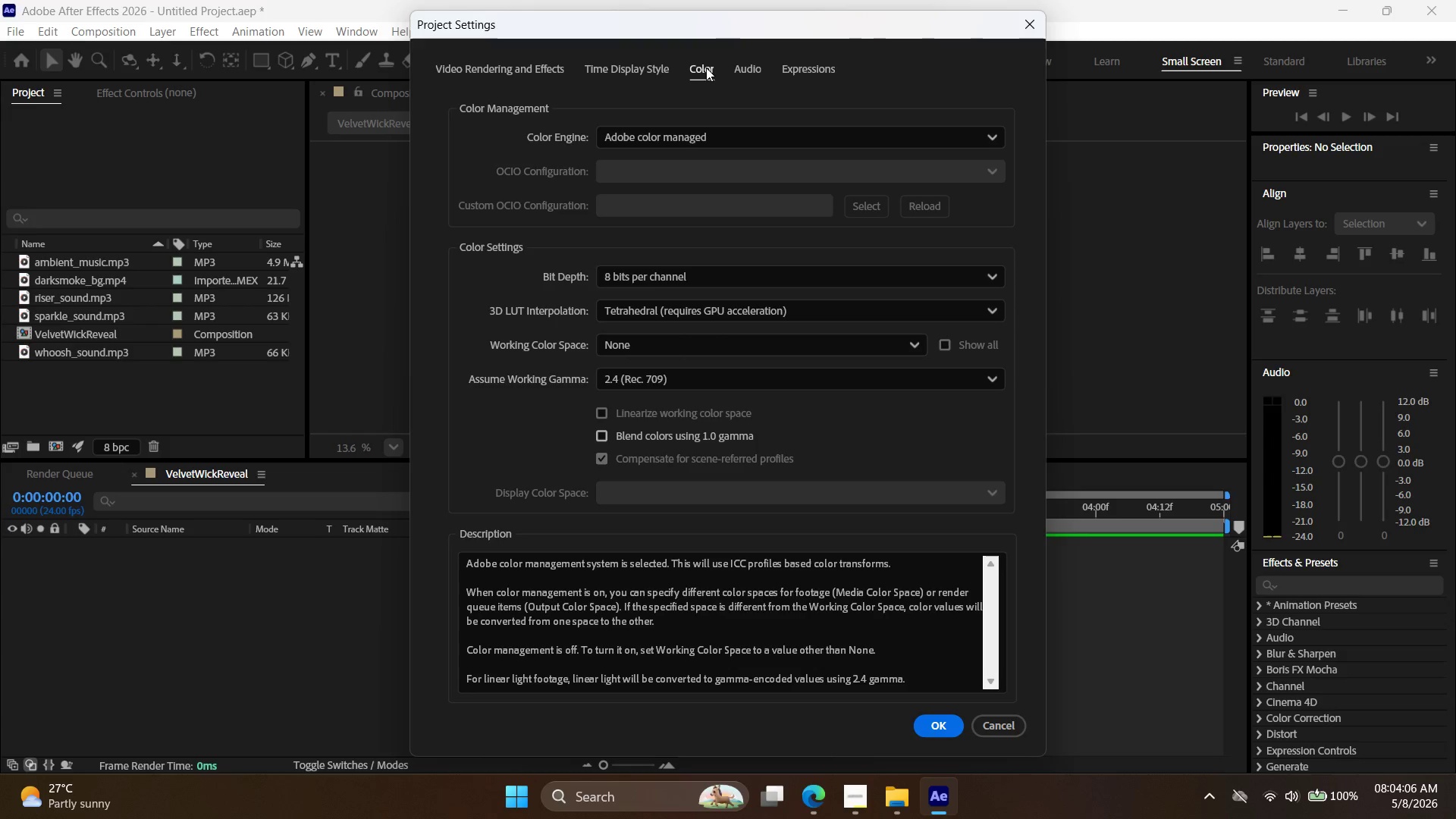 
mouse_move([711, 292])
 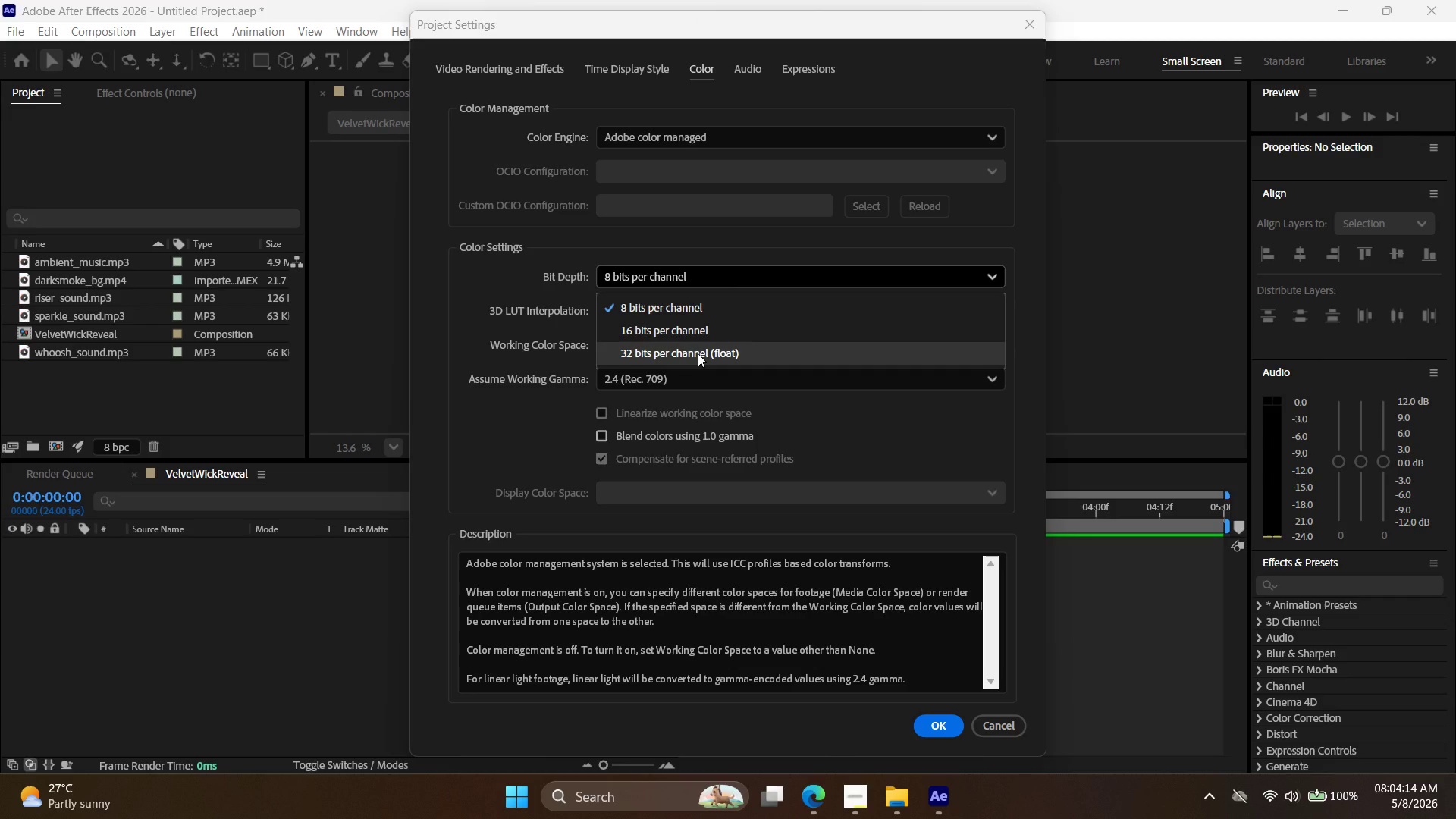 
left_click([698, 353])
 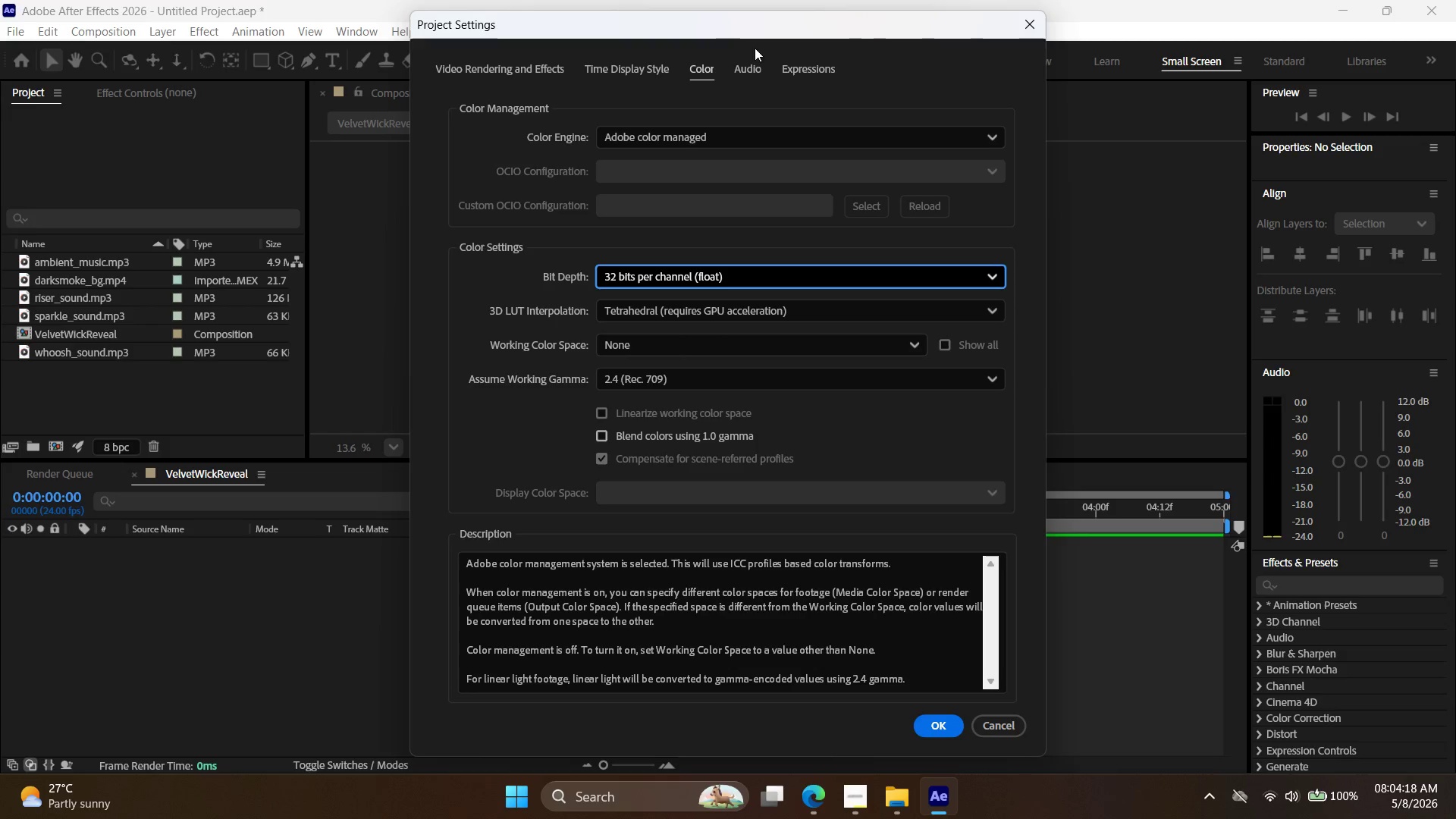 
left_click([752, 63])
 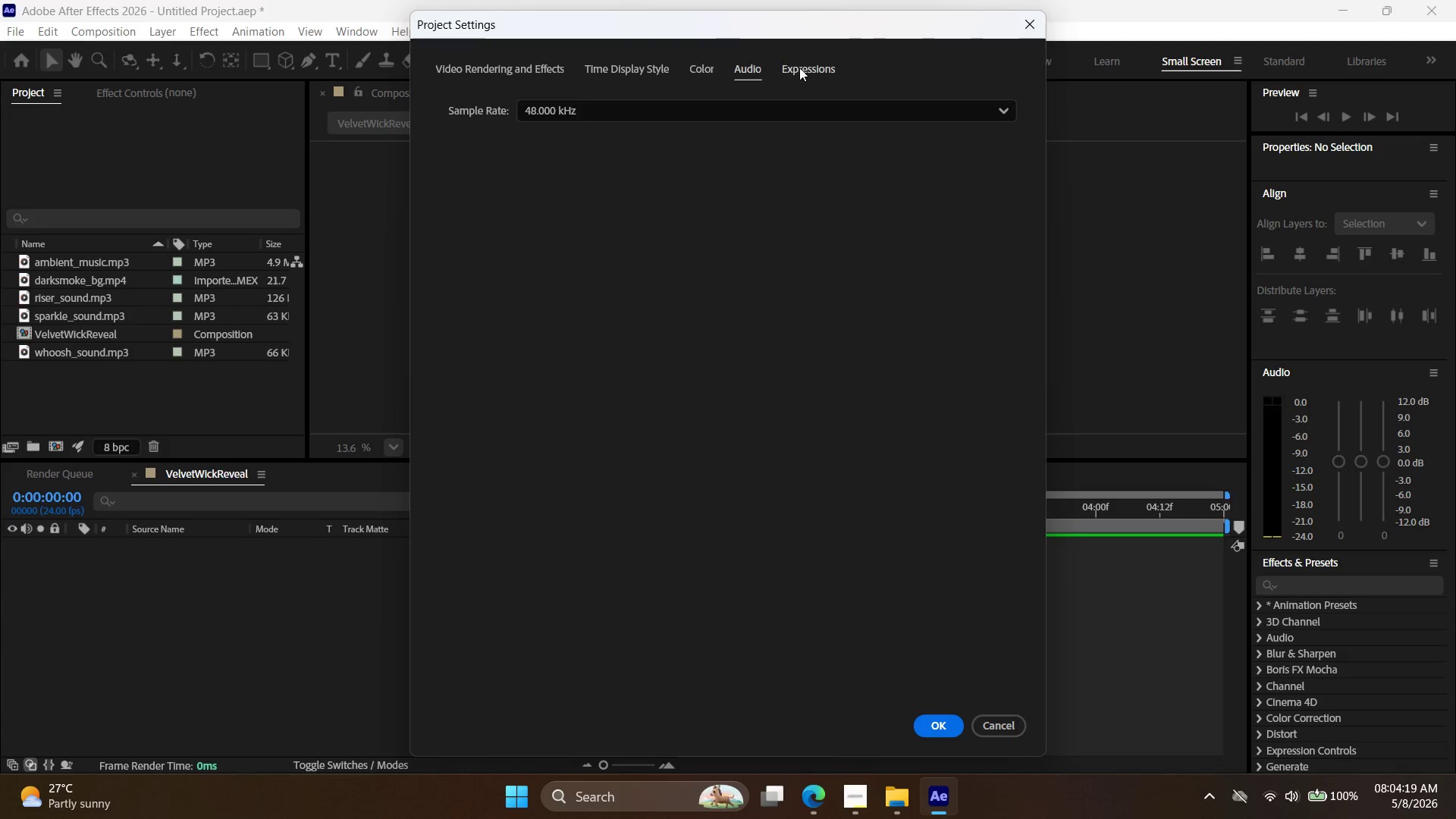 
left_click([800, 67])
 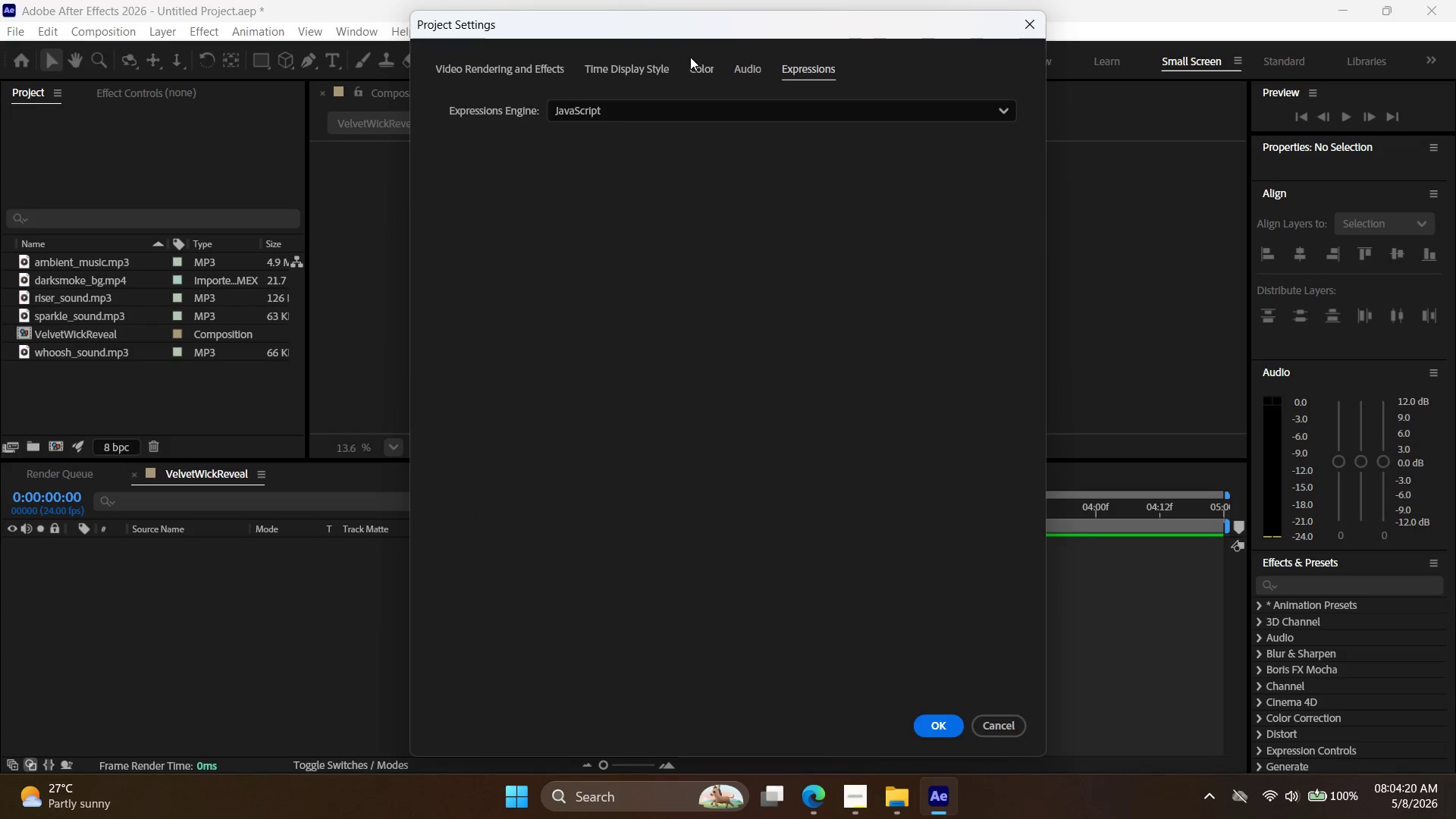 
left_click([707, 72])
 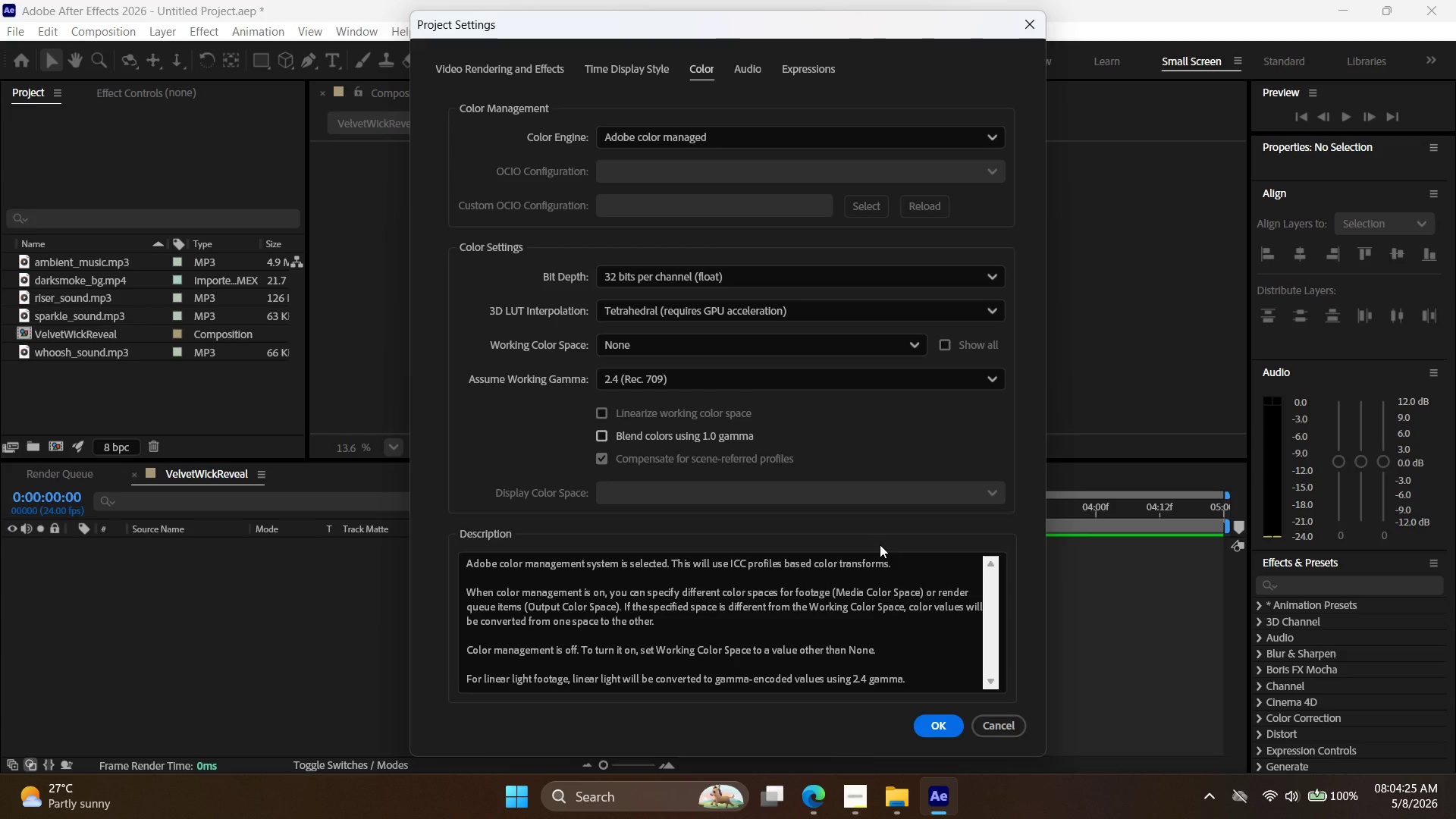 
wait(6.31)
 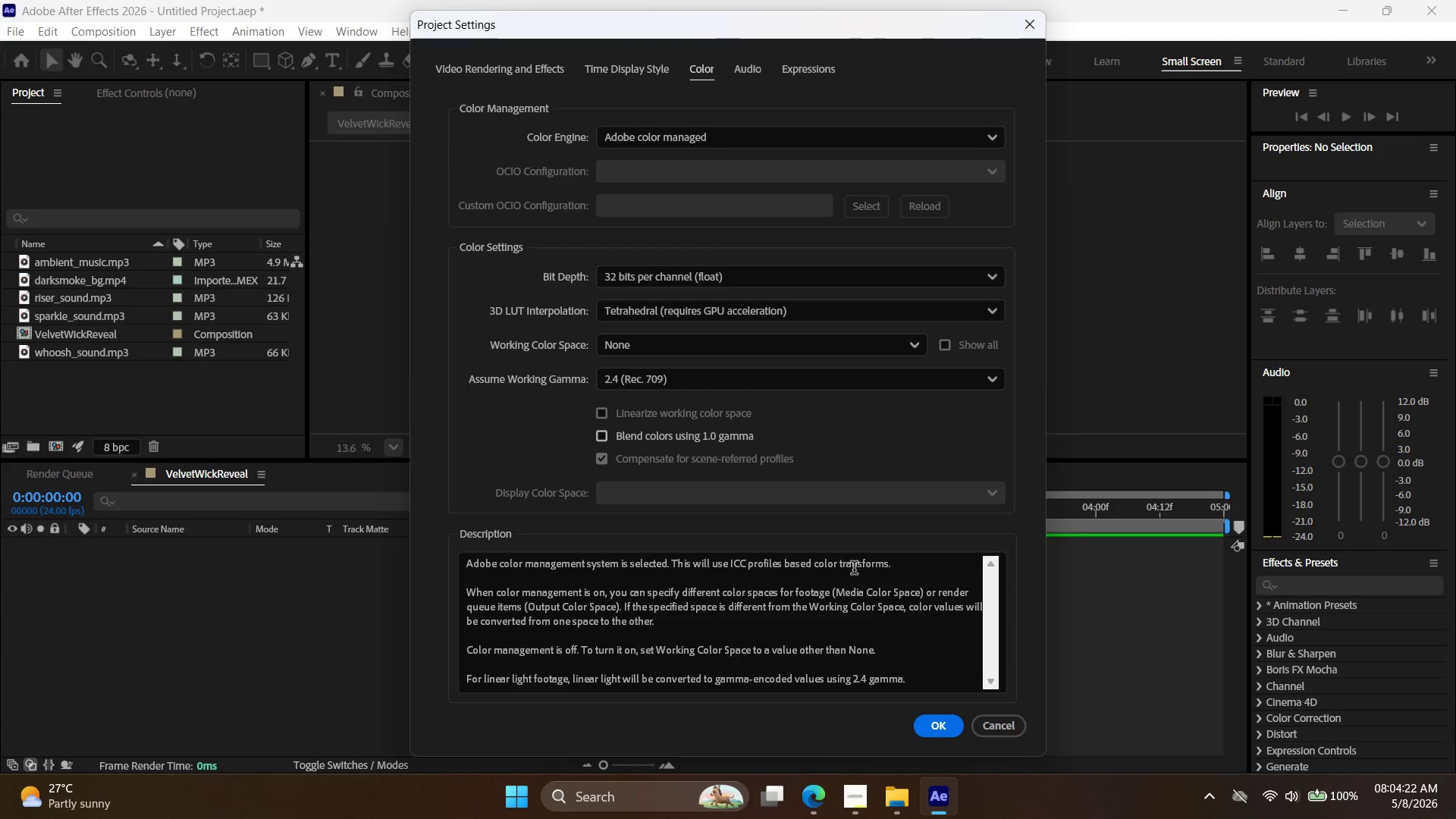 
left_click_drag(start_coordinate=[933, 719], to_coordinate=[937, 720])
 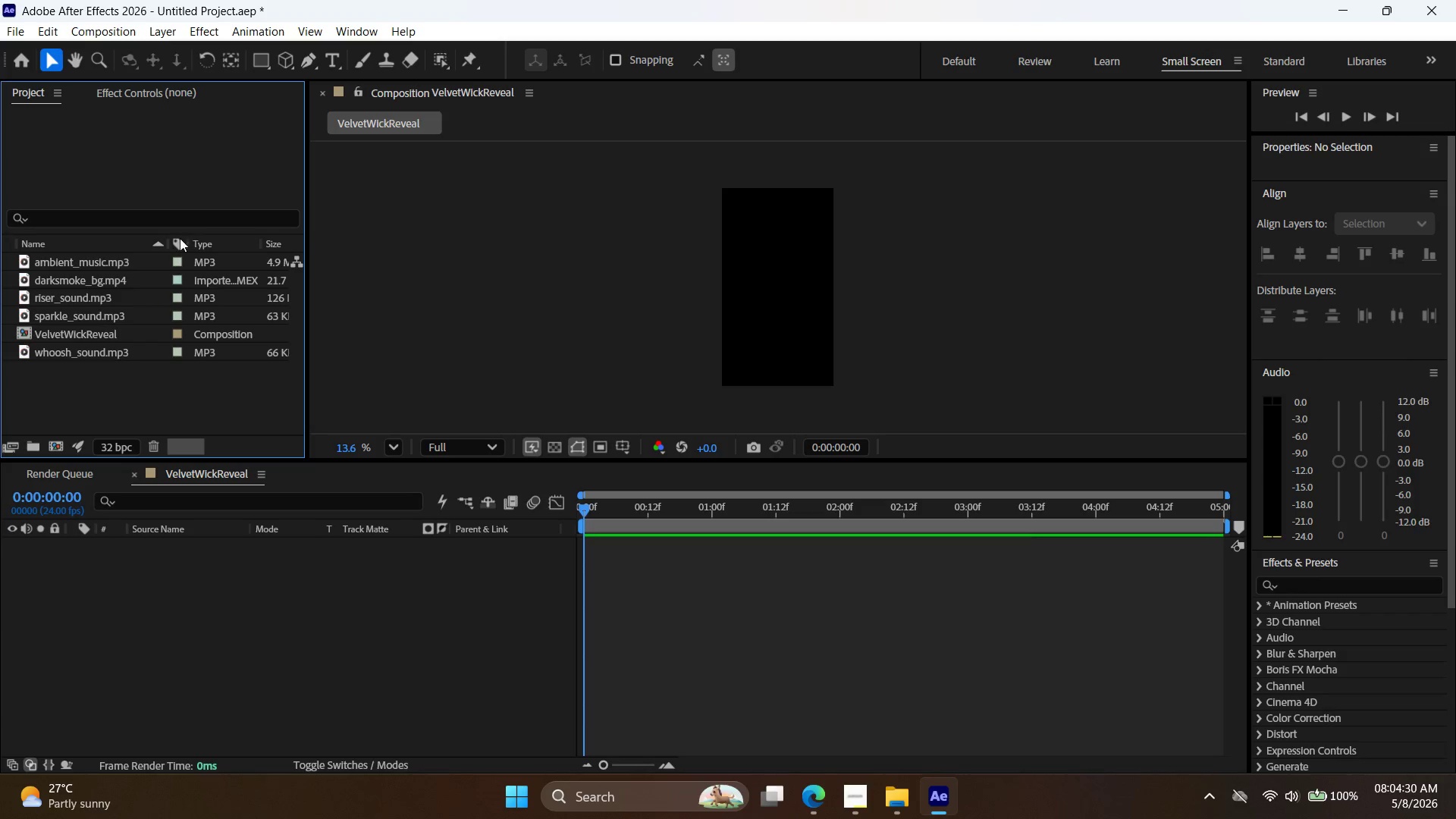 
double_click([113, 336])
 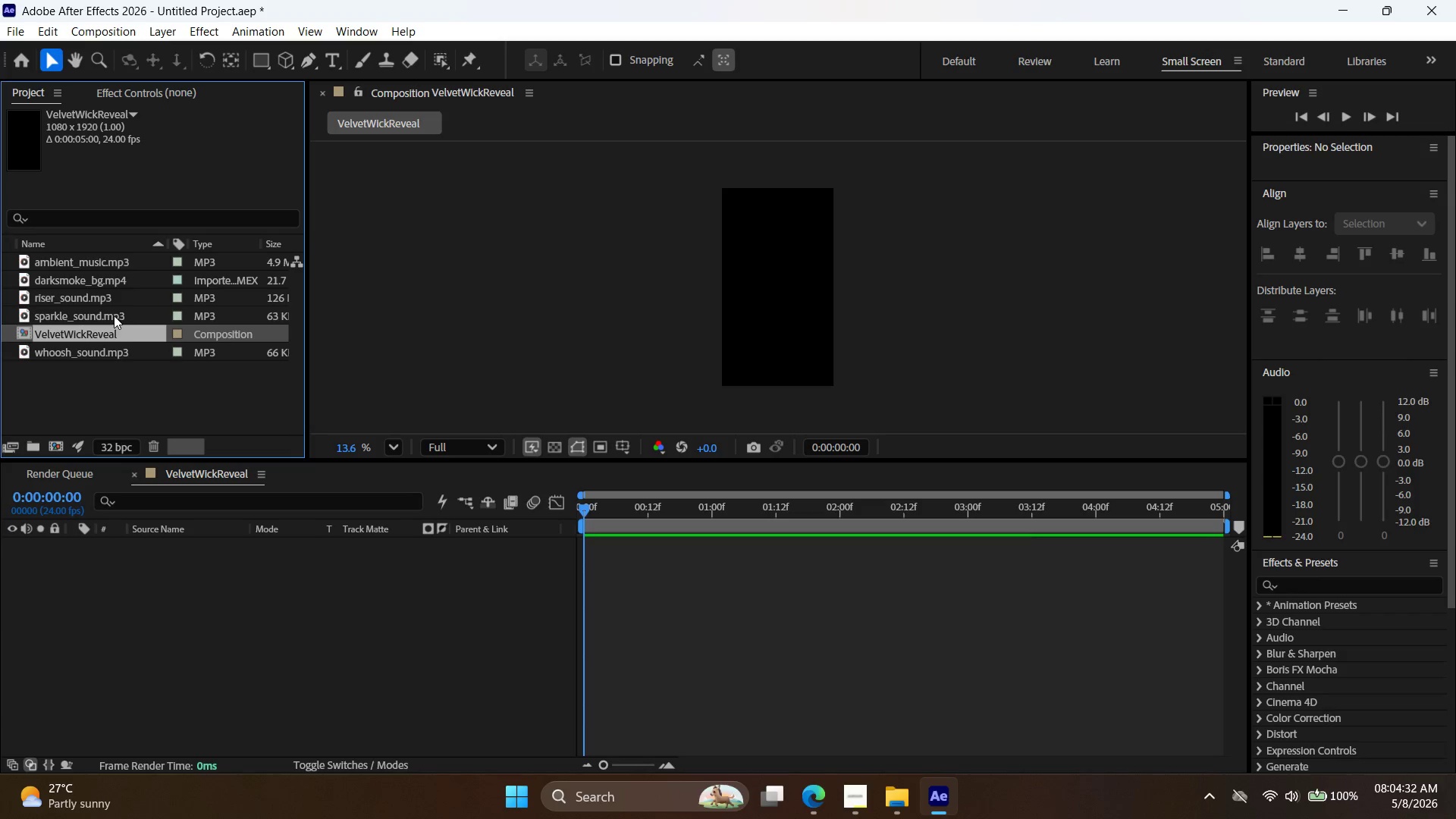 
triple_click([114, 315])
 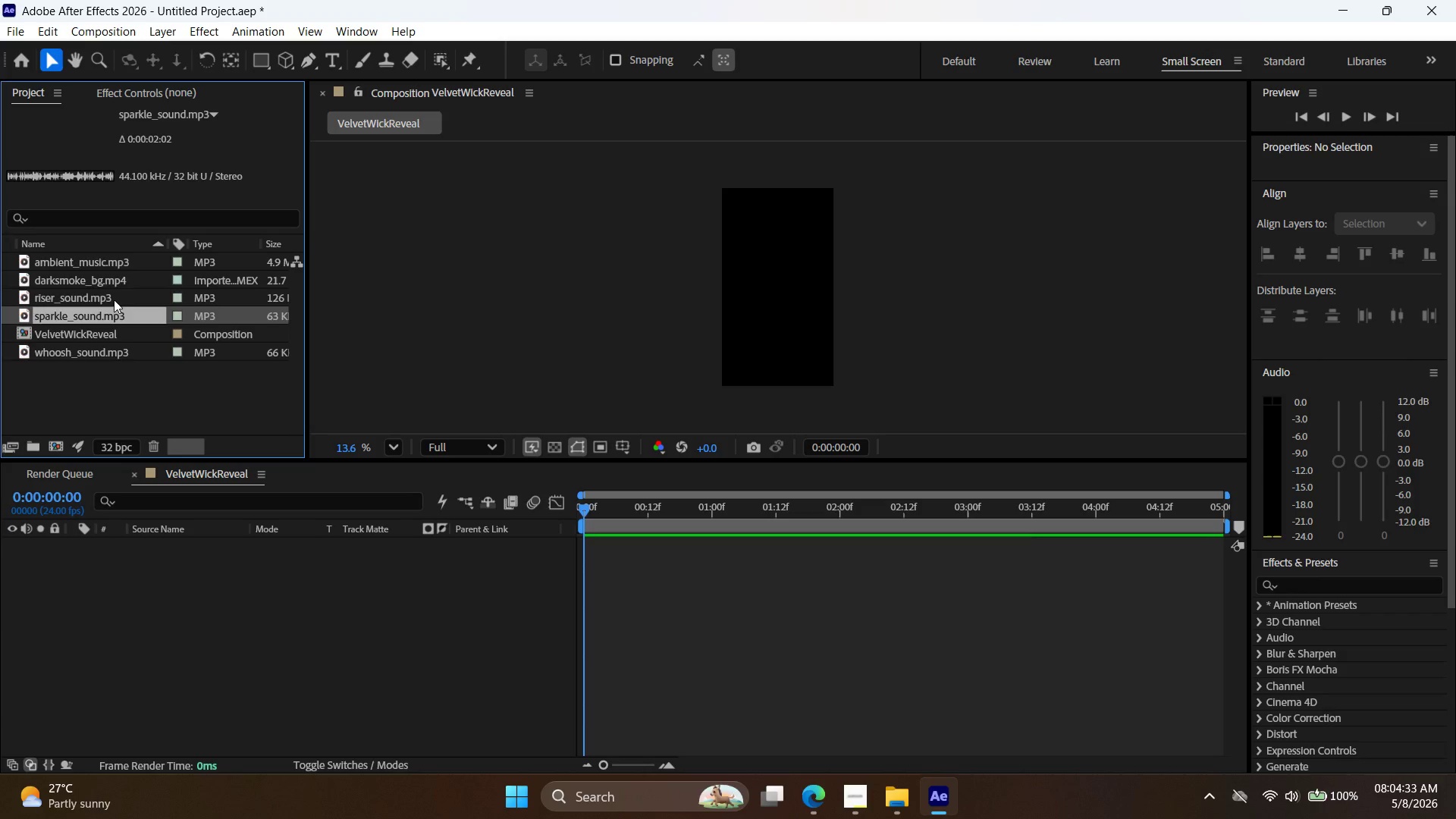 
left_click([114, 300])
 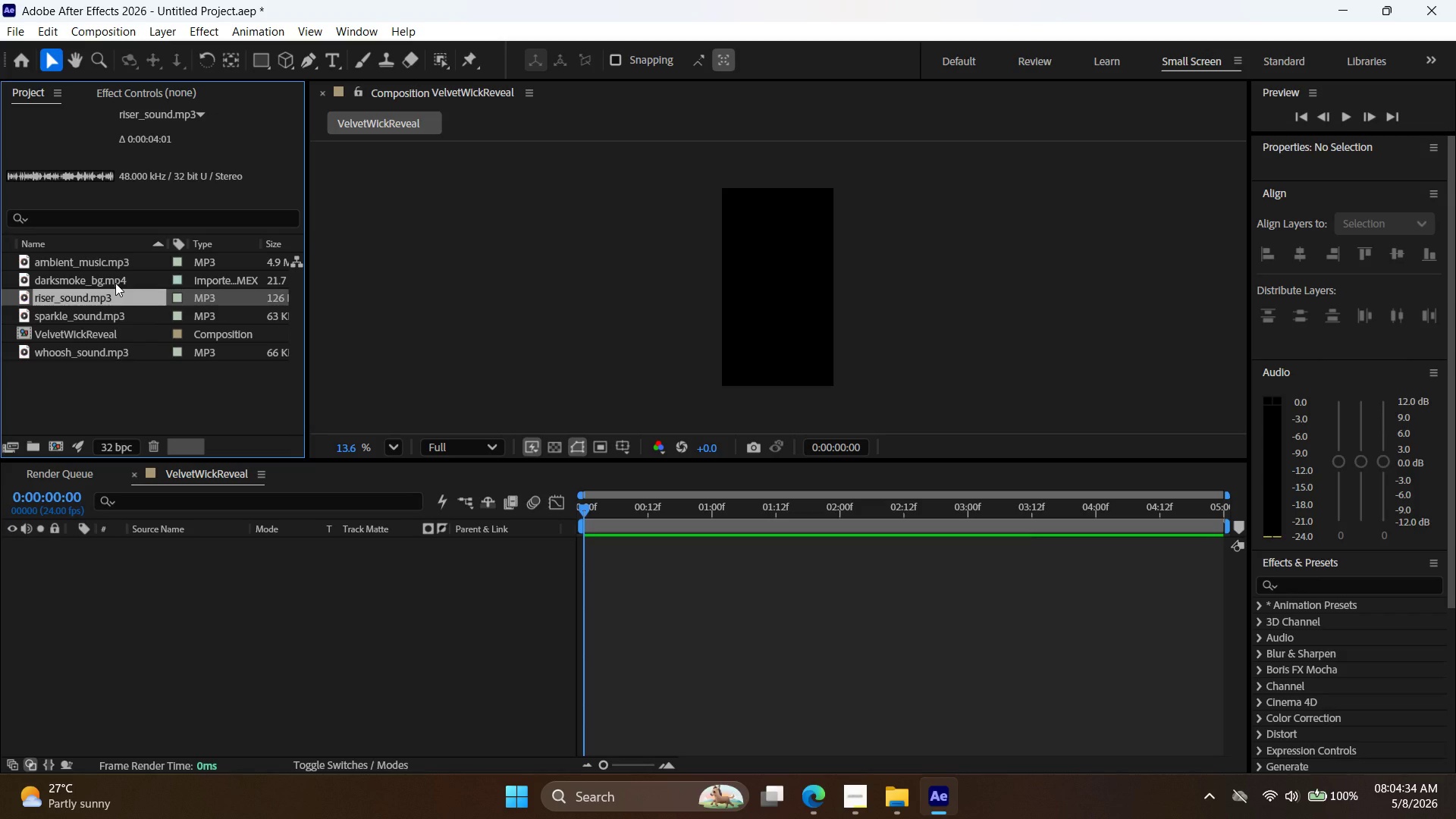 
left_click([115, 283])
 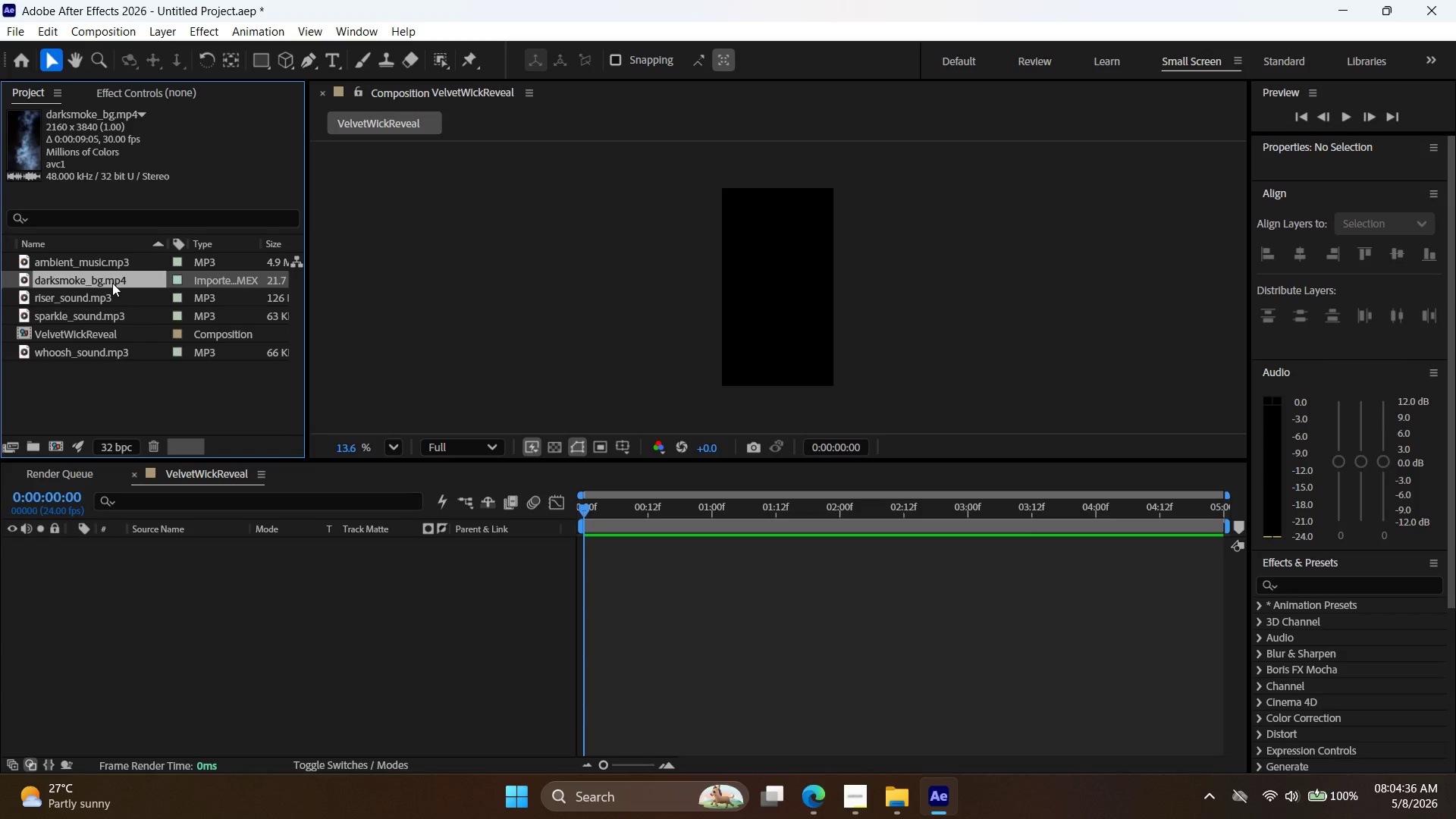 
left_click_drag(start_coordinate=[110, 281], to_coordinate=[629, 579])
 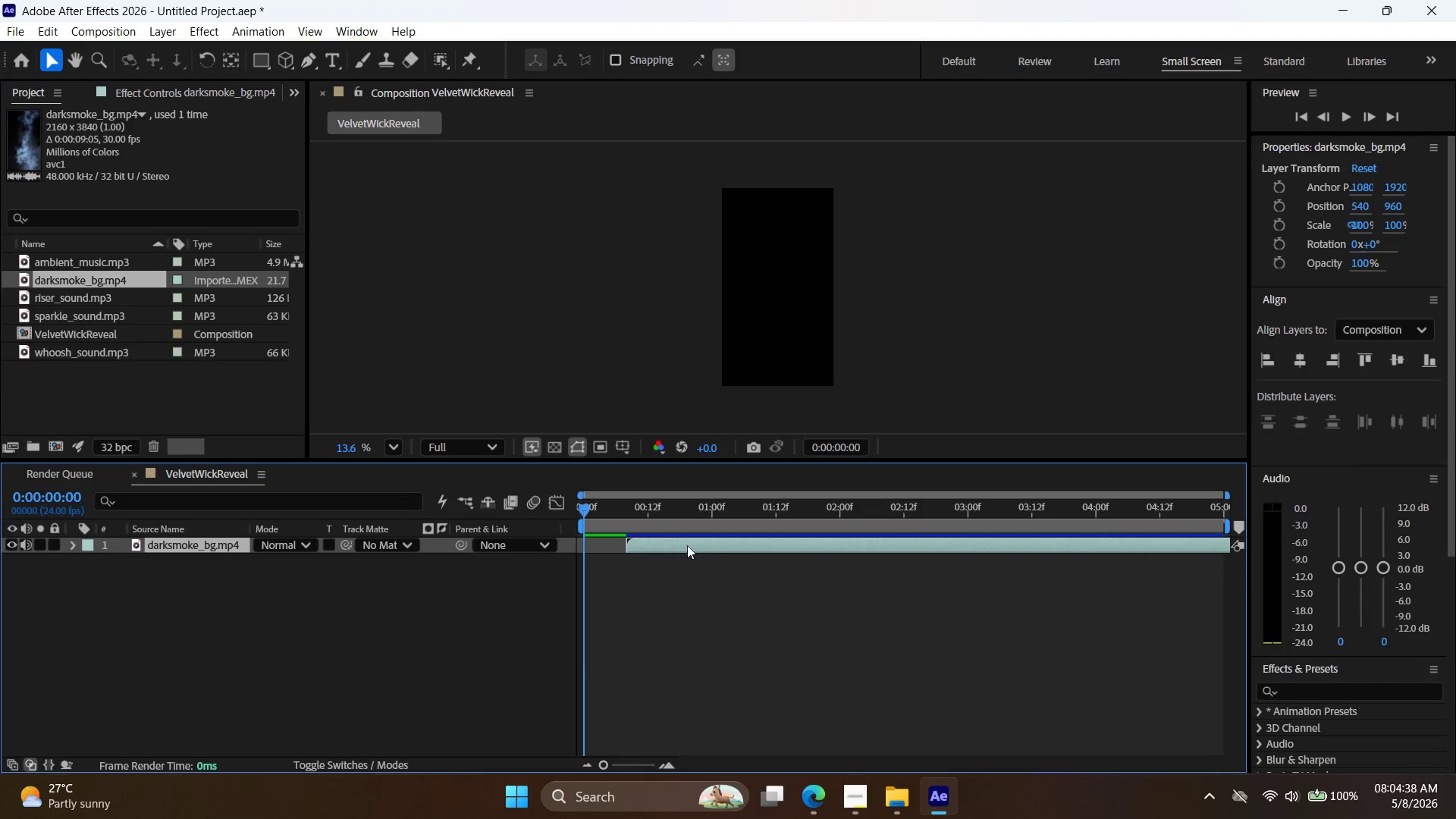 
left_click_drag(start_coordinate=[679, 538], to_coordinate=[623, 535])
 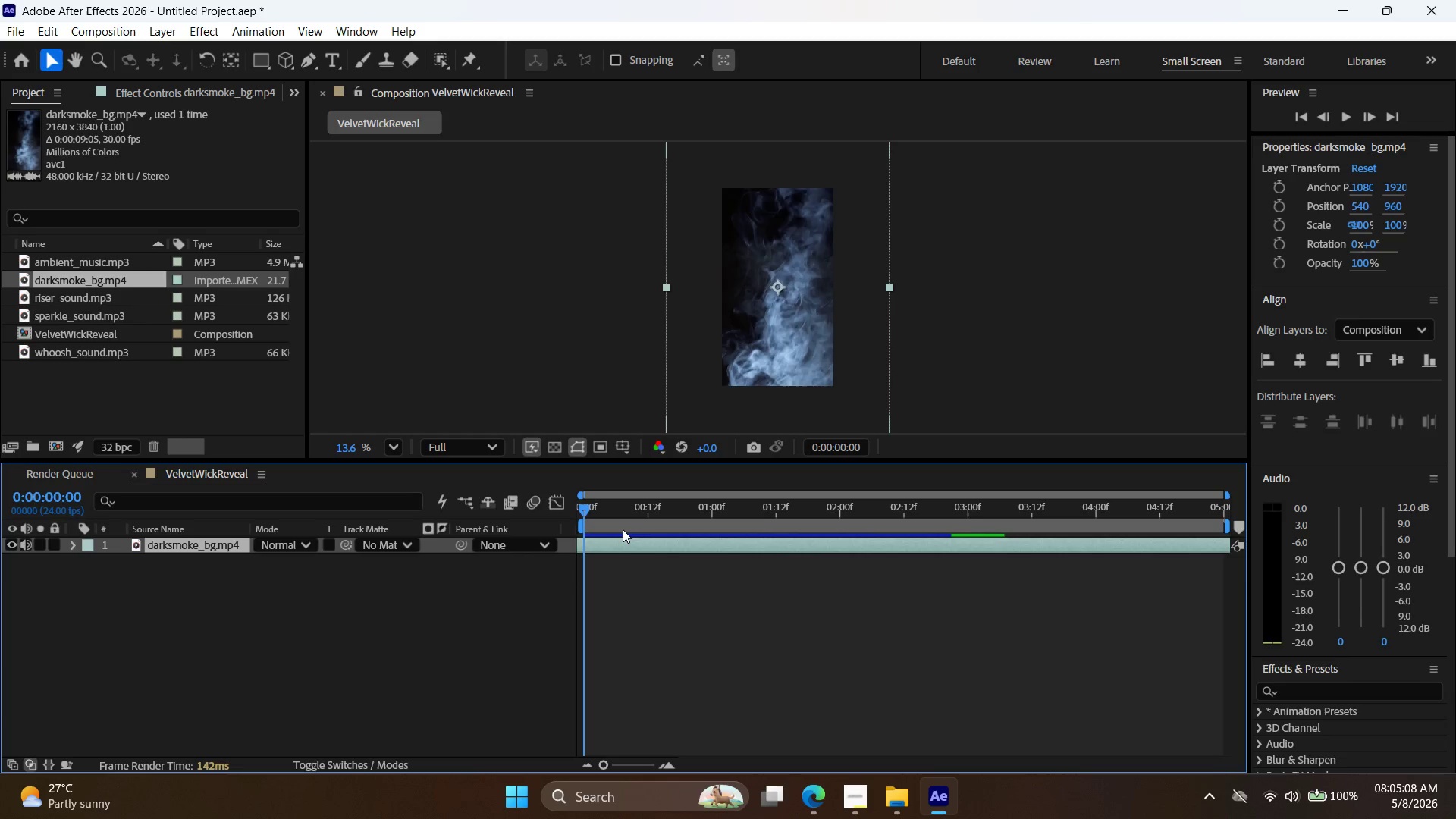 
wait(29.25)
 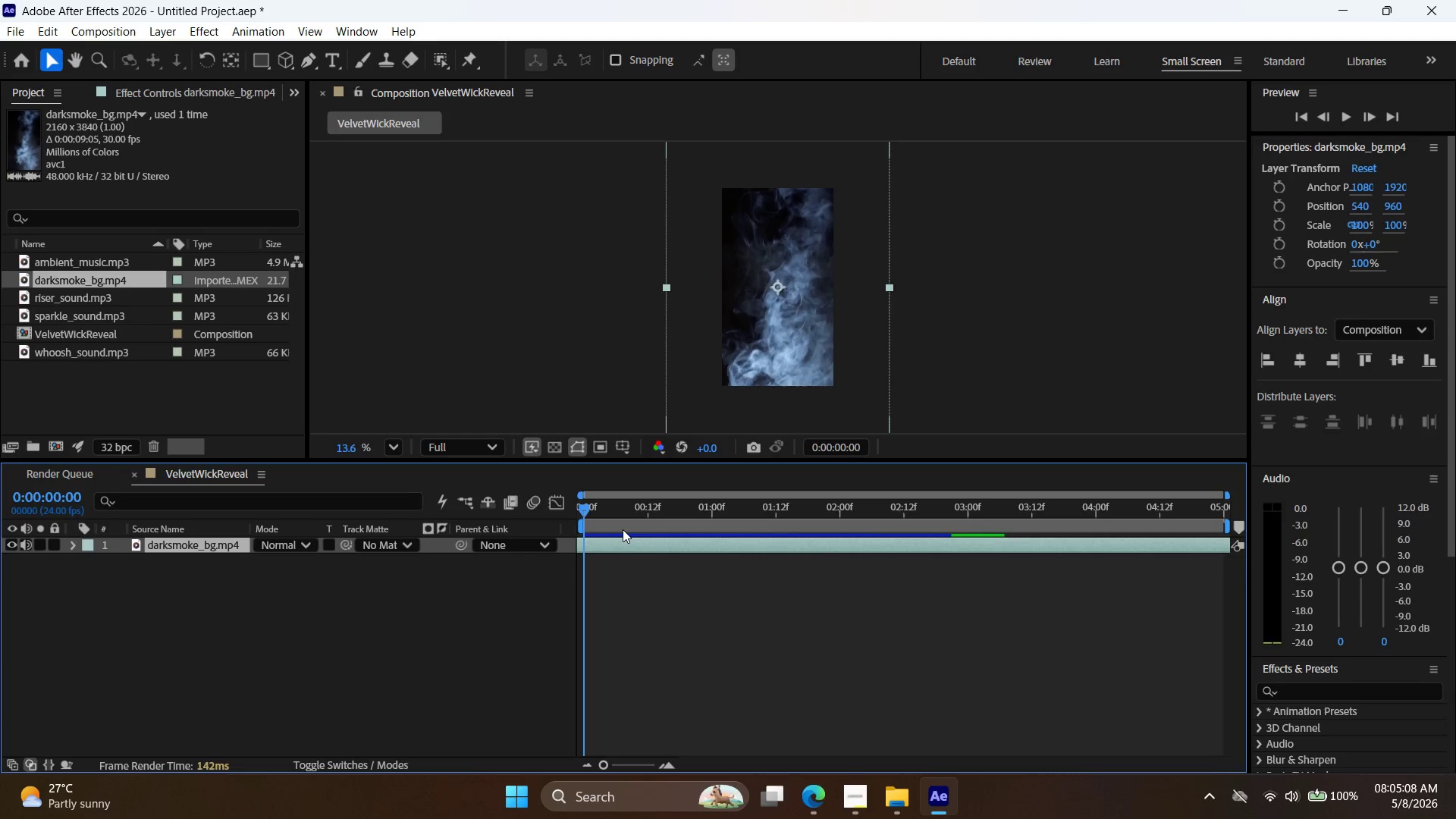 
left_click_drag(start_coordinate=[1247, 221], to_coordinate=[1213, 223])
 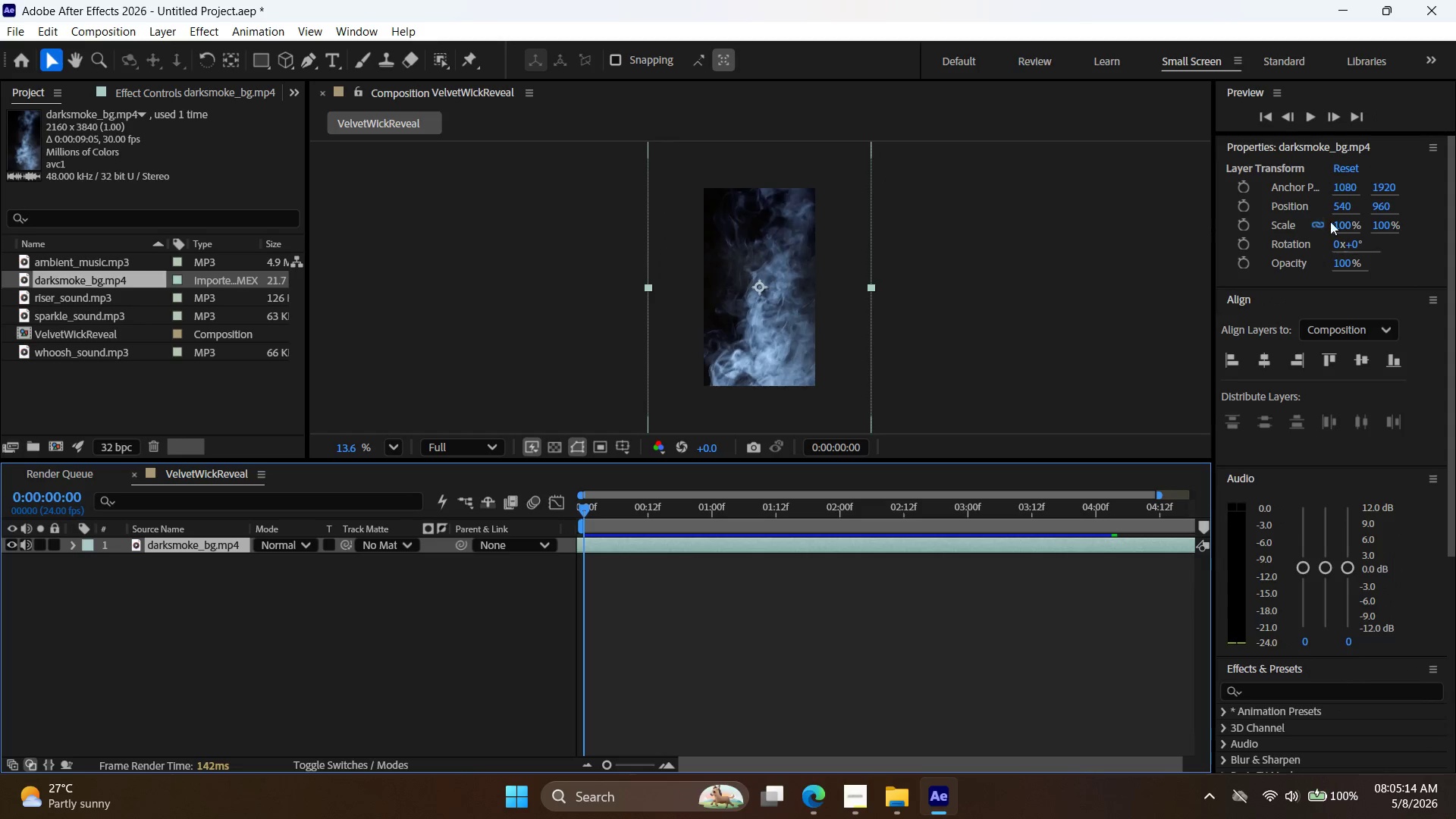 
double_click([1348, 224])
 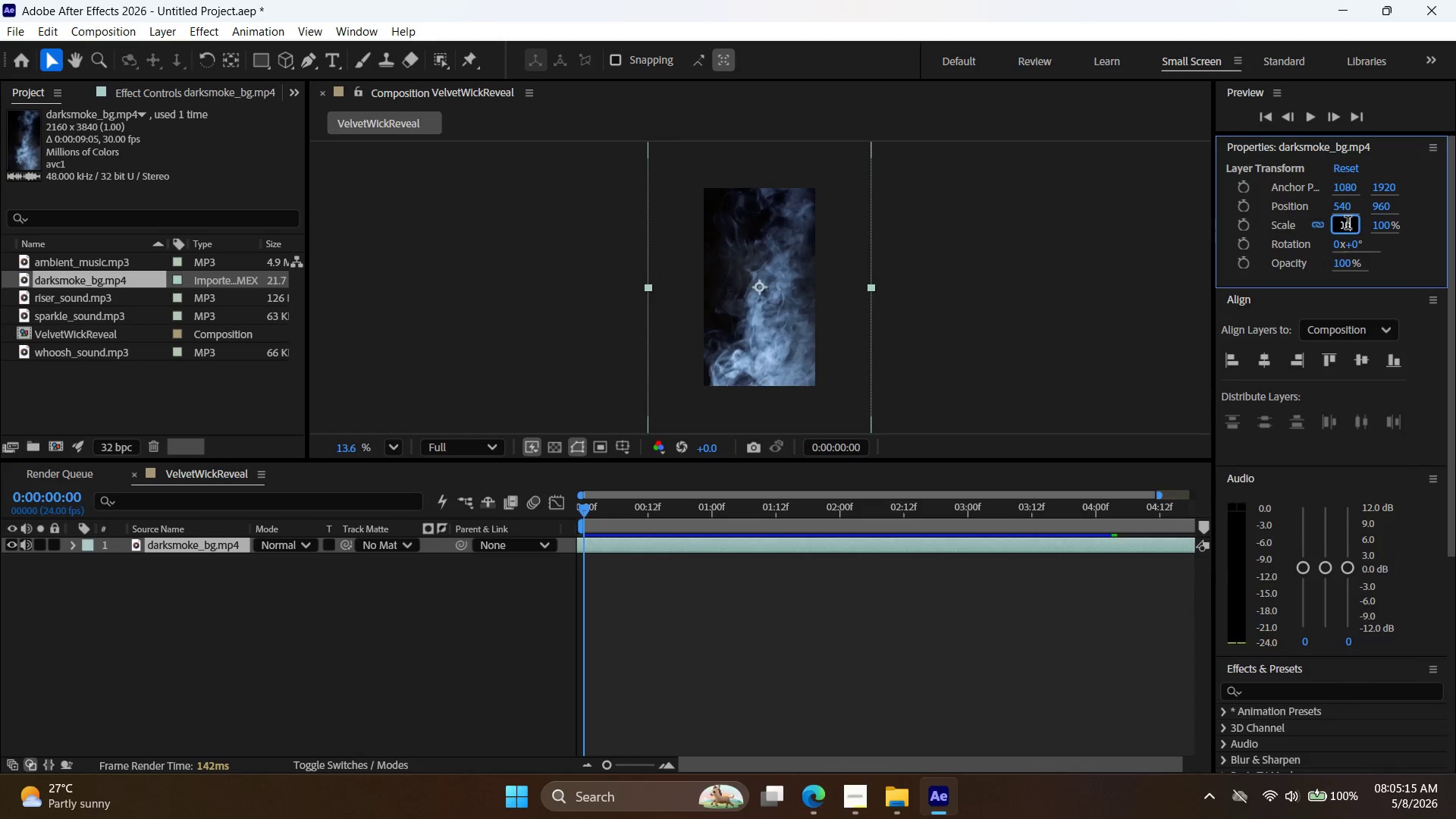 
triple_click([1348, 224])
 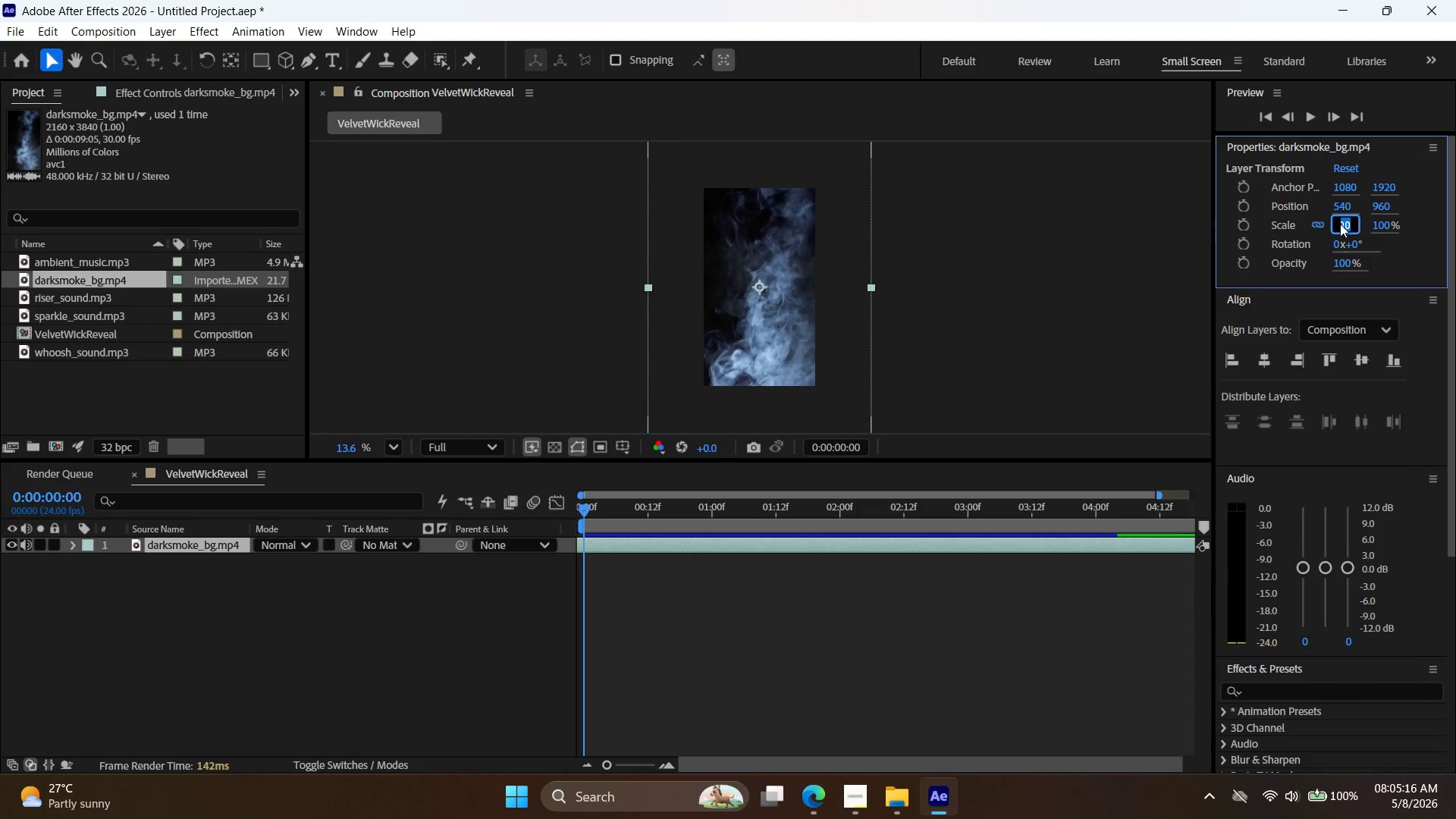 
key(Numpad5)
 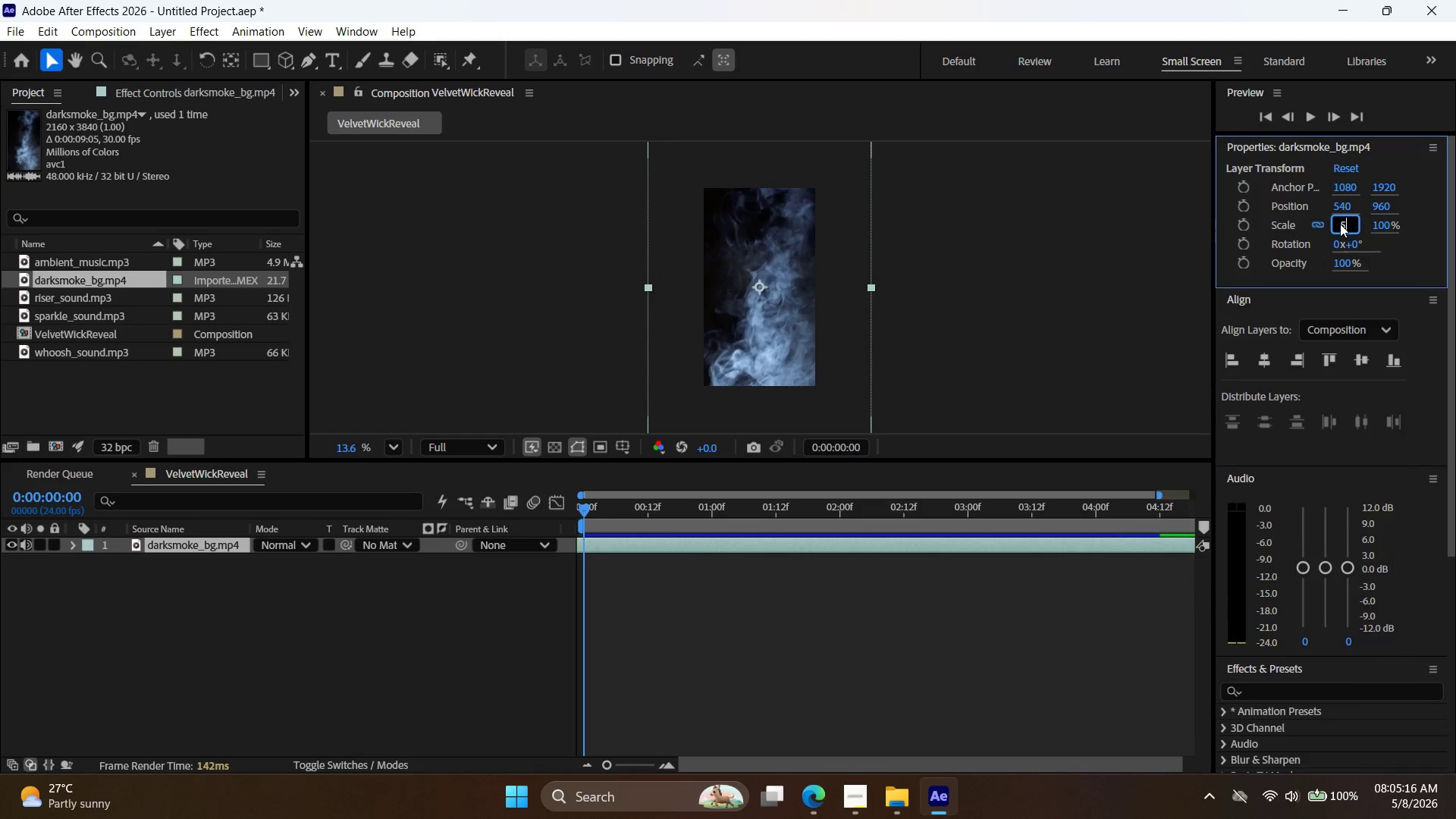 
key(Numpad0)
 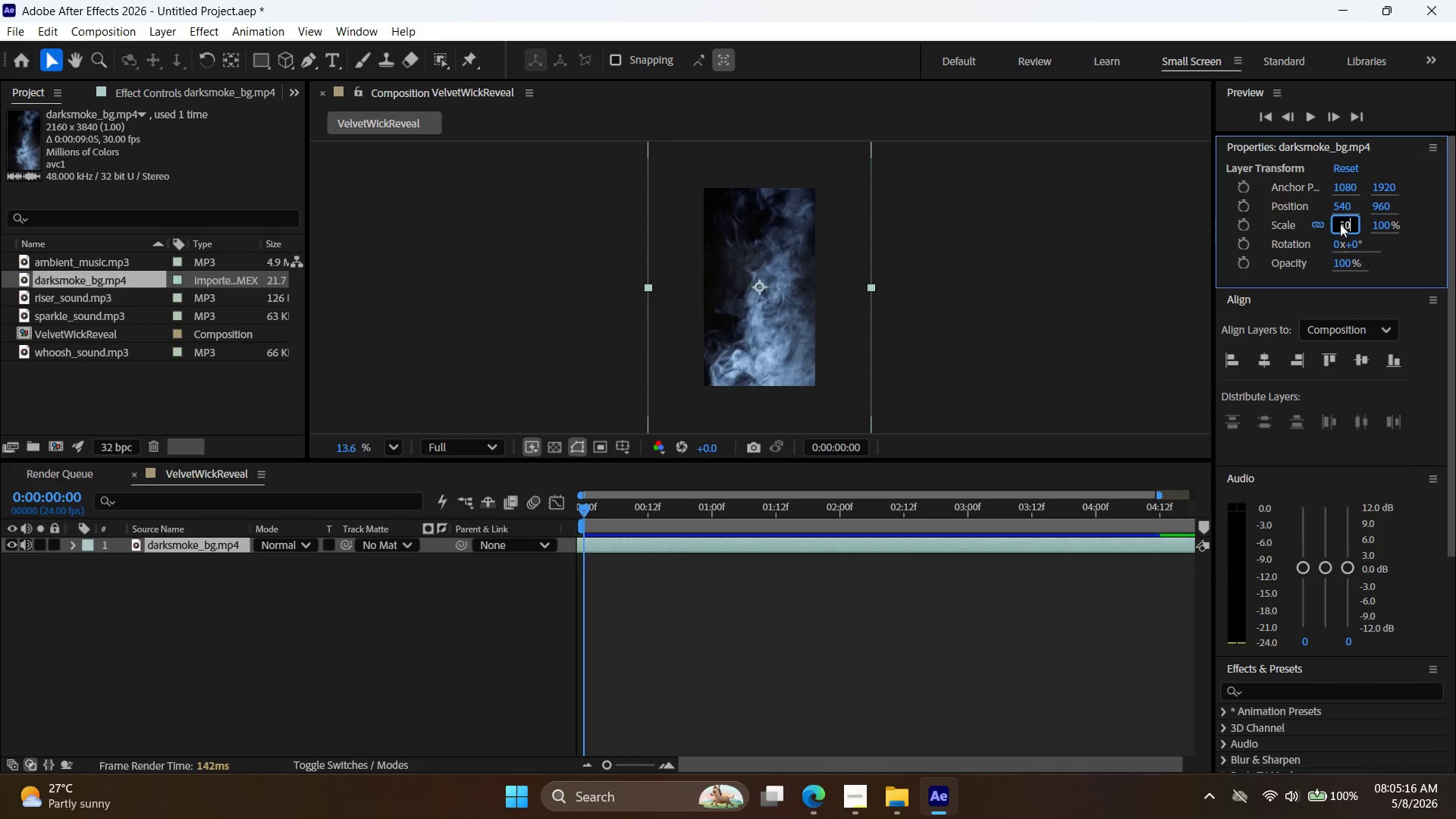 
key(NumpadEnter)
 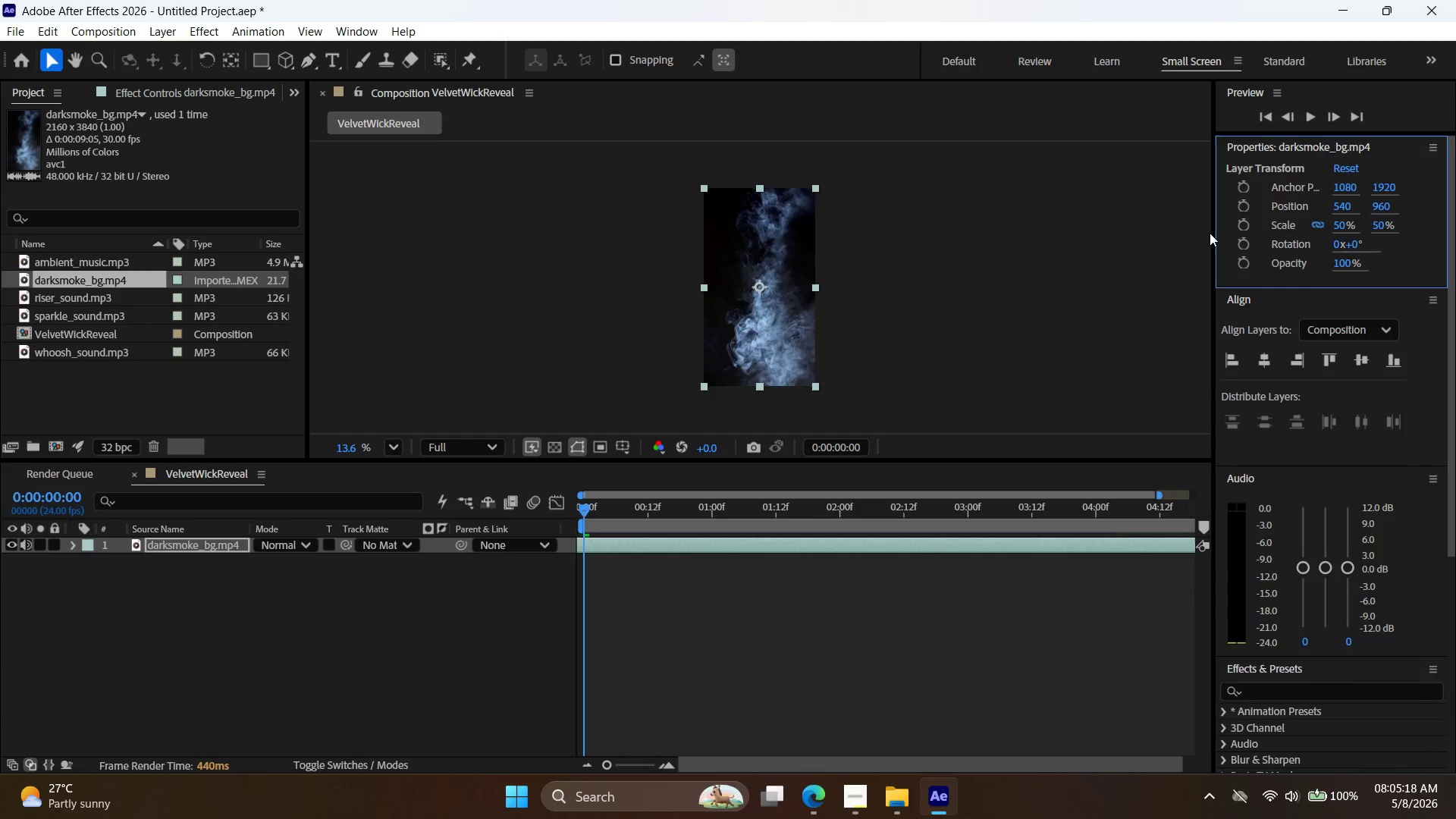 
left_click([1080, 259])
 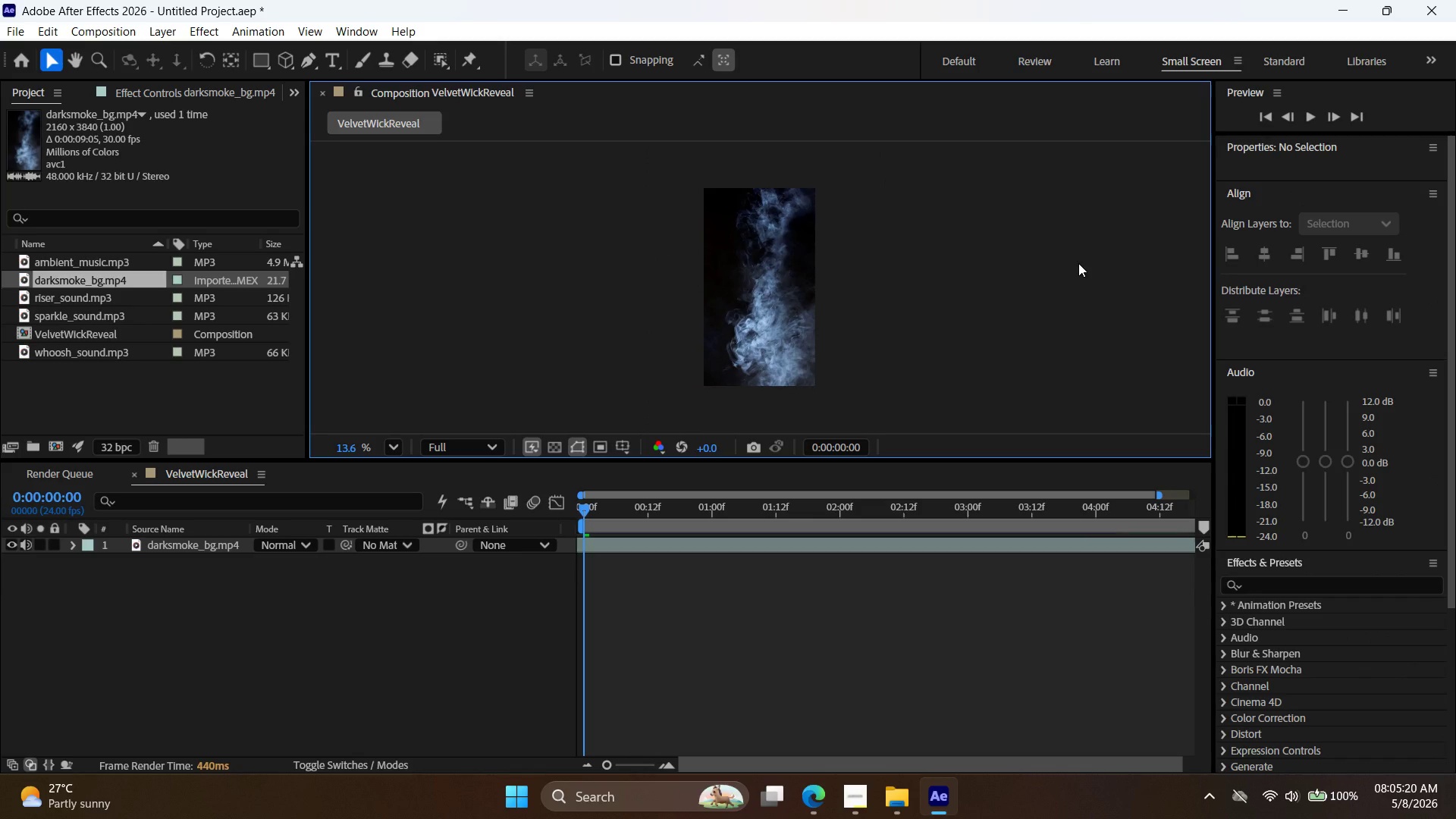 
left_click([801, 298])
 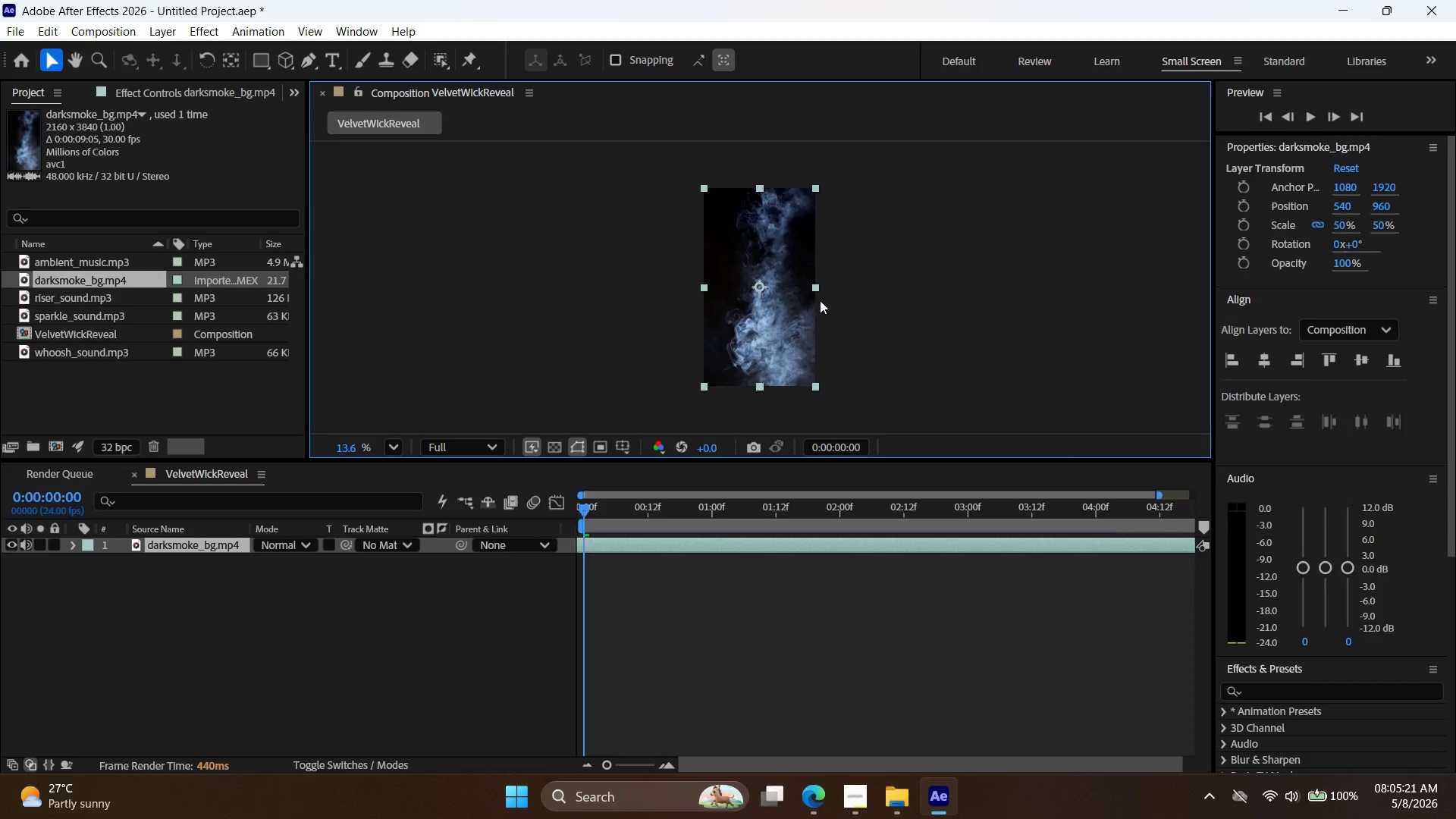 
left_click([890, 302])
 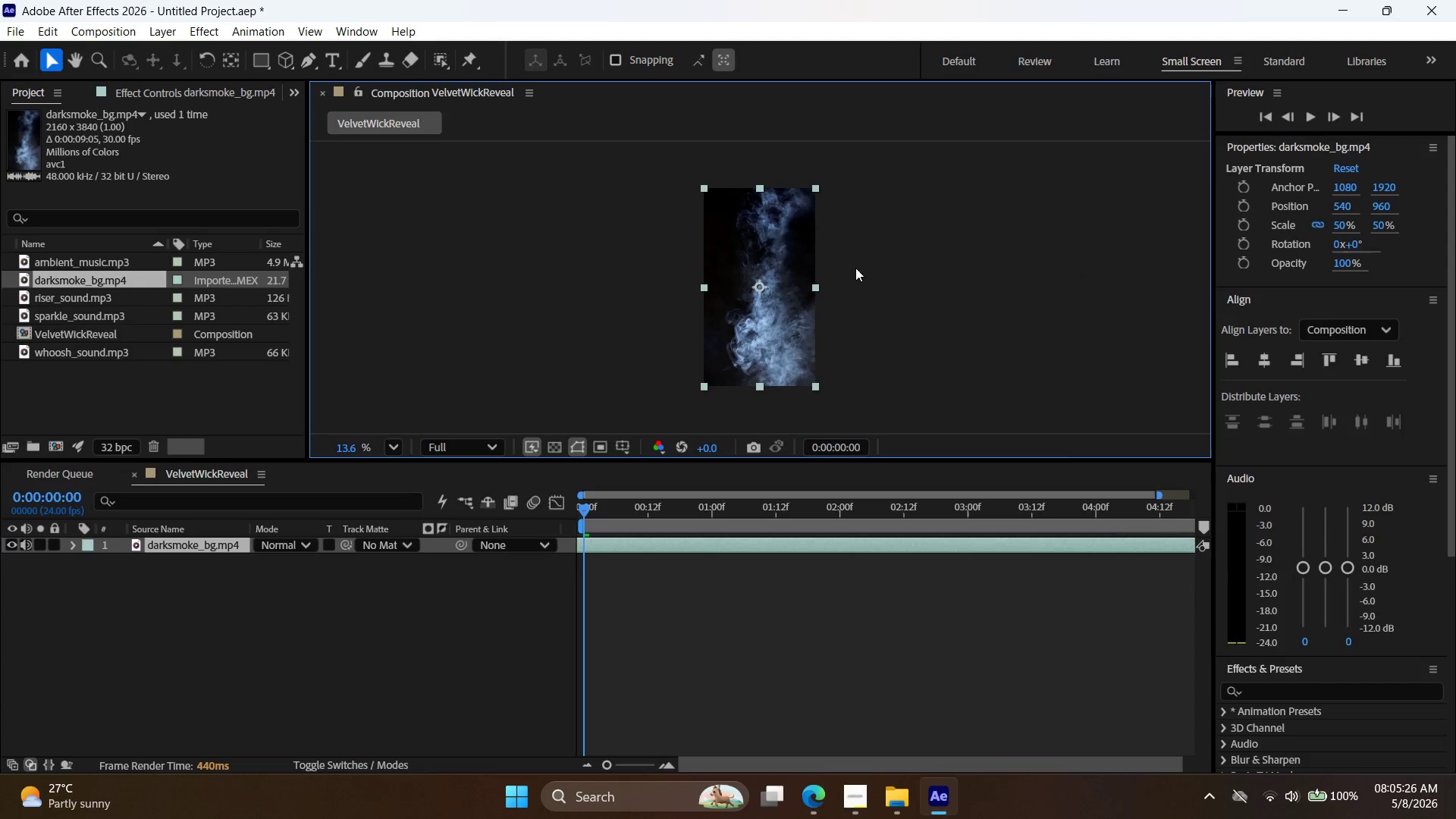 
wait(6.27)
 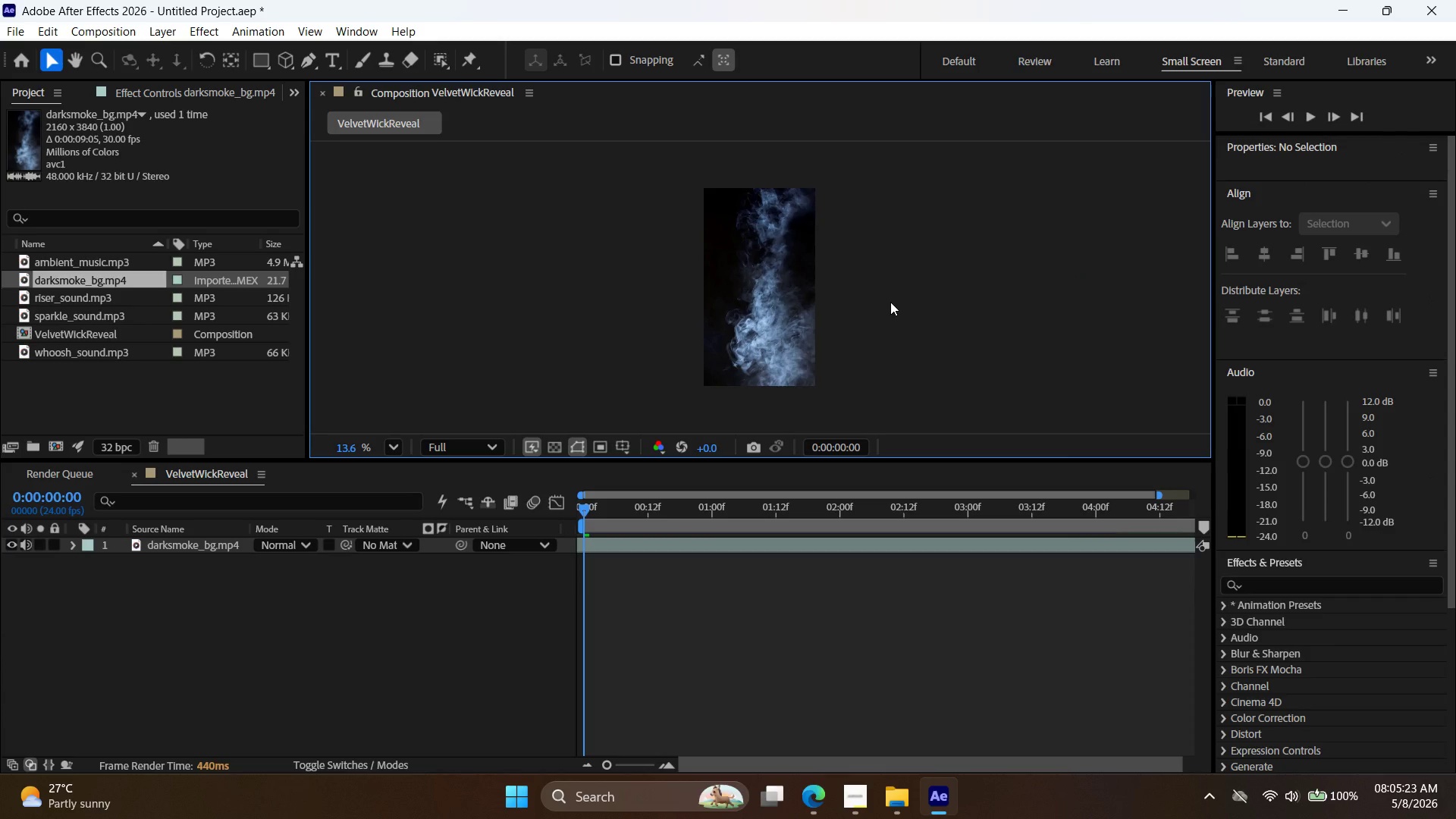 
double_click([1379, 222])
 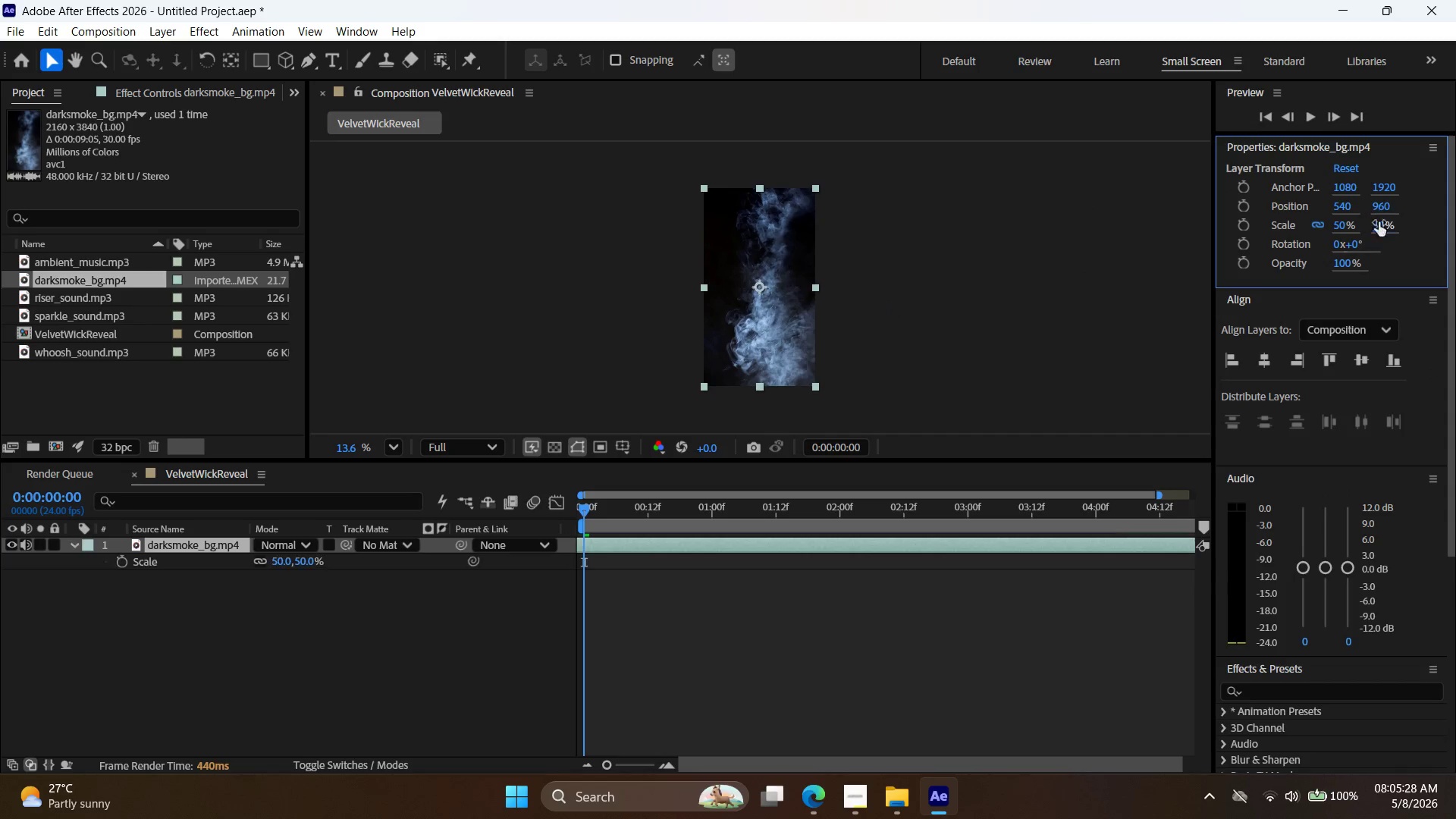 
triple_click([1379, 222])
 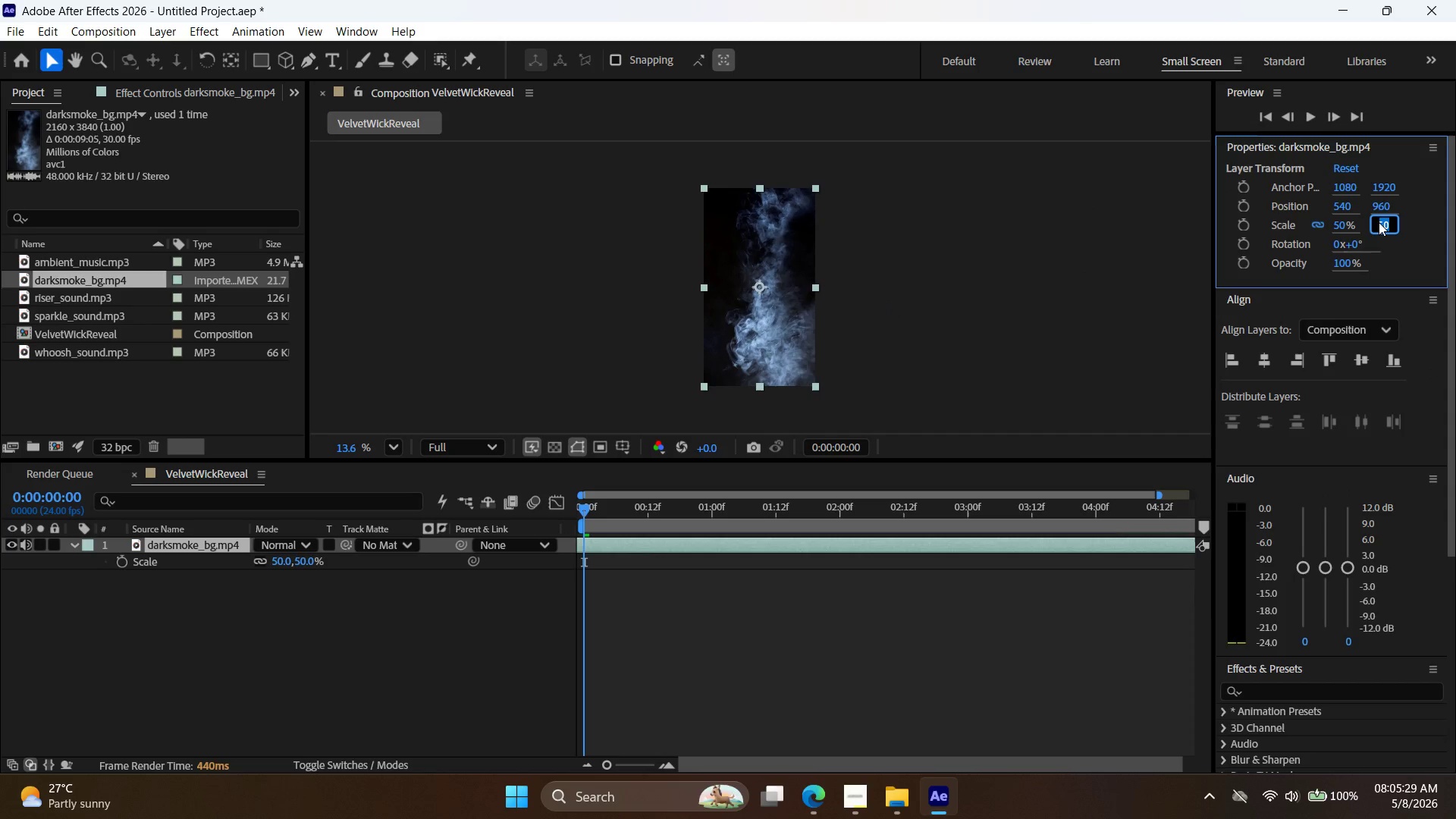 
key(Numpad7)
 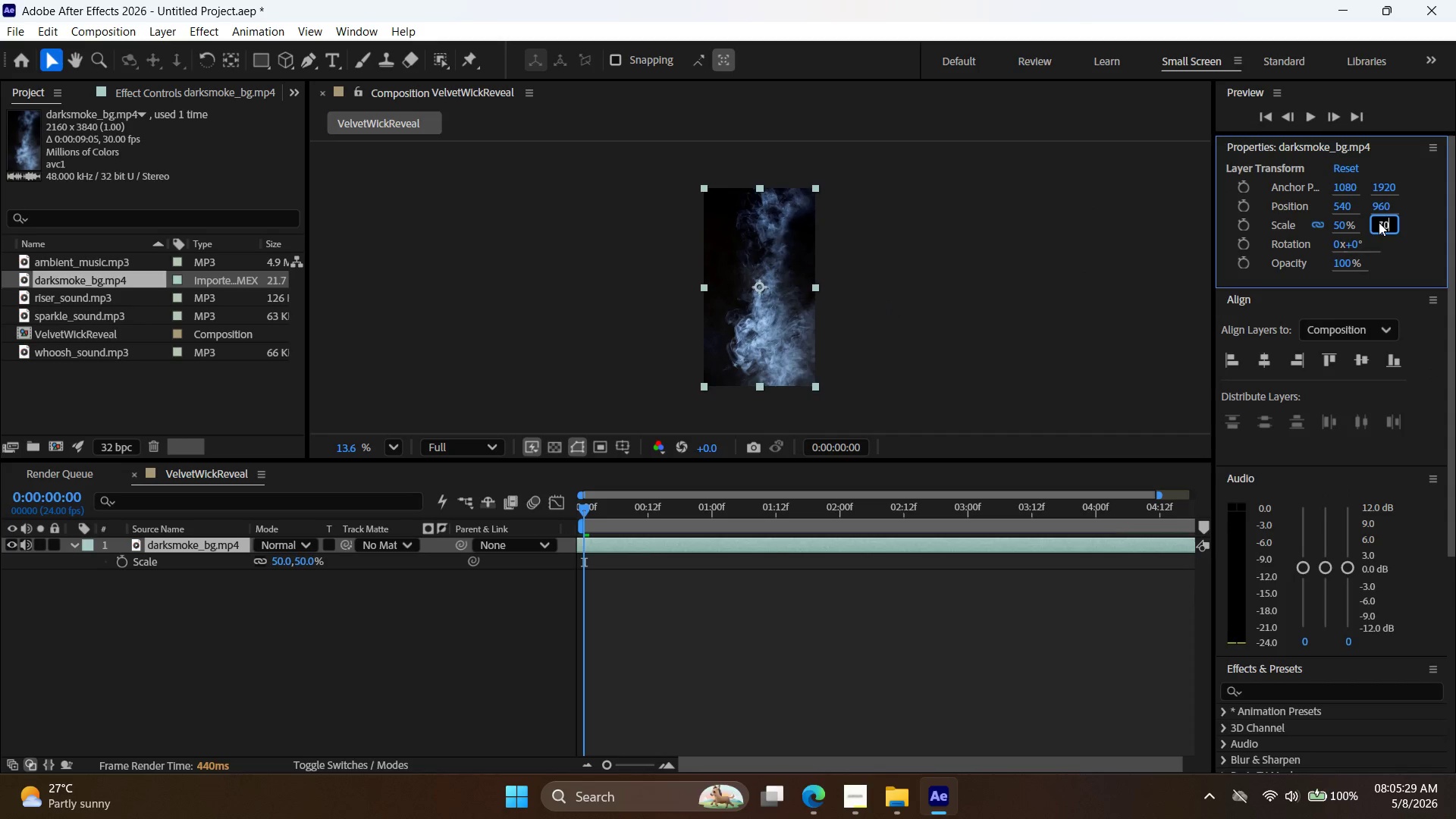 
key(Numpad0)
 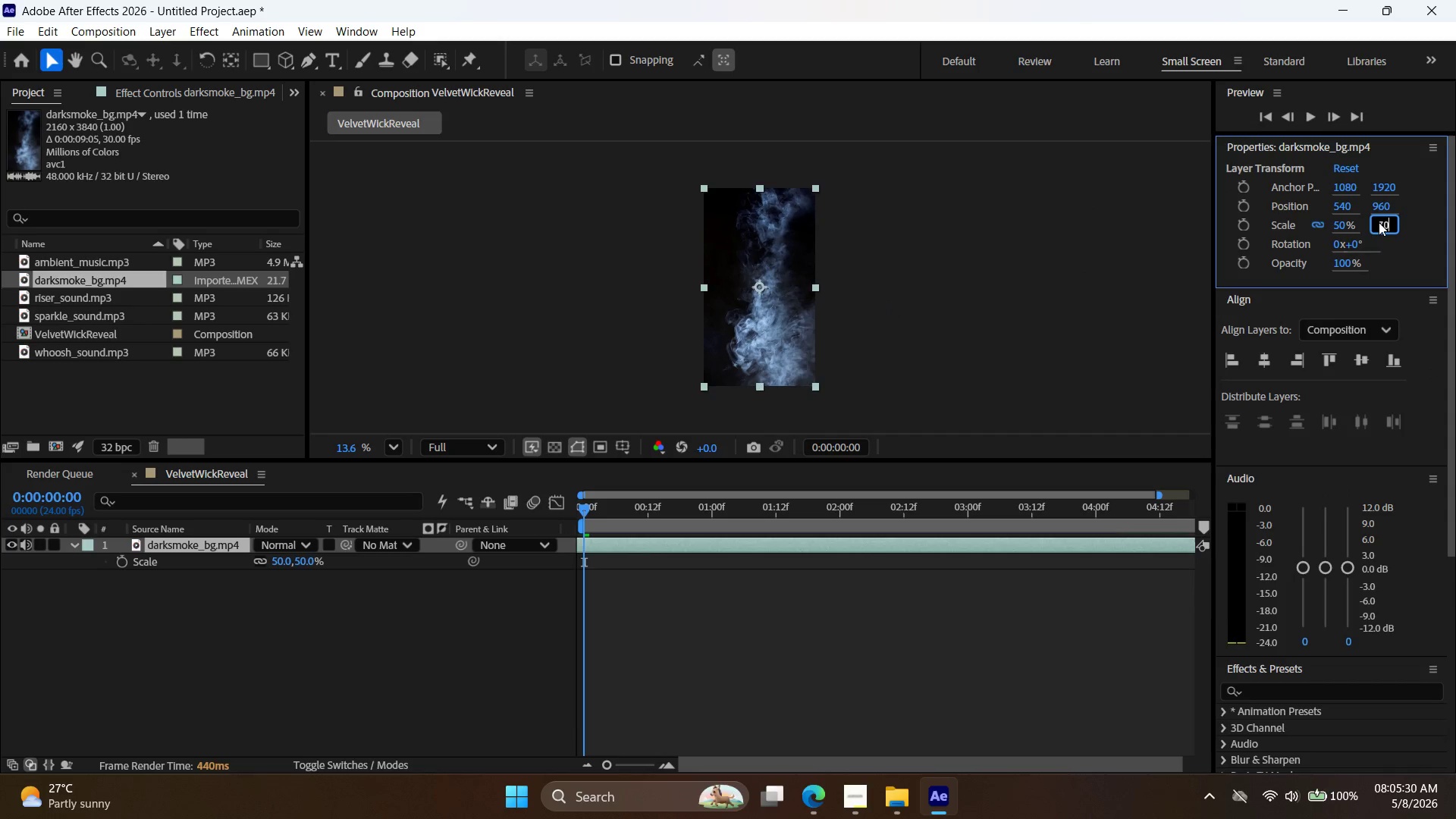 
key(NumpadEnter)
 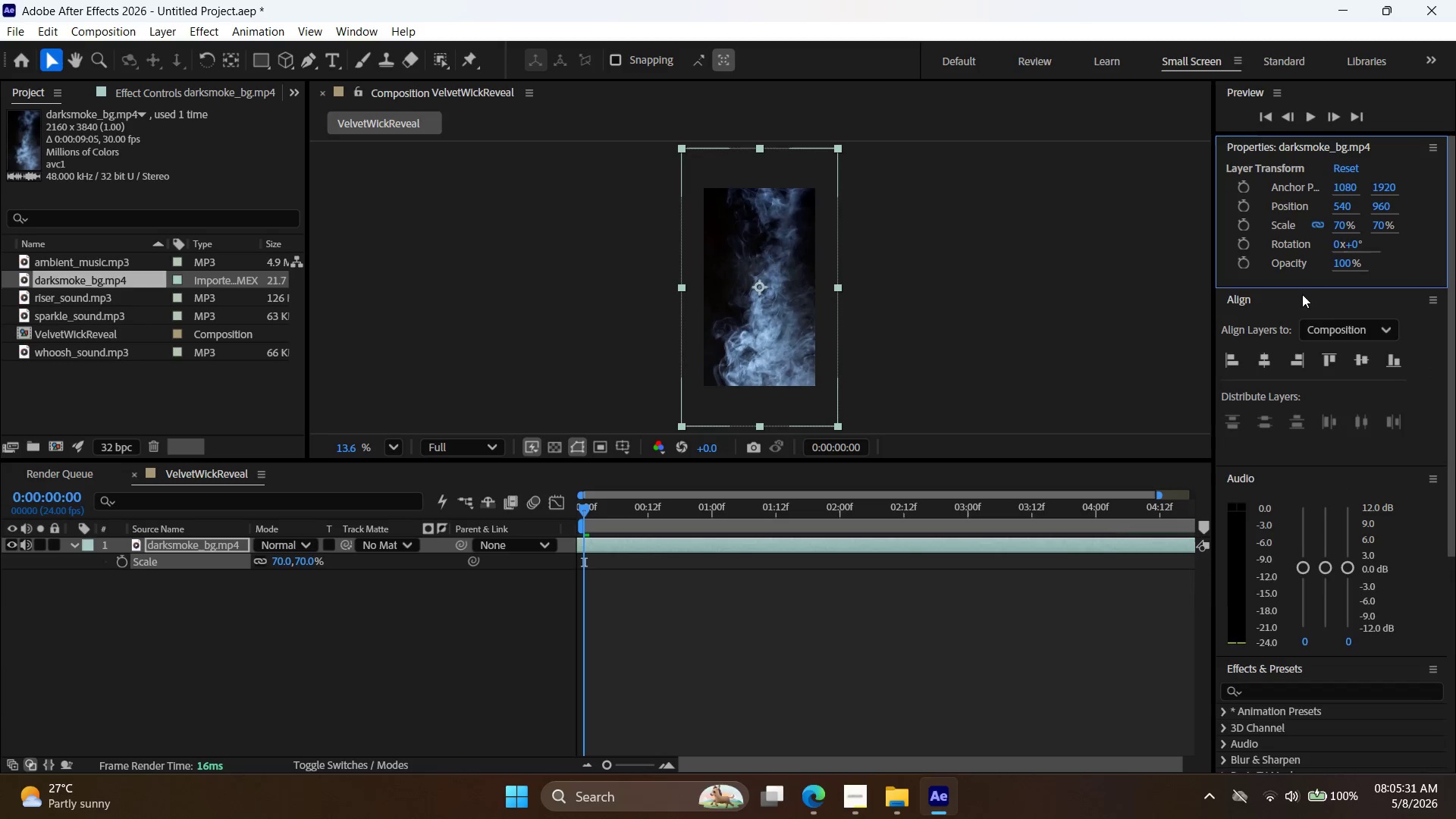 
left_click([989, 251])
 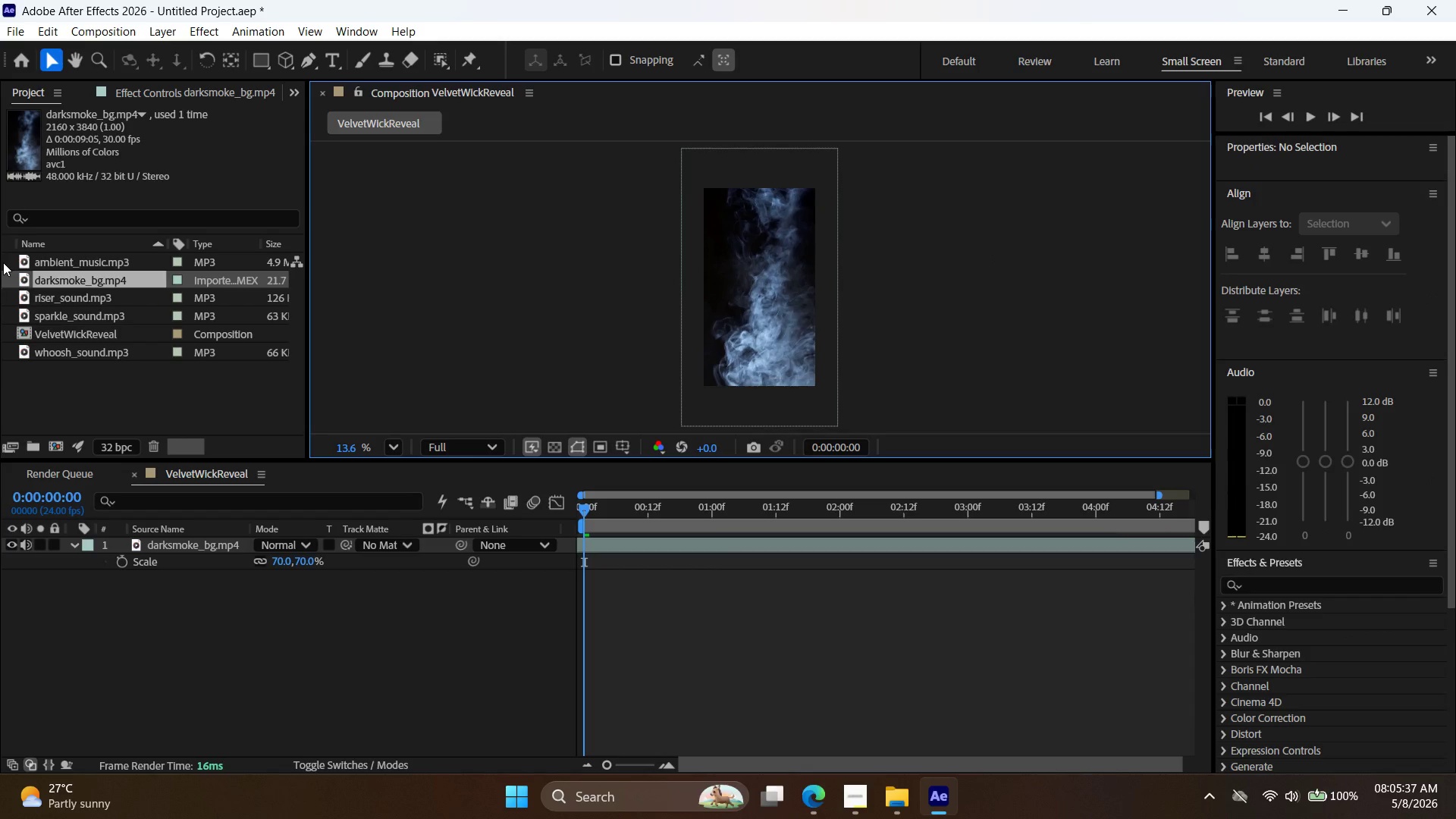 
wait(7.8)
 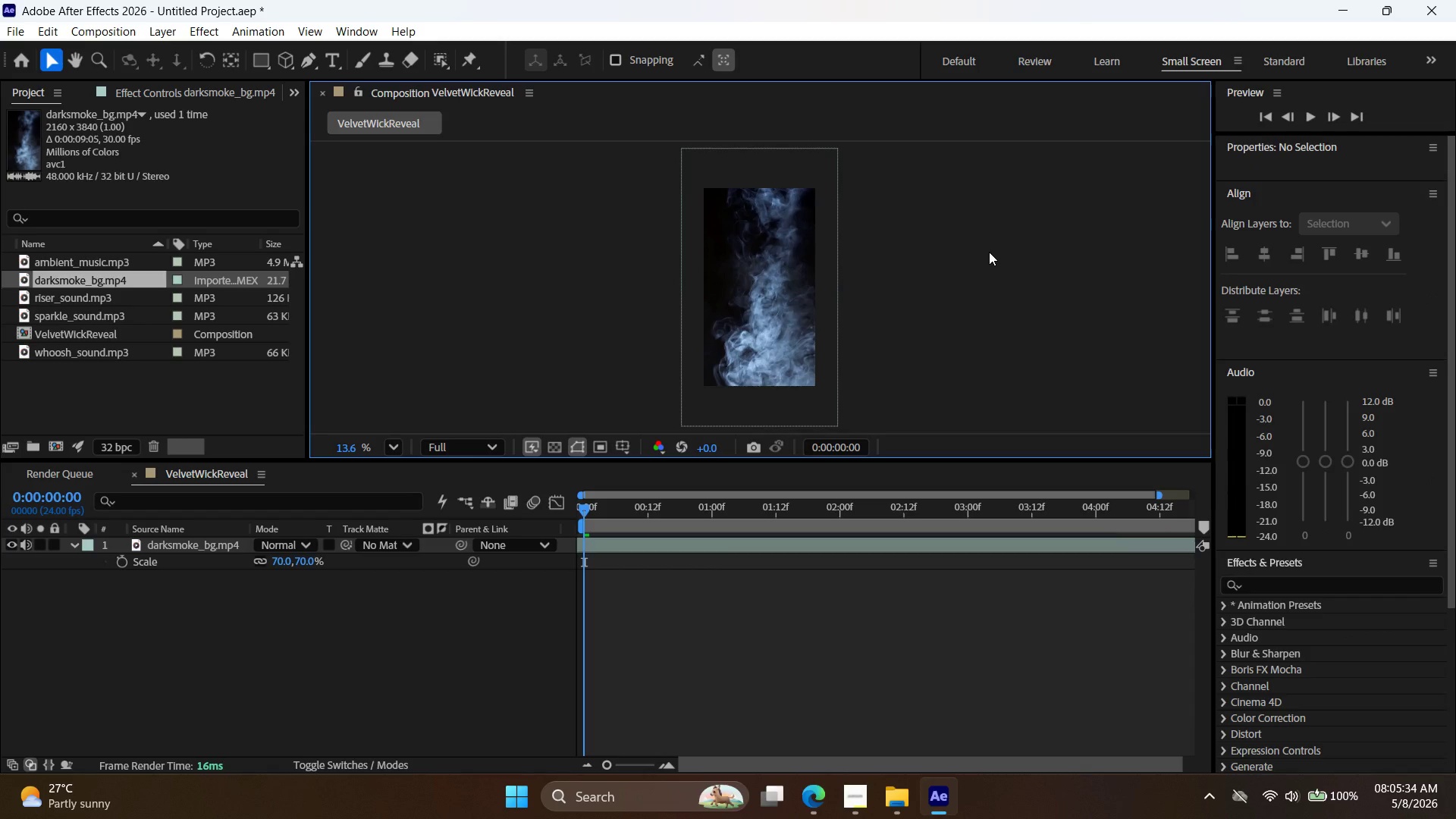 
left_click([169, 30])
 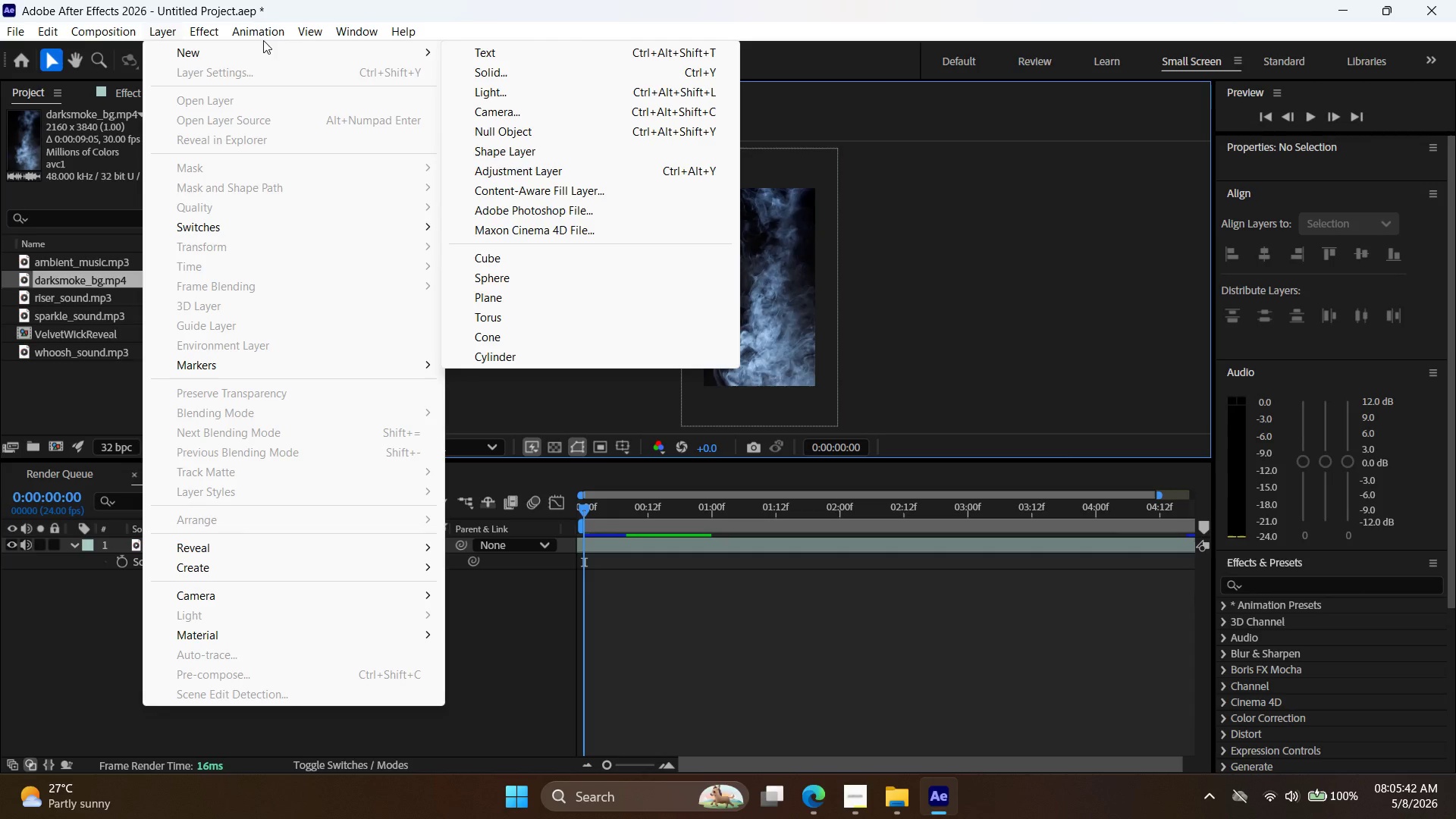 
left_click([554, 77])
 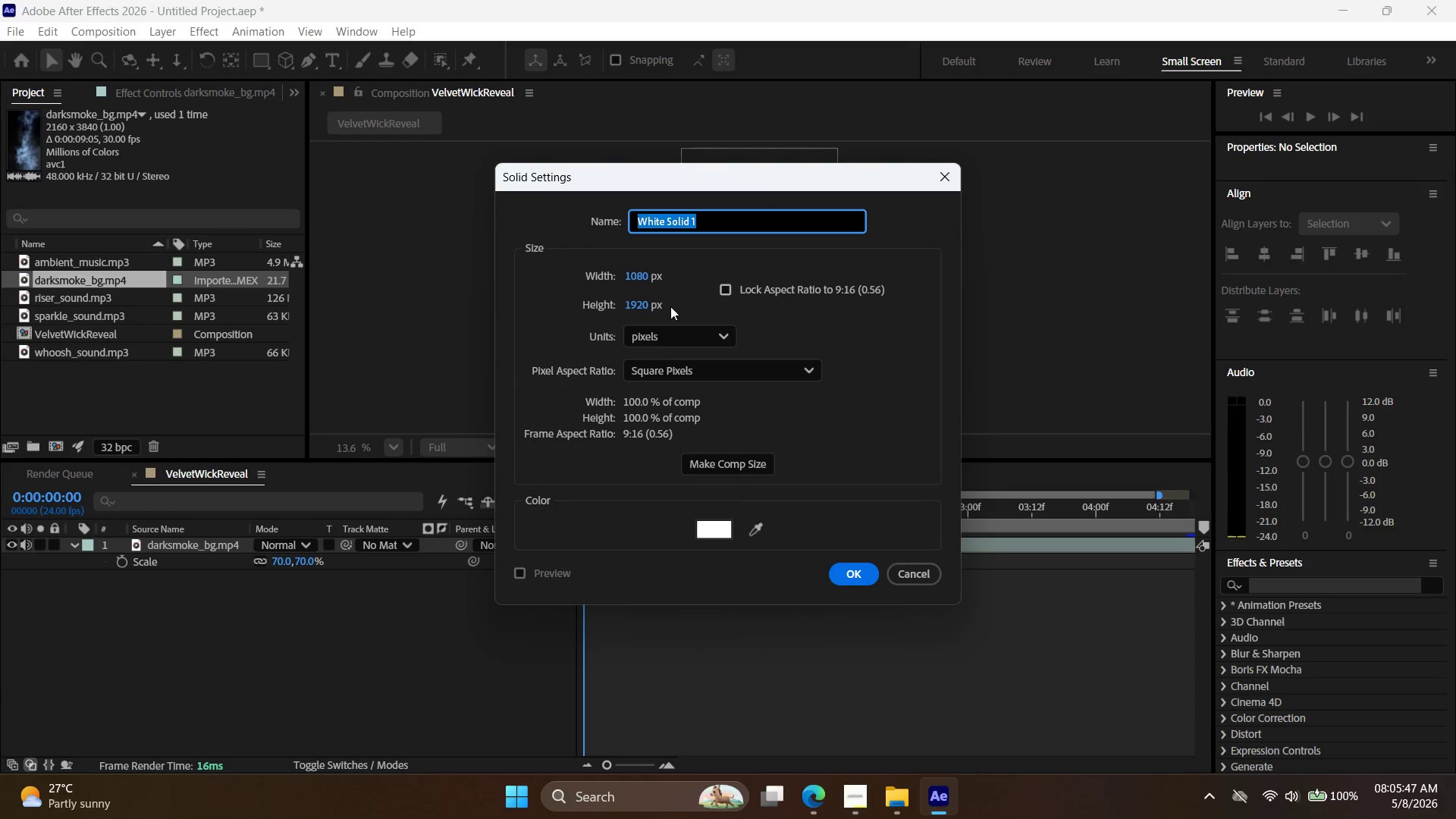 
left_click([714, 526])
 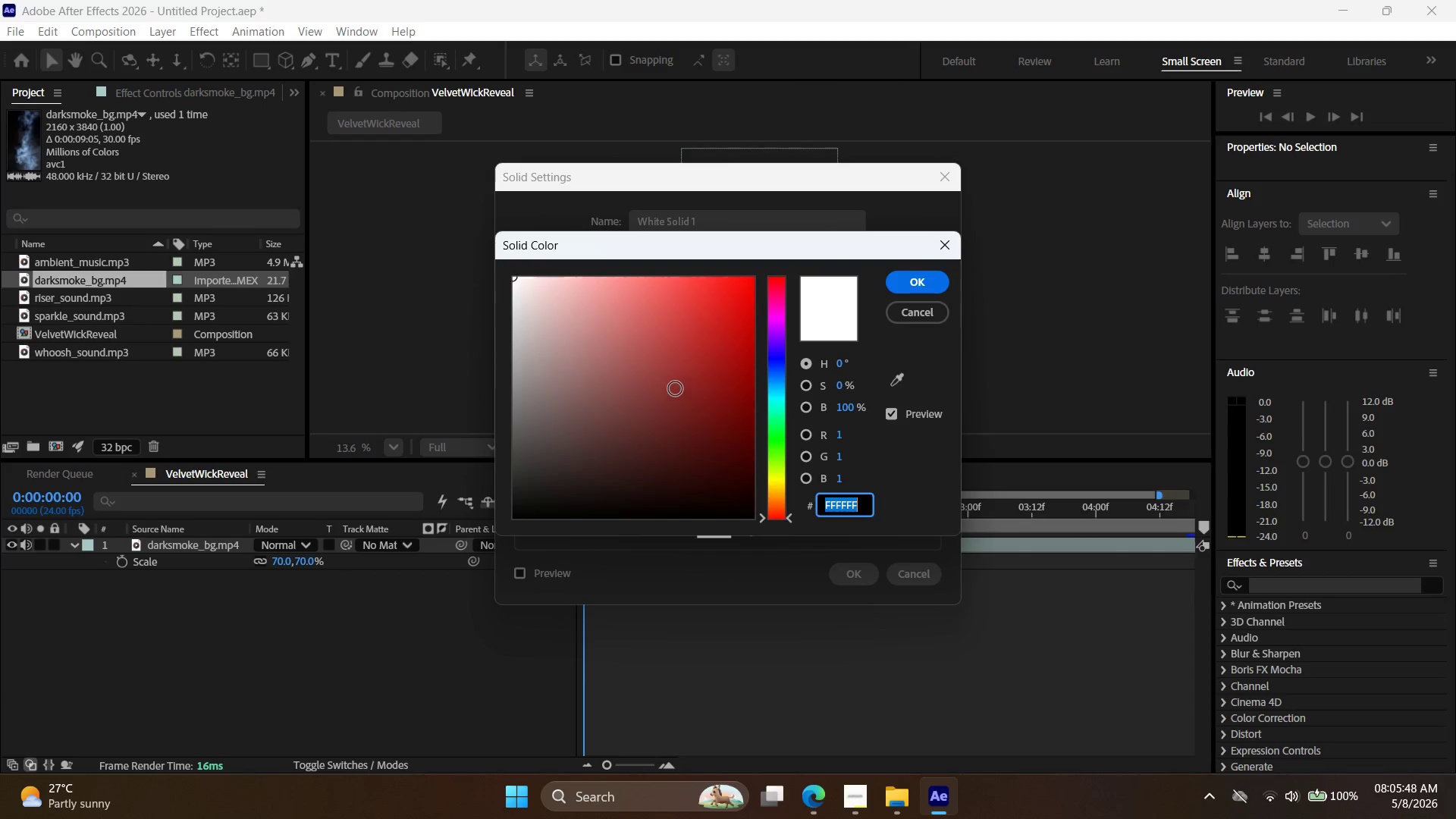 
left_click_drag(start_coordinate=[671, 393], to_coordinate=[456, 624])
 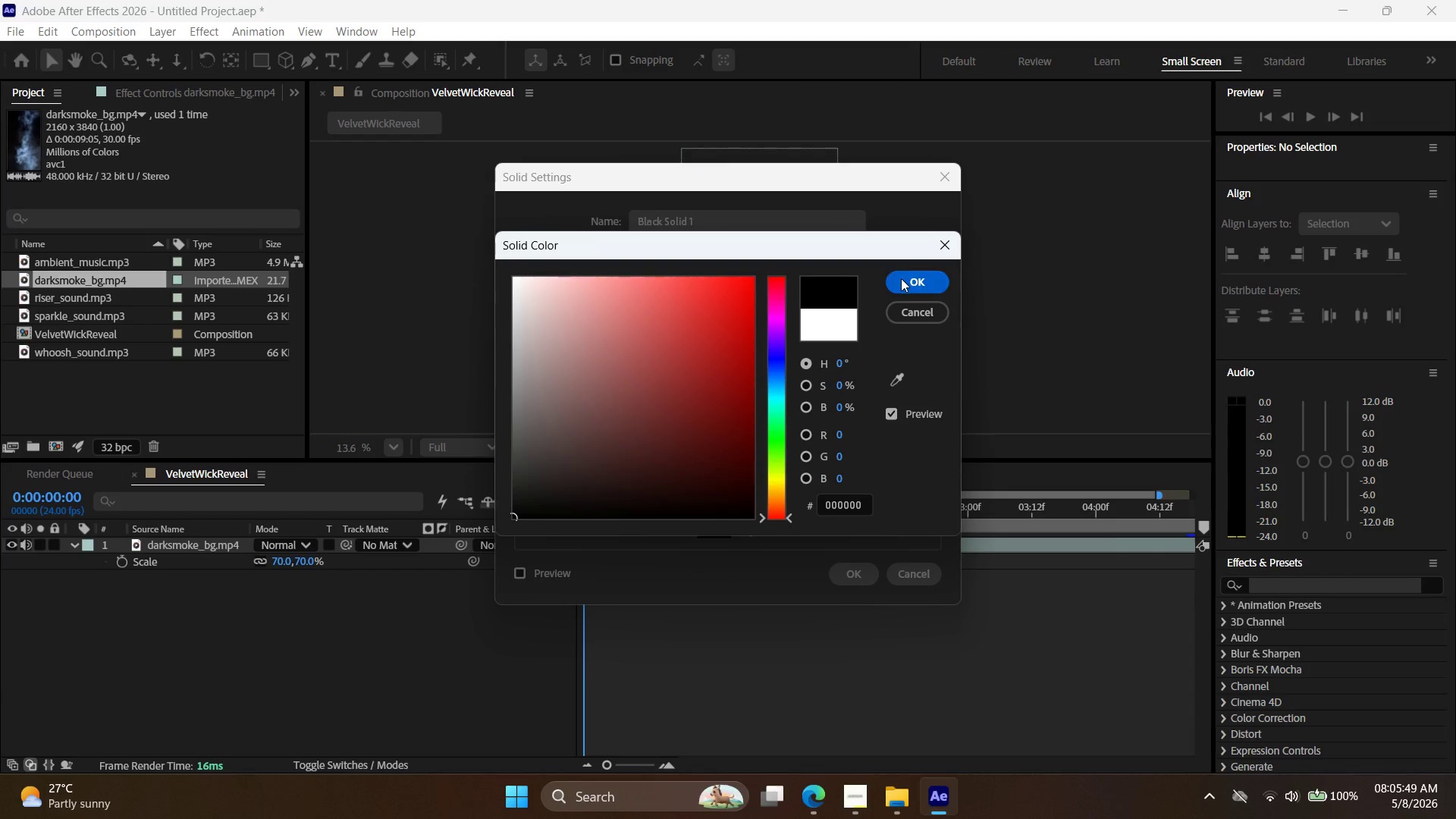 
left_click([902, 278])
 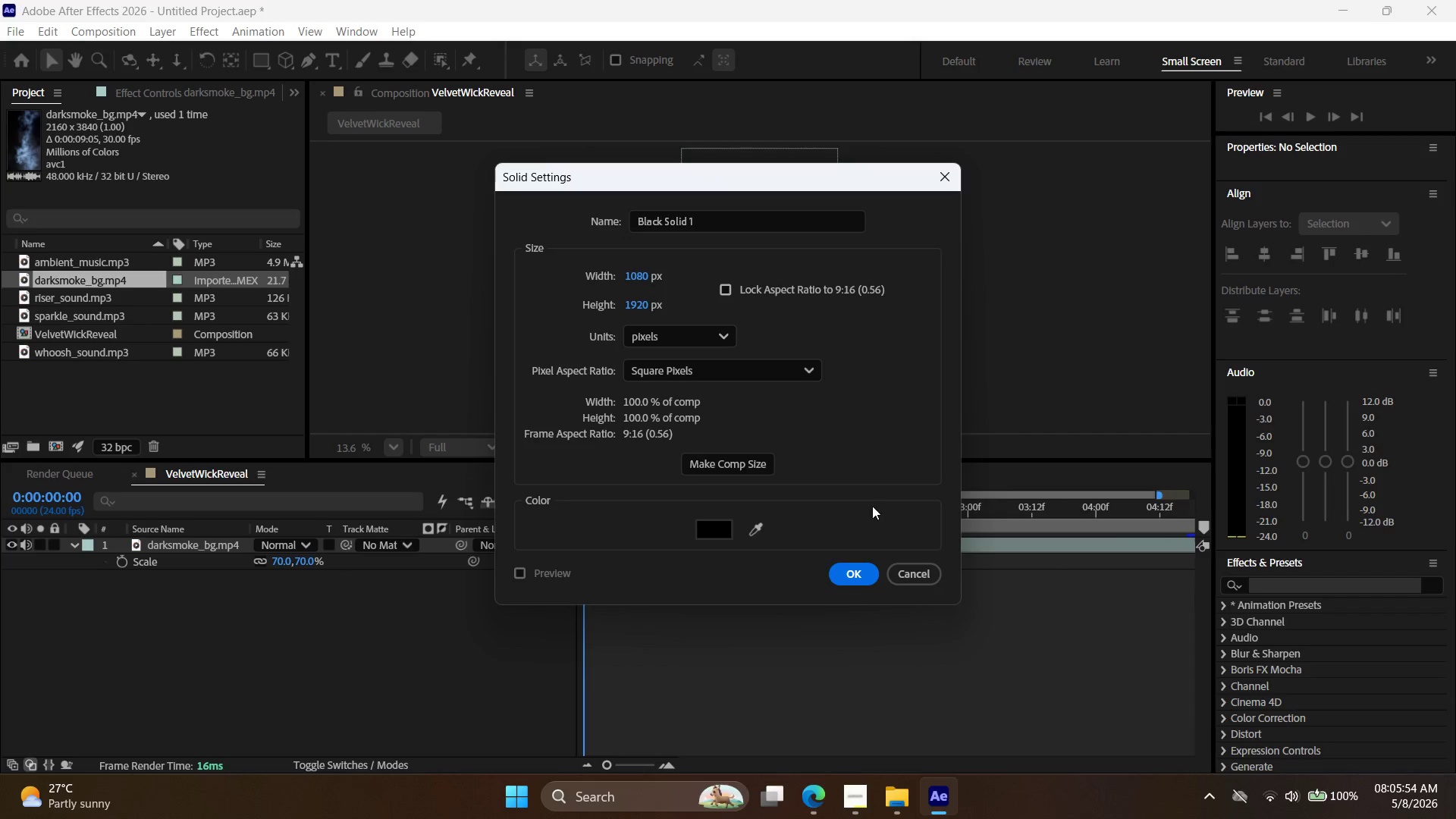 
wait(6.74)
 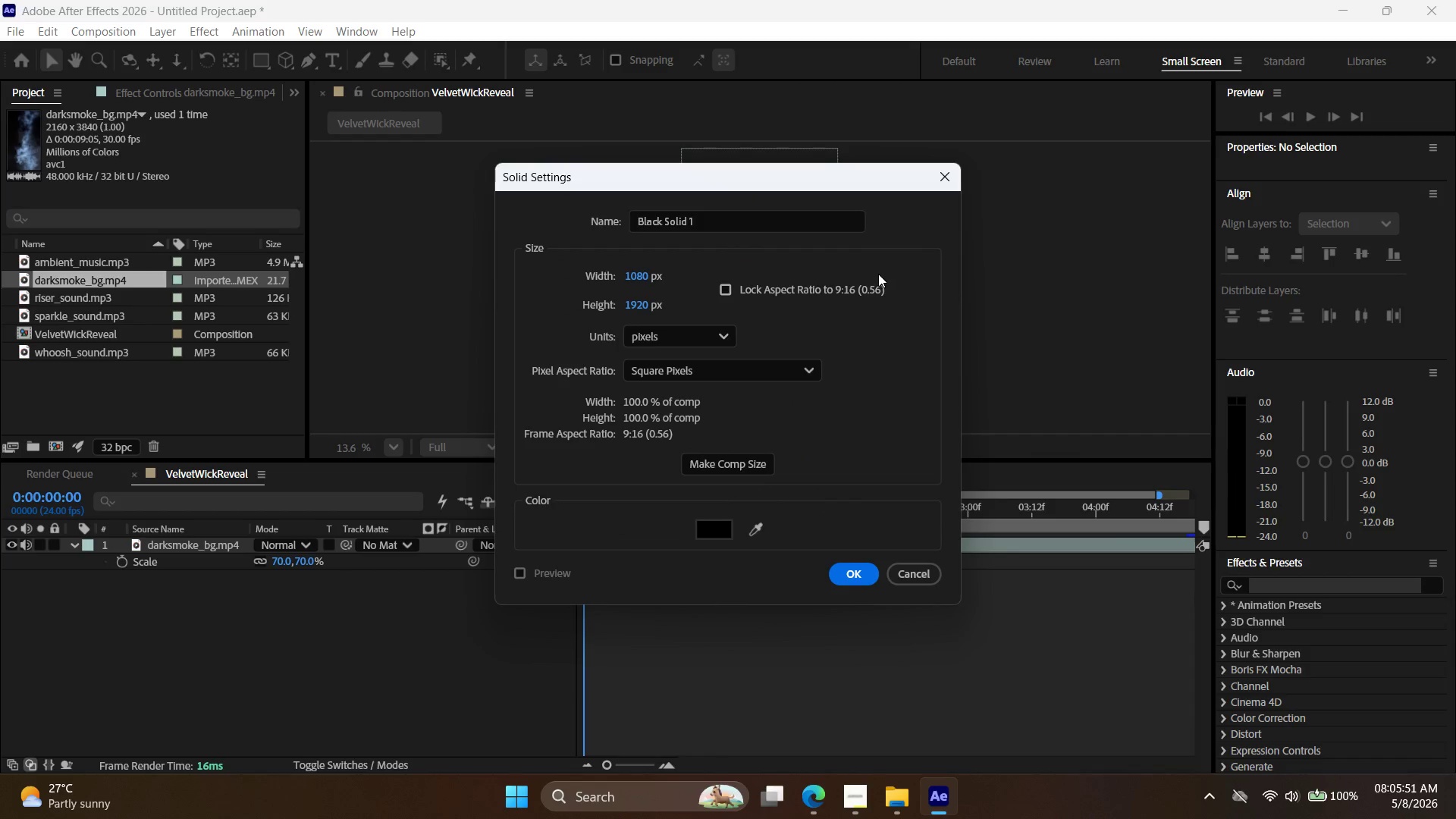 
left_click([860, 573])
 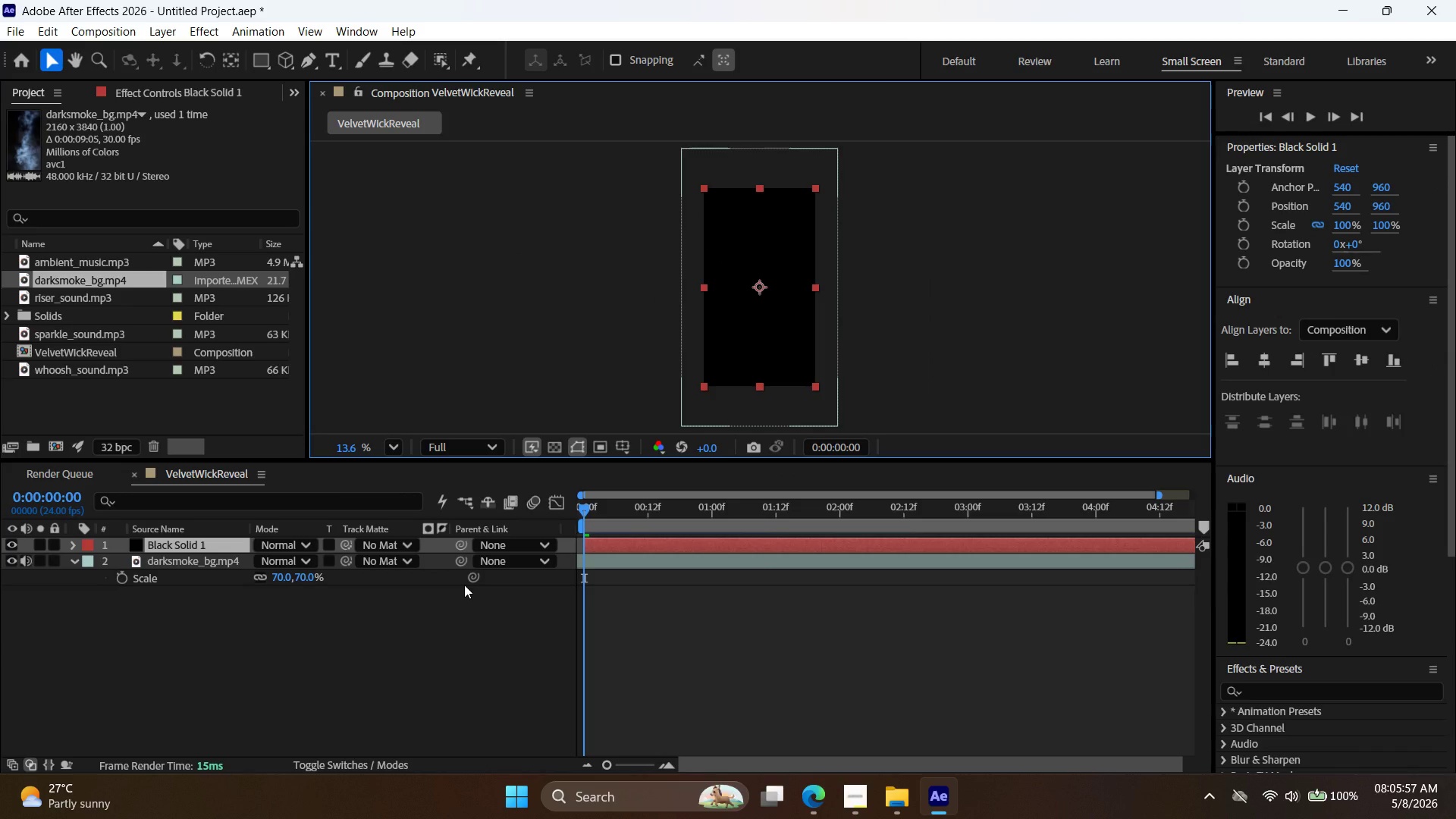 
key(T)
 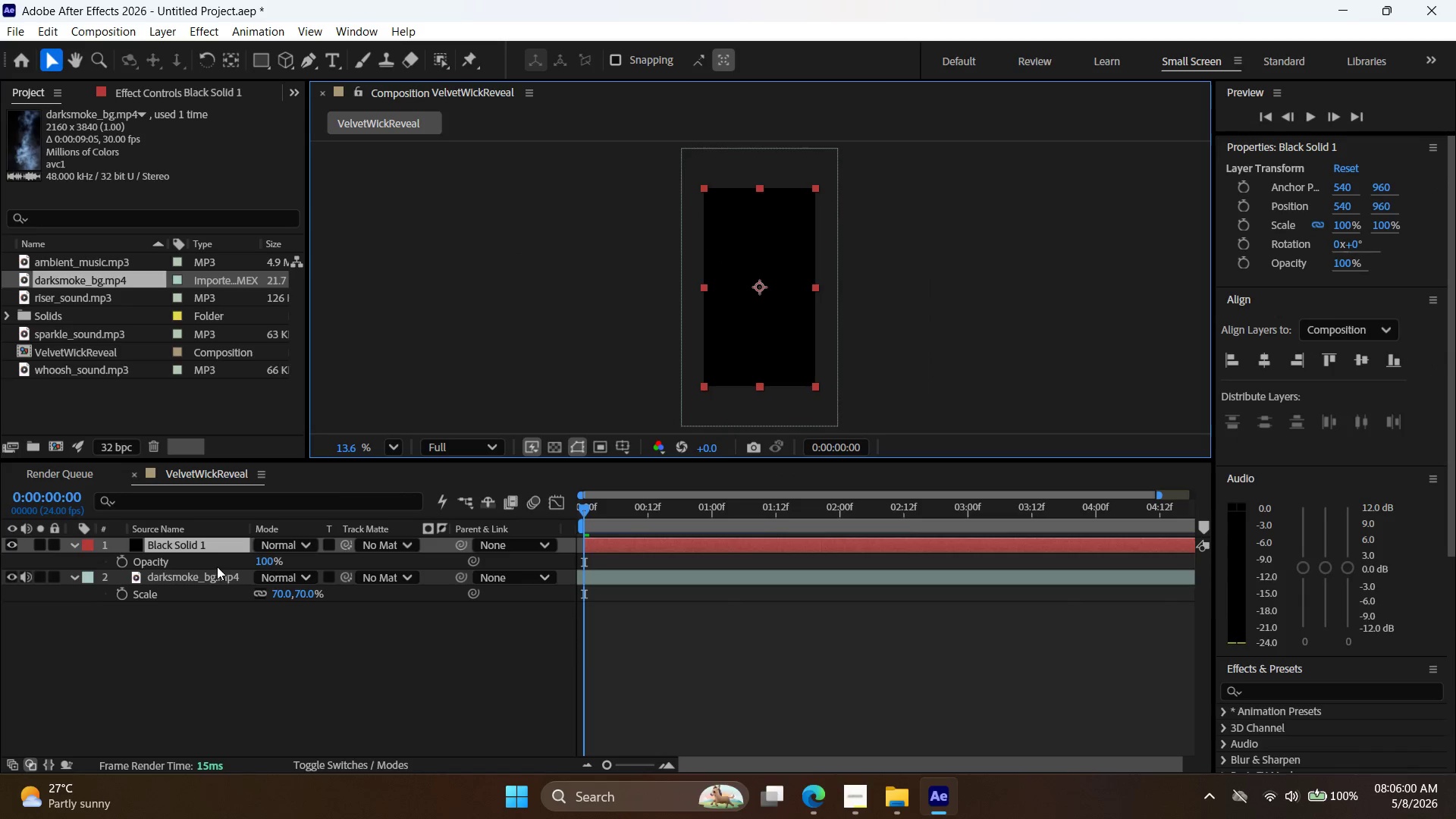 
left_click_drag(start_coordinate=[263, 561], to_coordinate=[234, 566])
 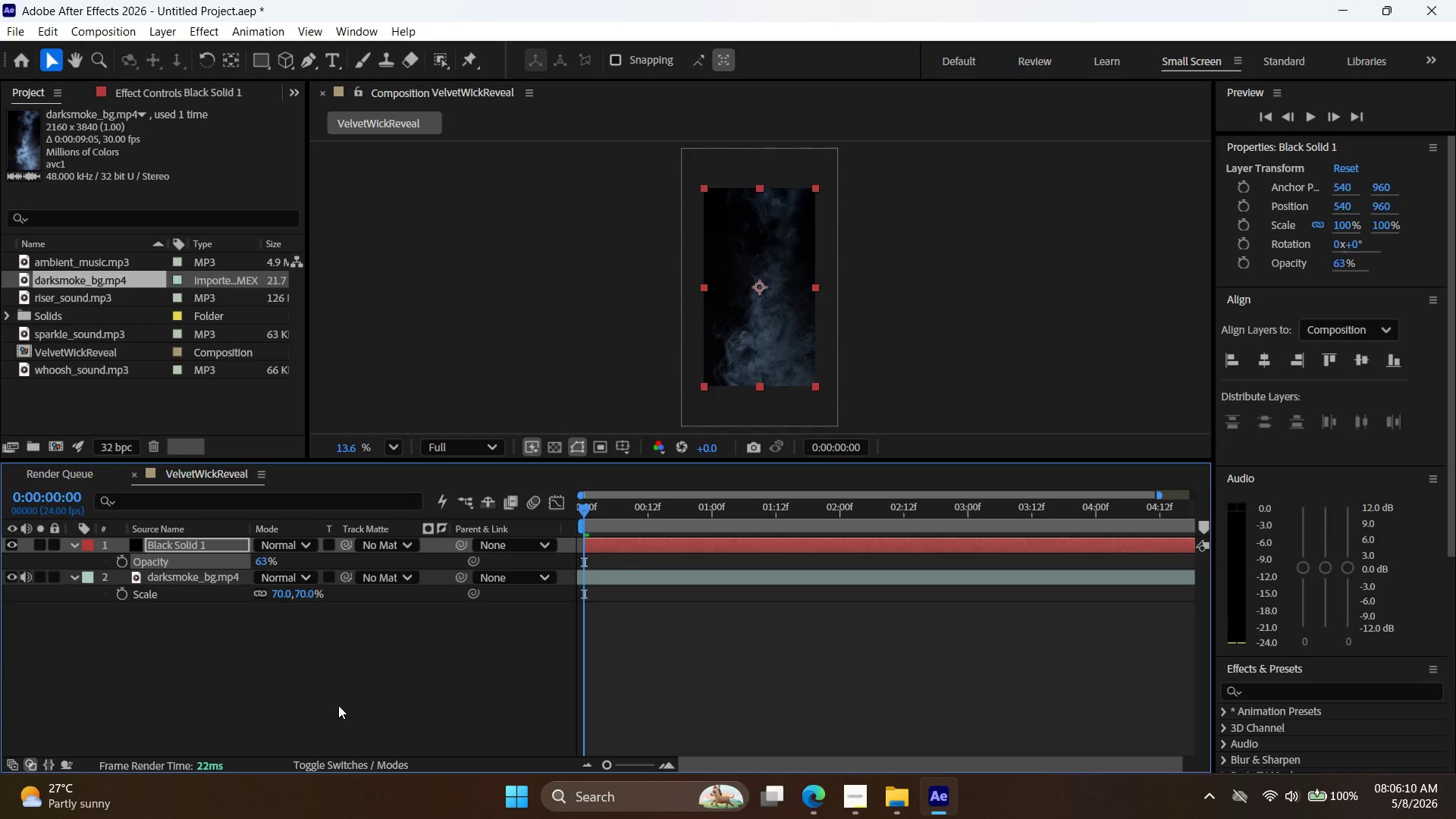 
left_click([338, 705])
 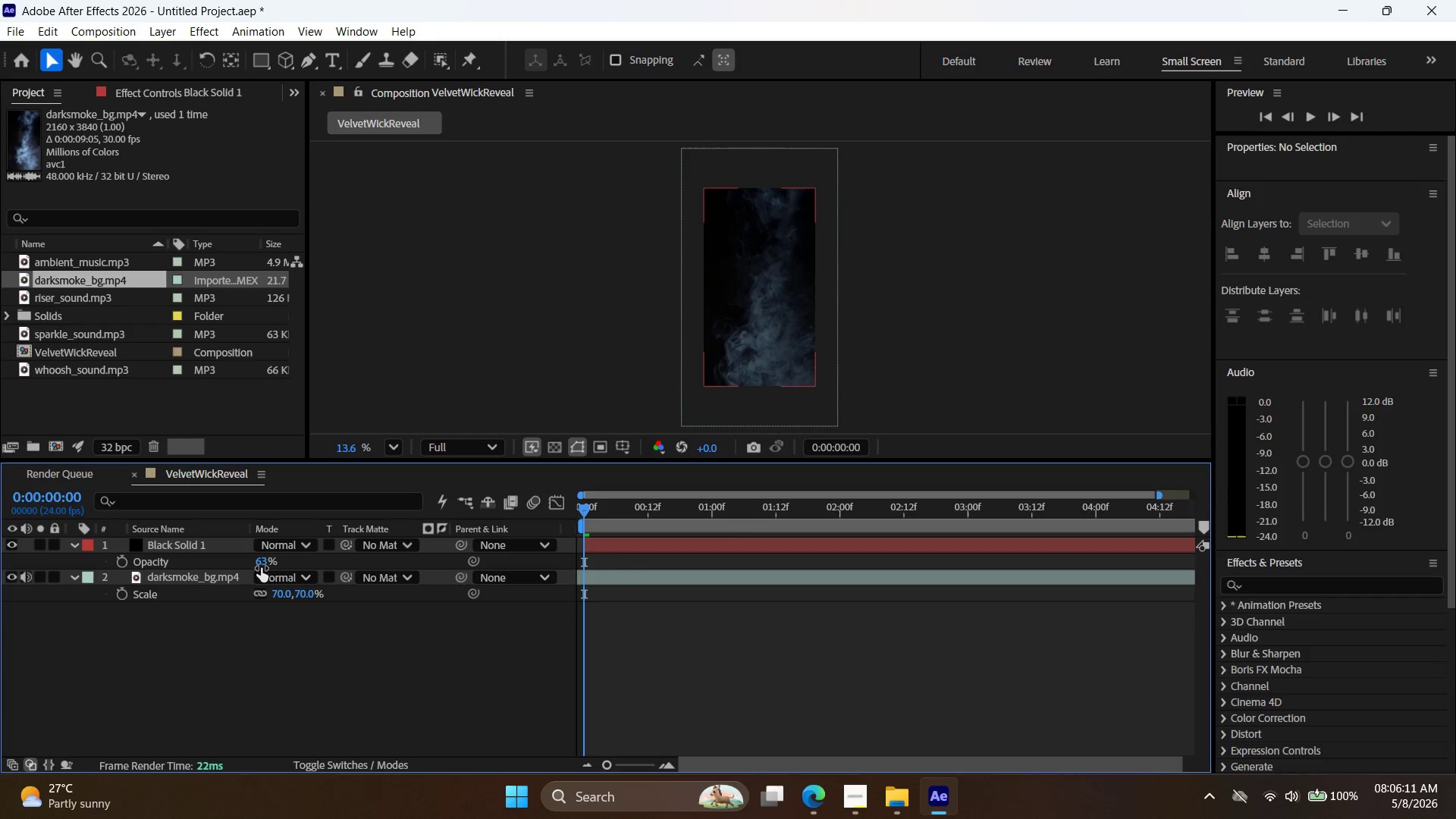 
left_click_drag(start_coordinate=[259, 566], to_coordinate=[269, 570])
 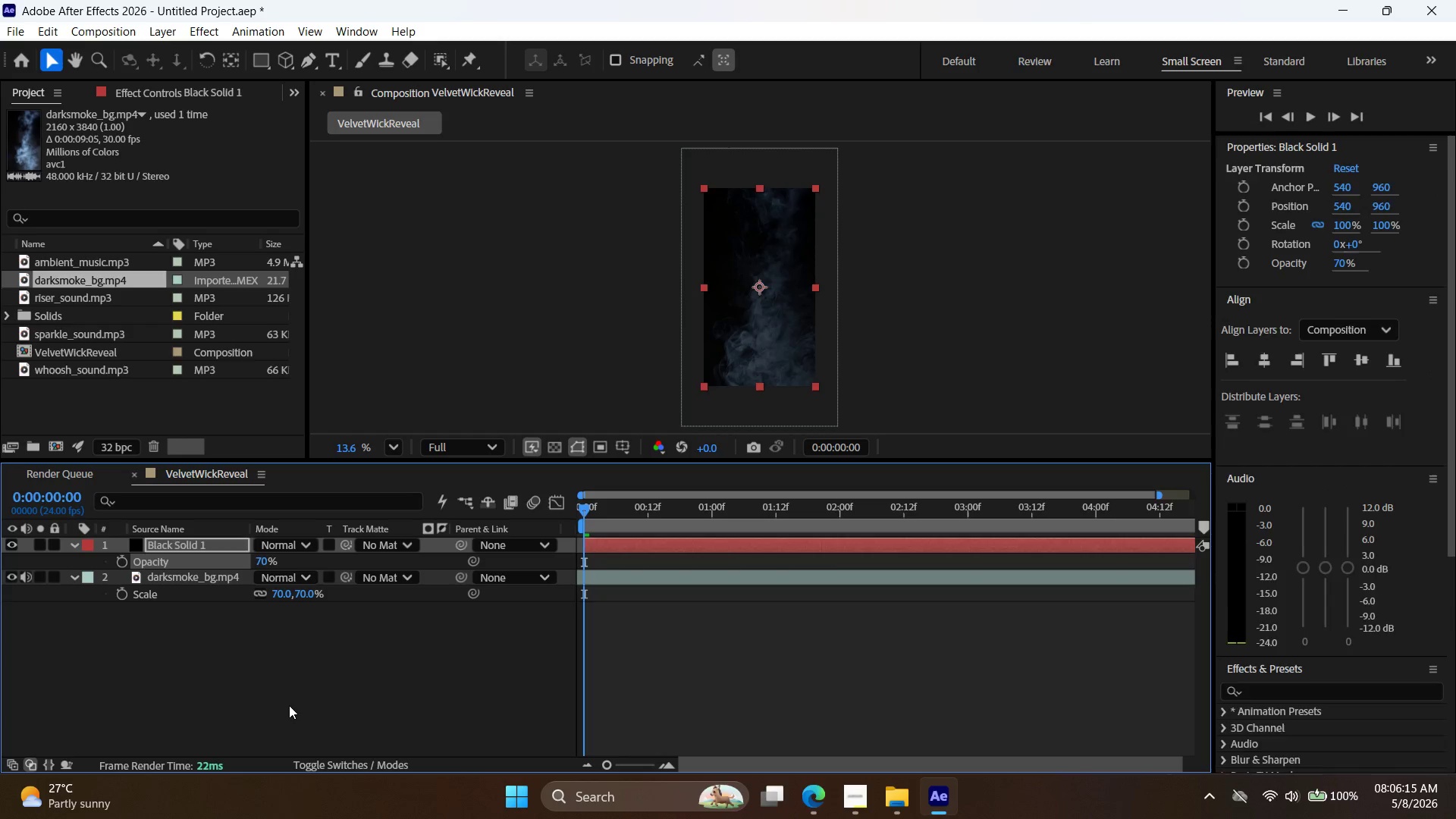 
left_click([289, 705])
 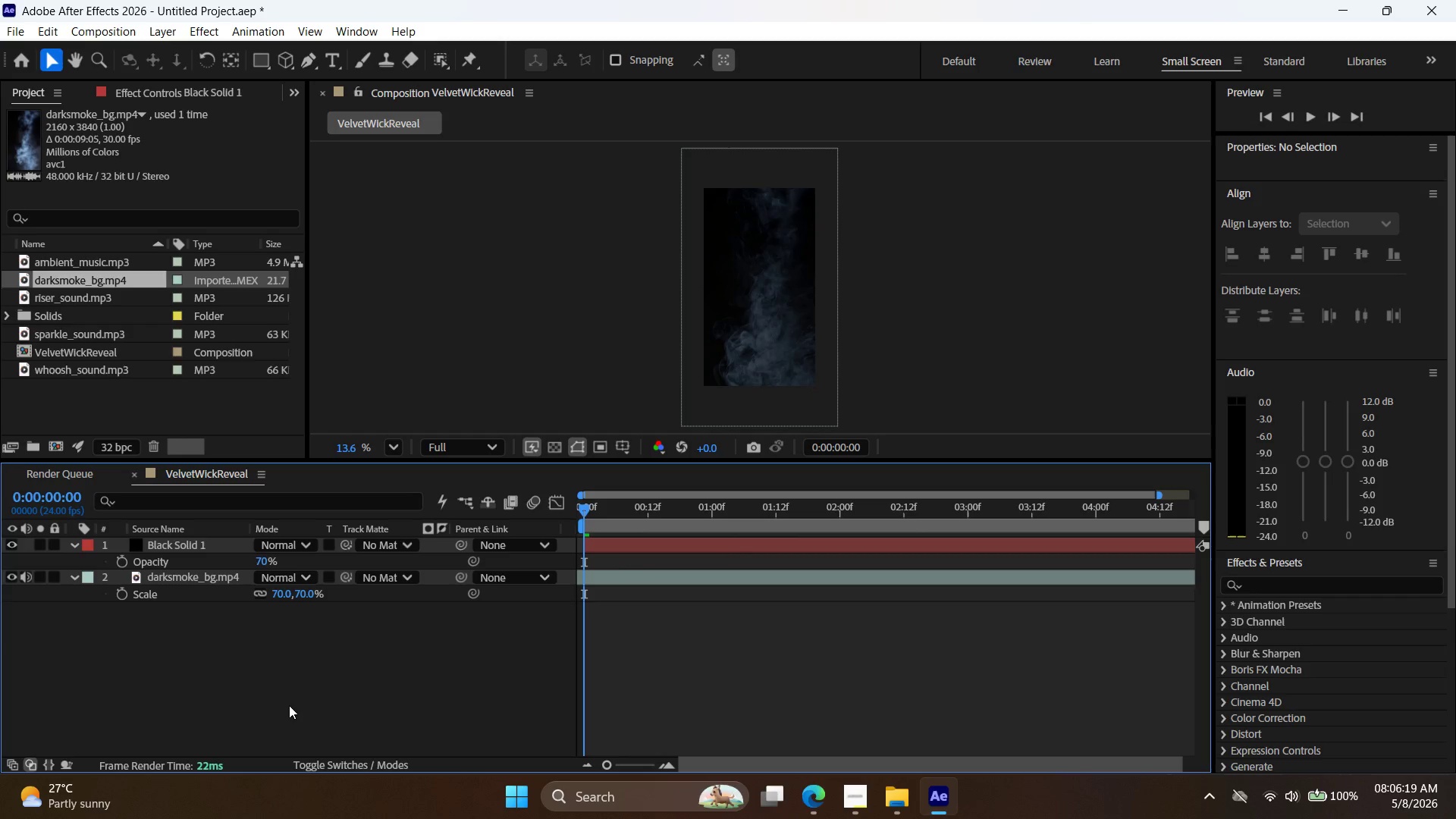 
wait(9.53)
 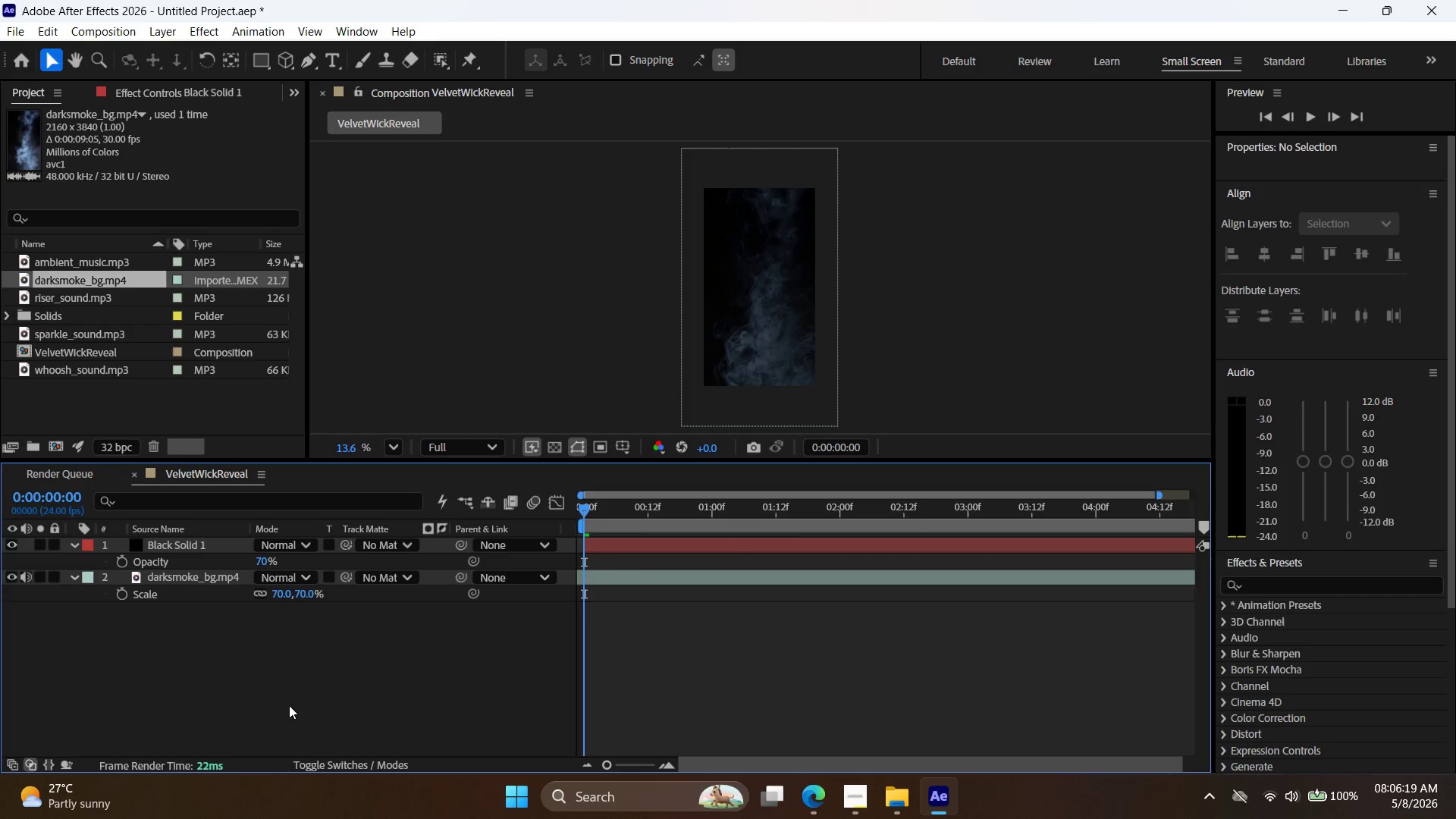 
key(T)
 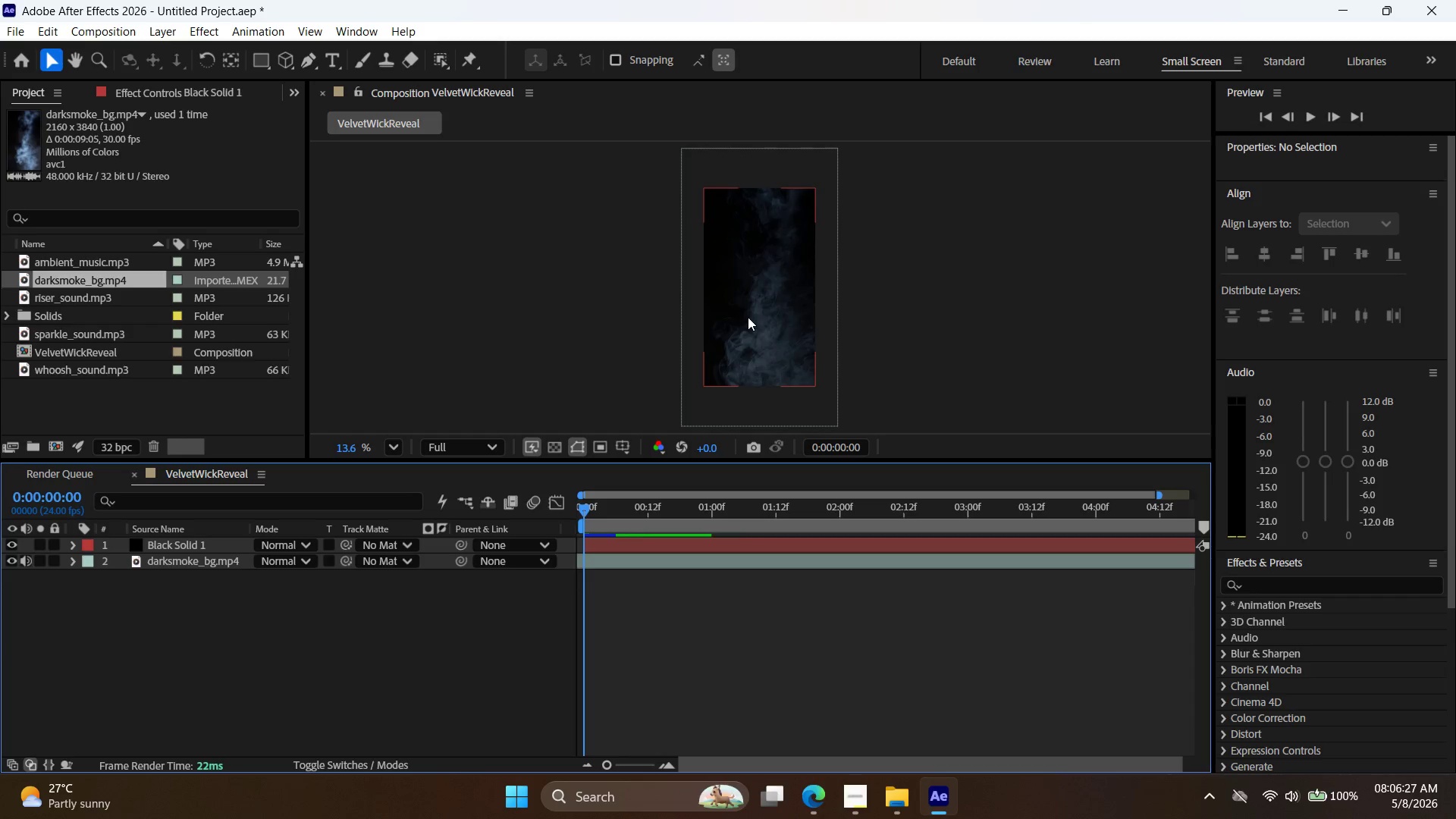 
left_click([333, 62])
 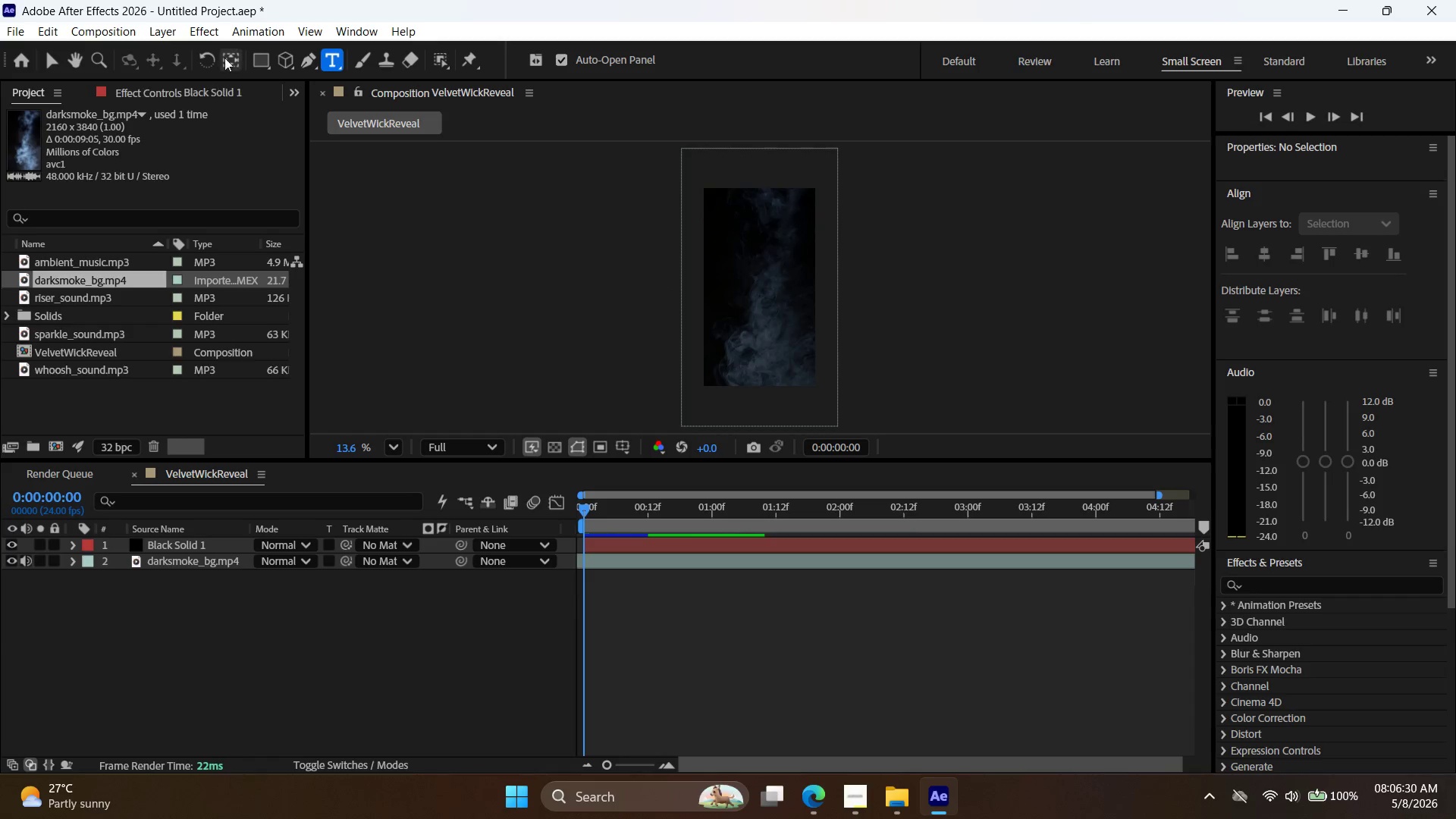 
left_click([168, 37])
 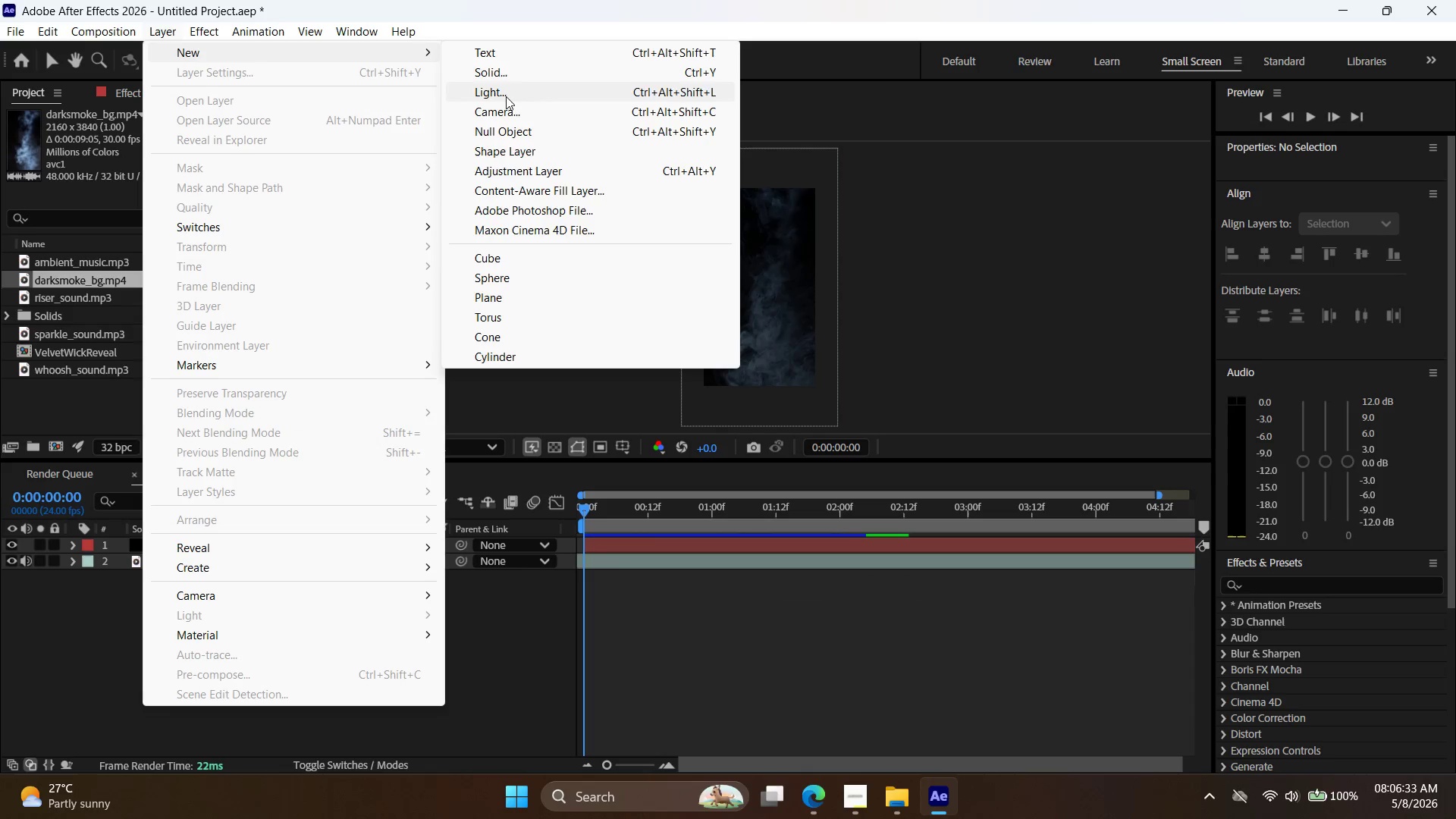 
left_click([519, 58])
 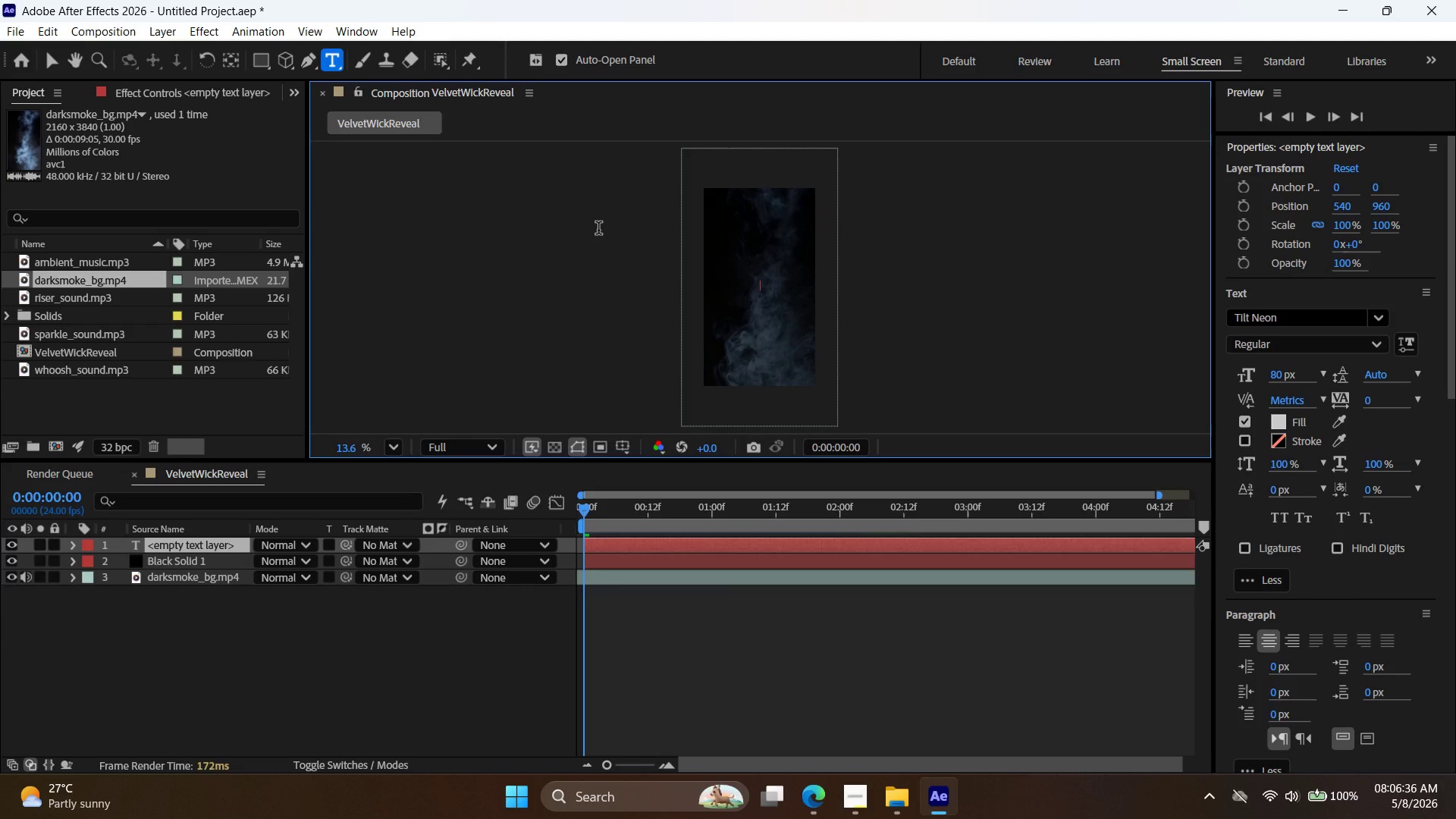 
type(MIDNIGHT JAZZ)
 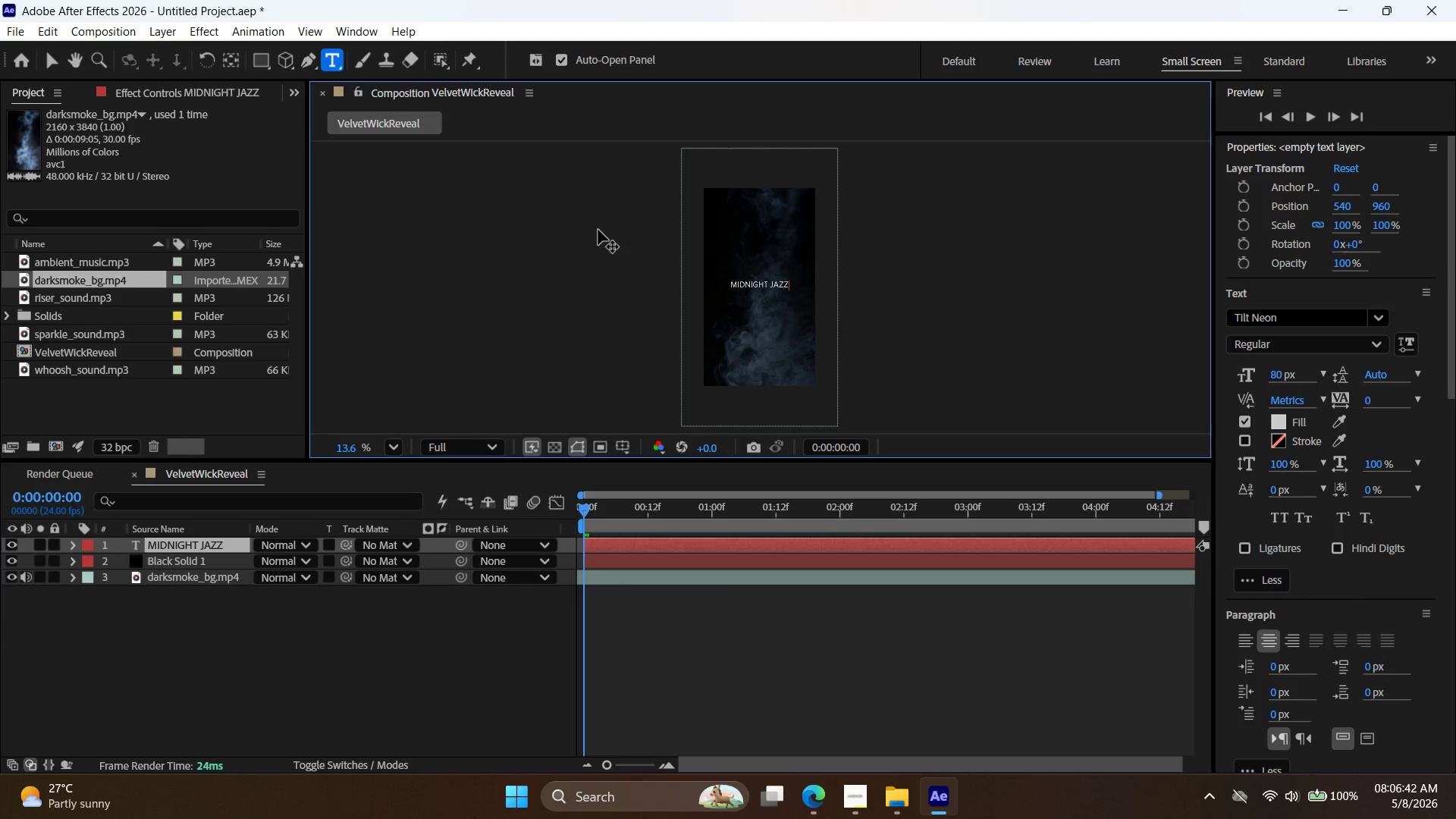 
key(Control+A)
 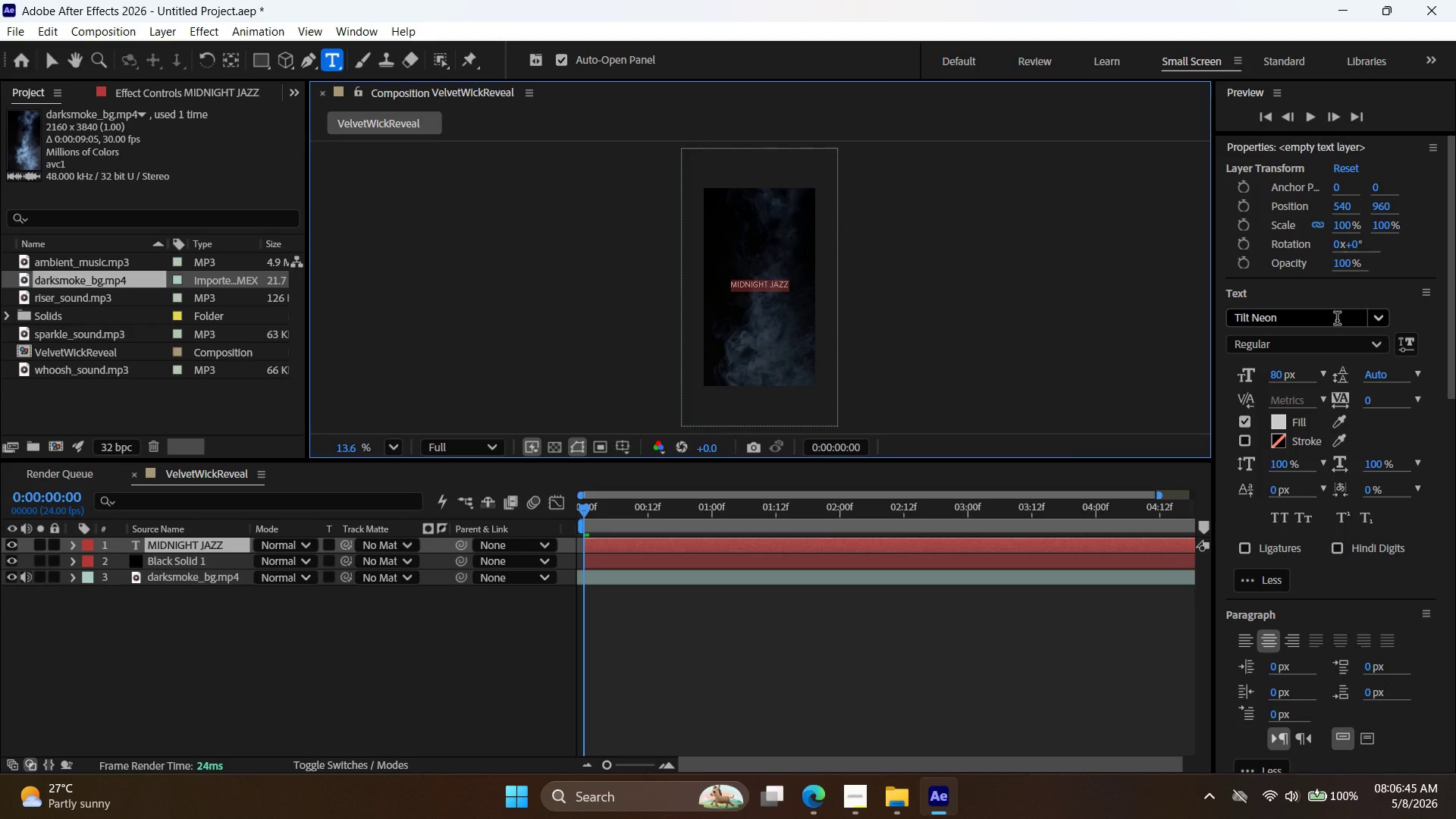 
left_click([1339, 320])
 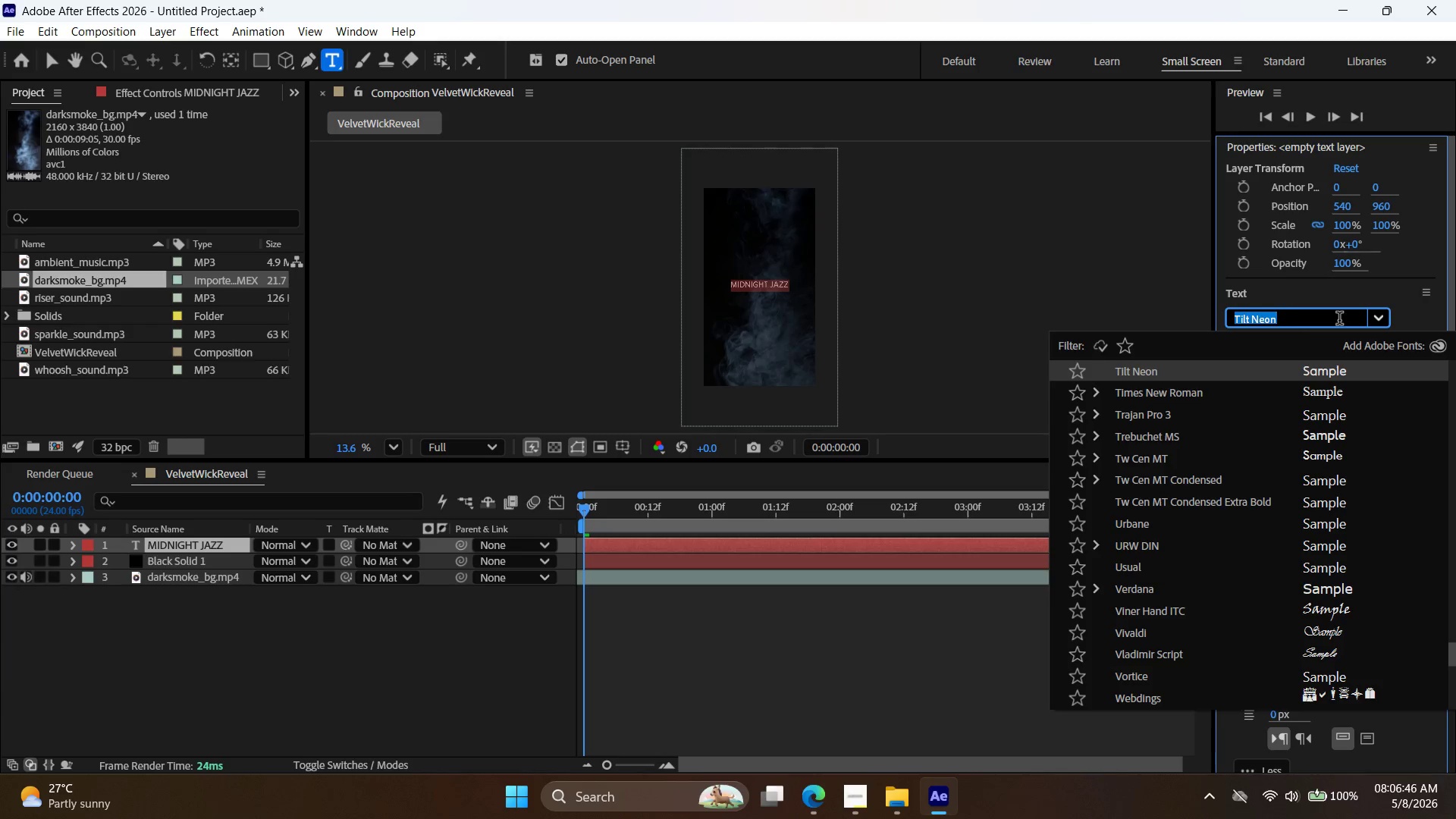 
type(gara)
 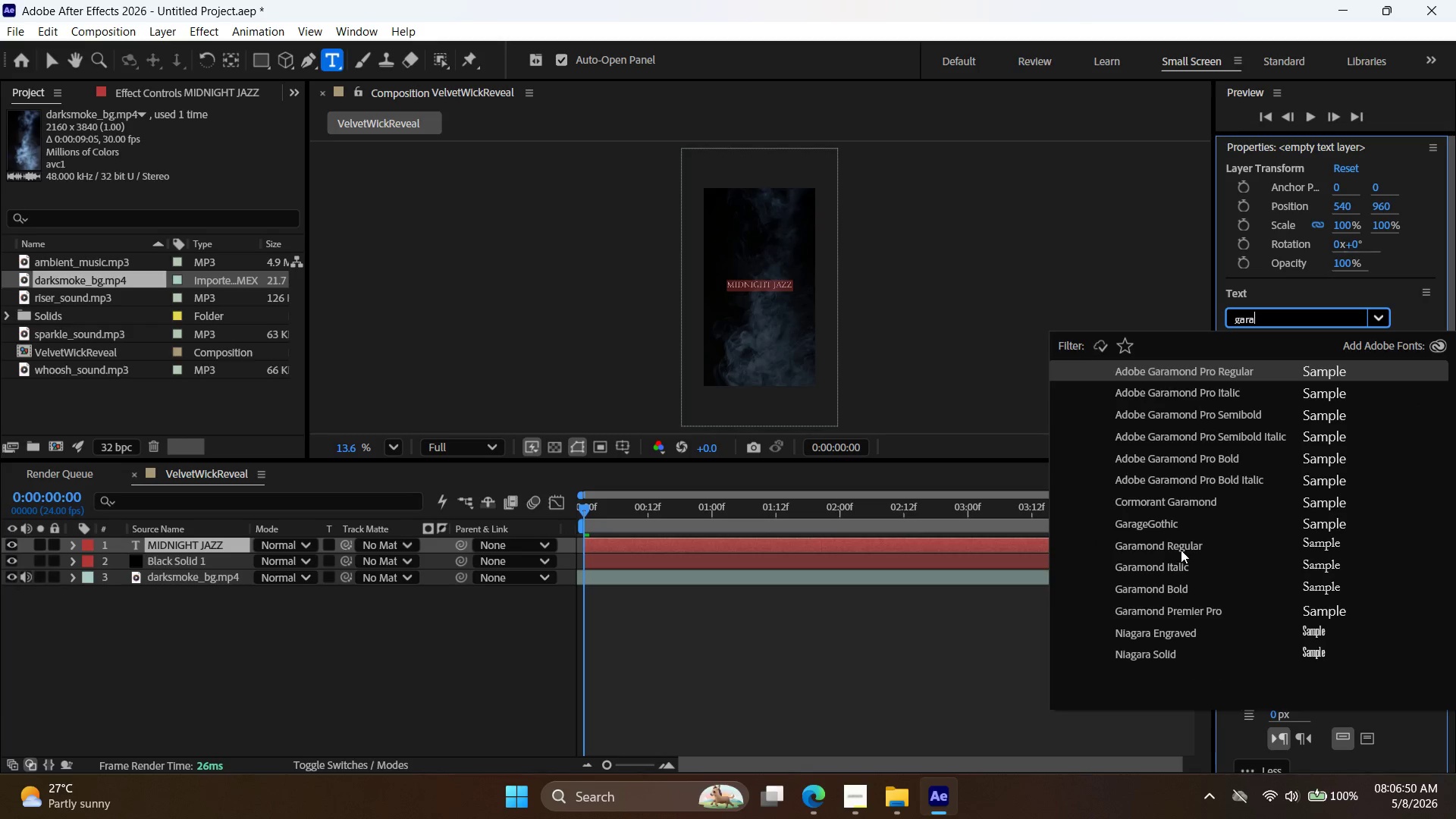 
left_click([1200, 505])
 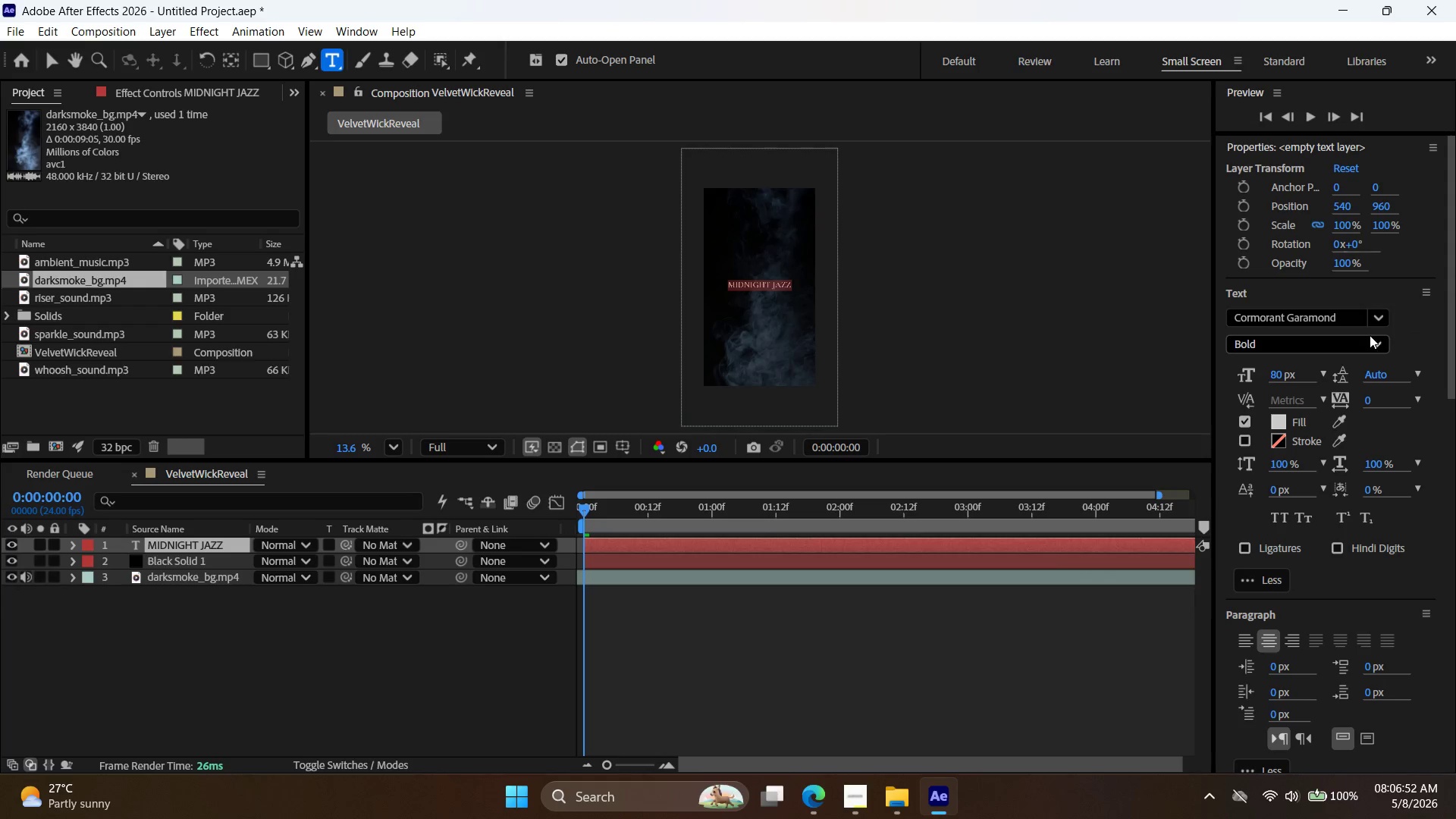 
double_click([1373, 338])
 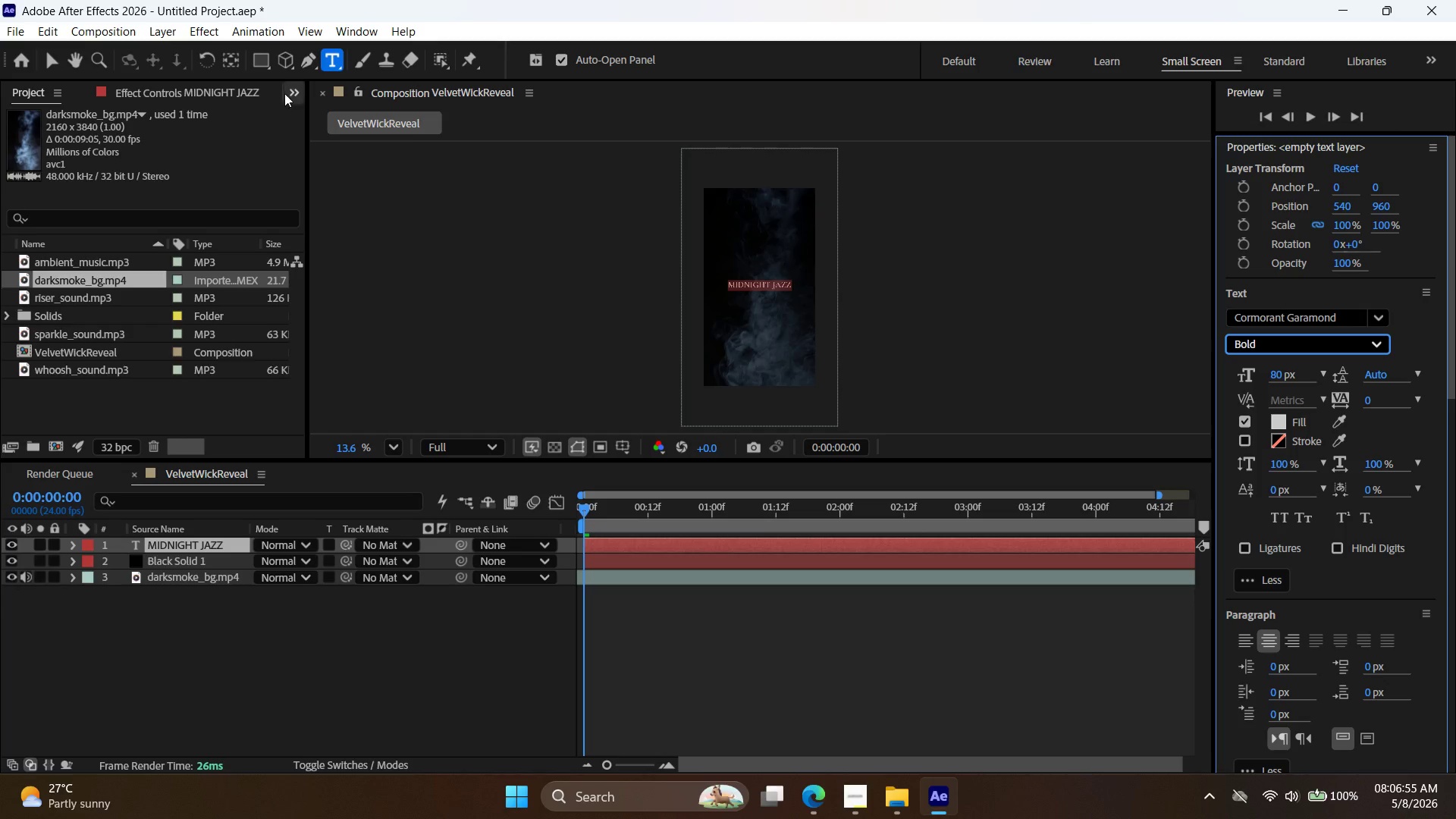 
left_click([58, 59])
 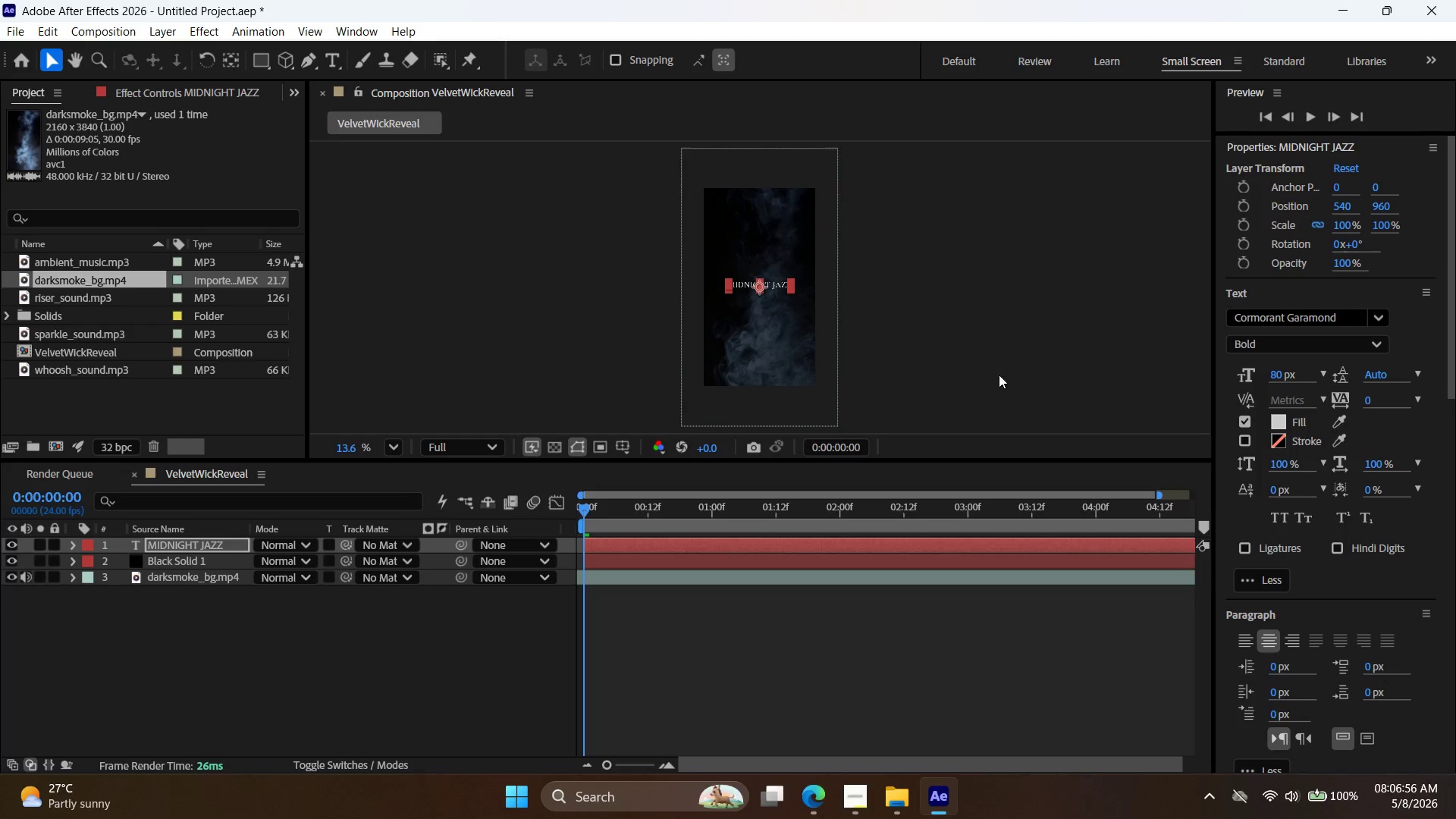 
left_click([1058, 365])
 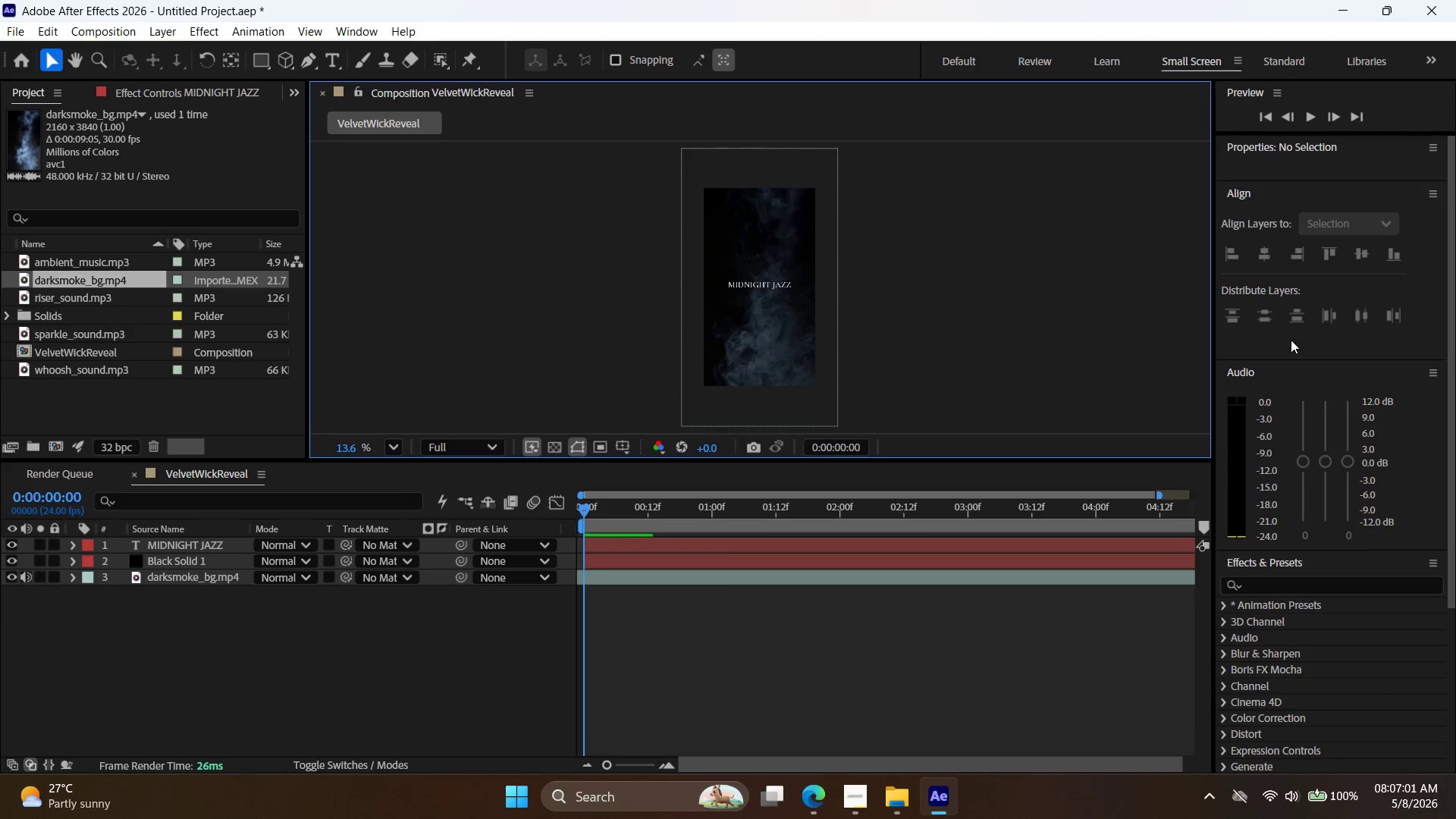 
wait(6.19)
 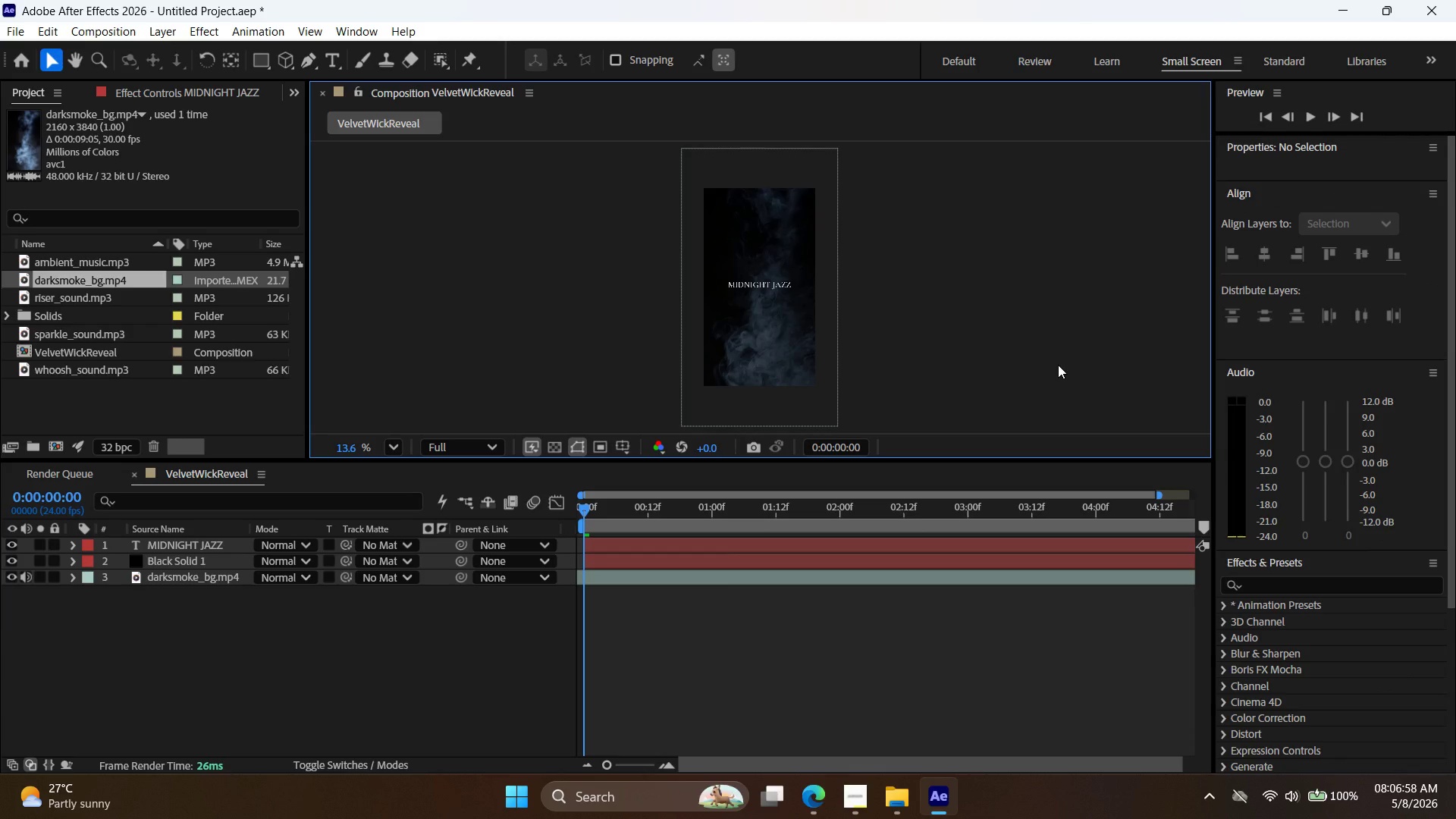 
left_click([776, 288])
 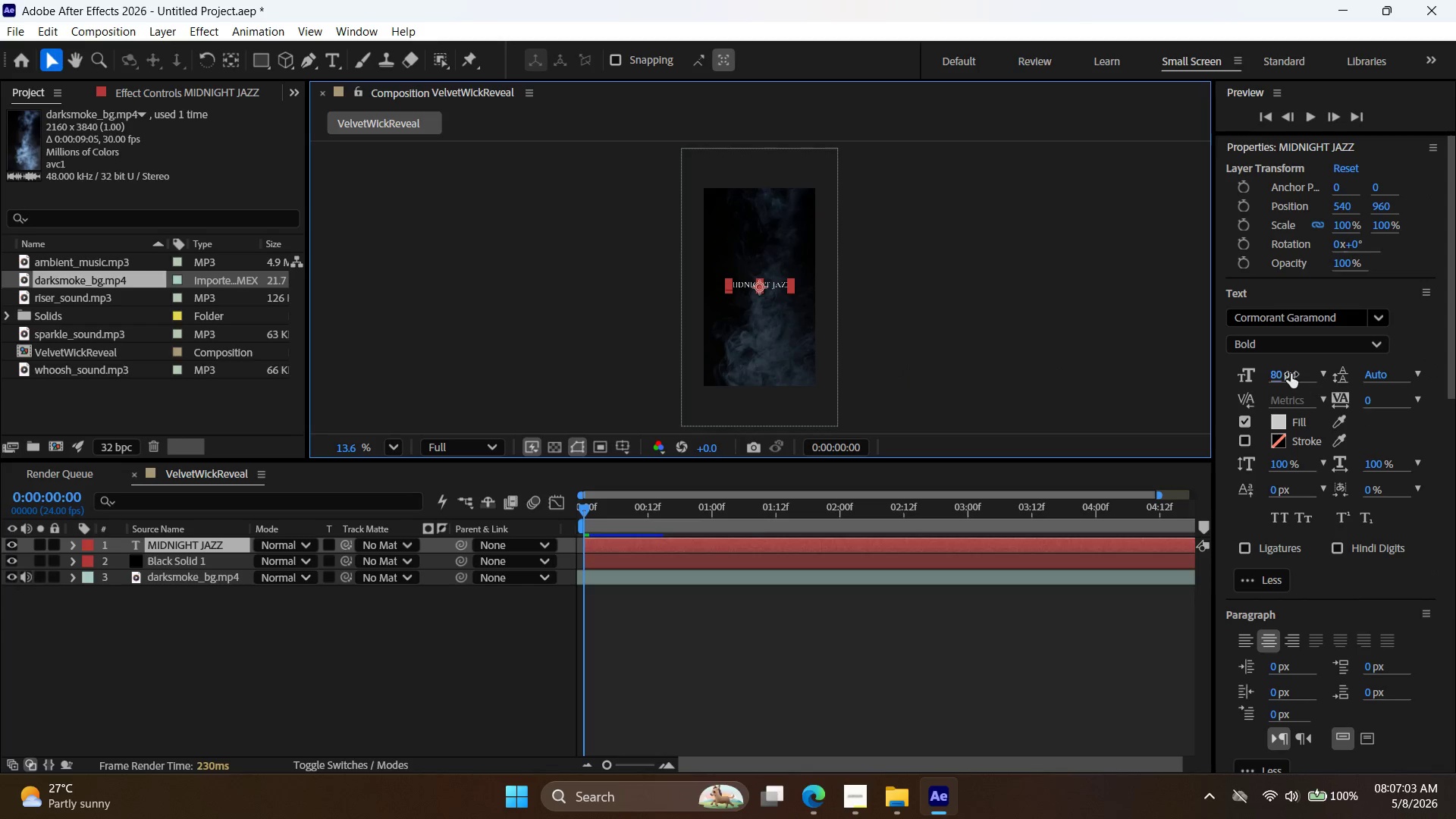 
left_click_drag(start_coordinate=[1288, 372], to_coordinate=[1316, 379])
 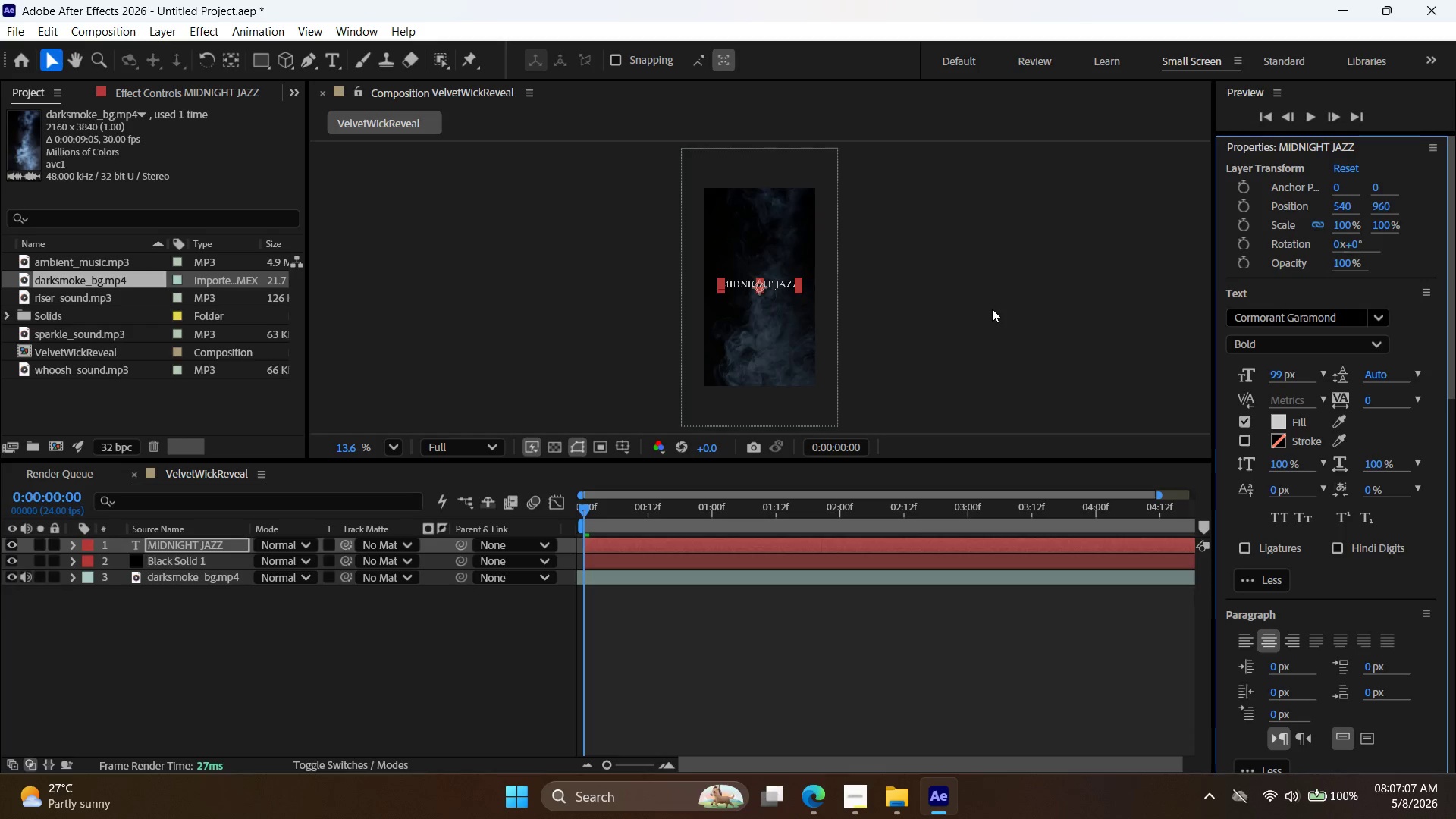 
left_click([992, 309])
 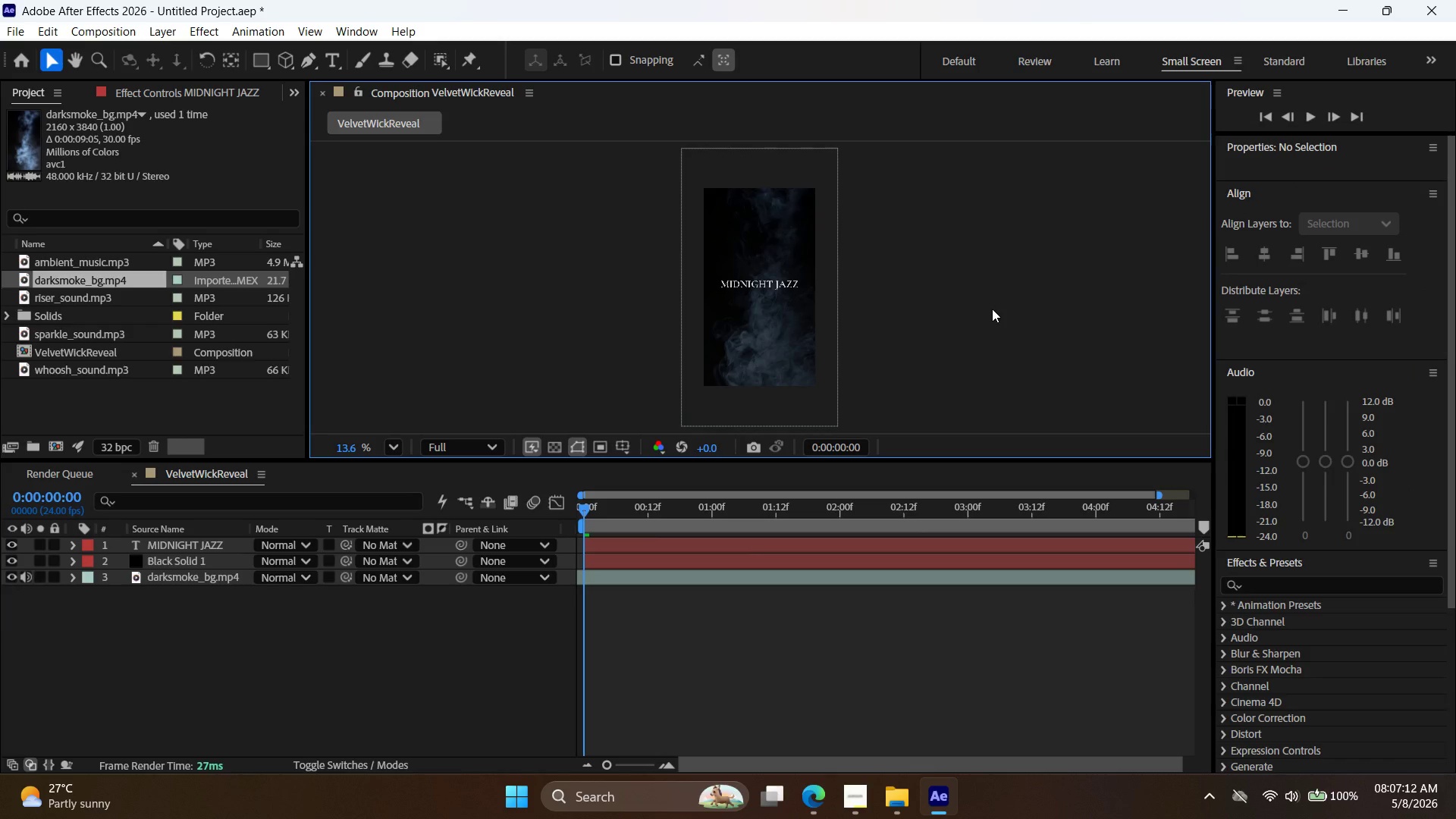 
wait(5.78)
 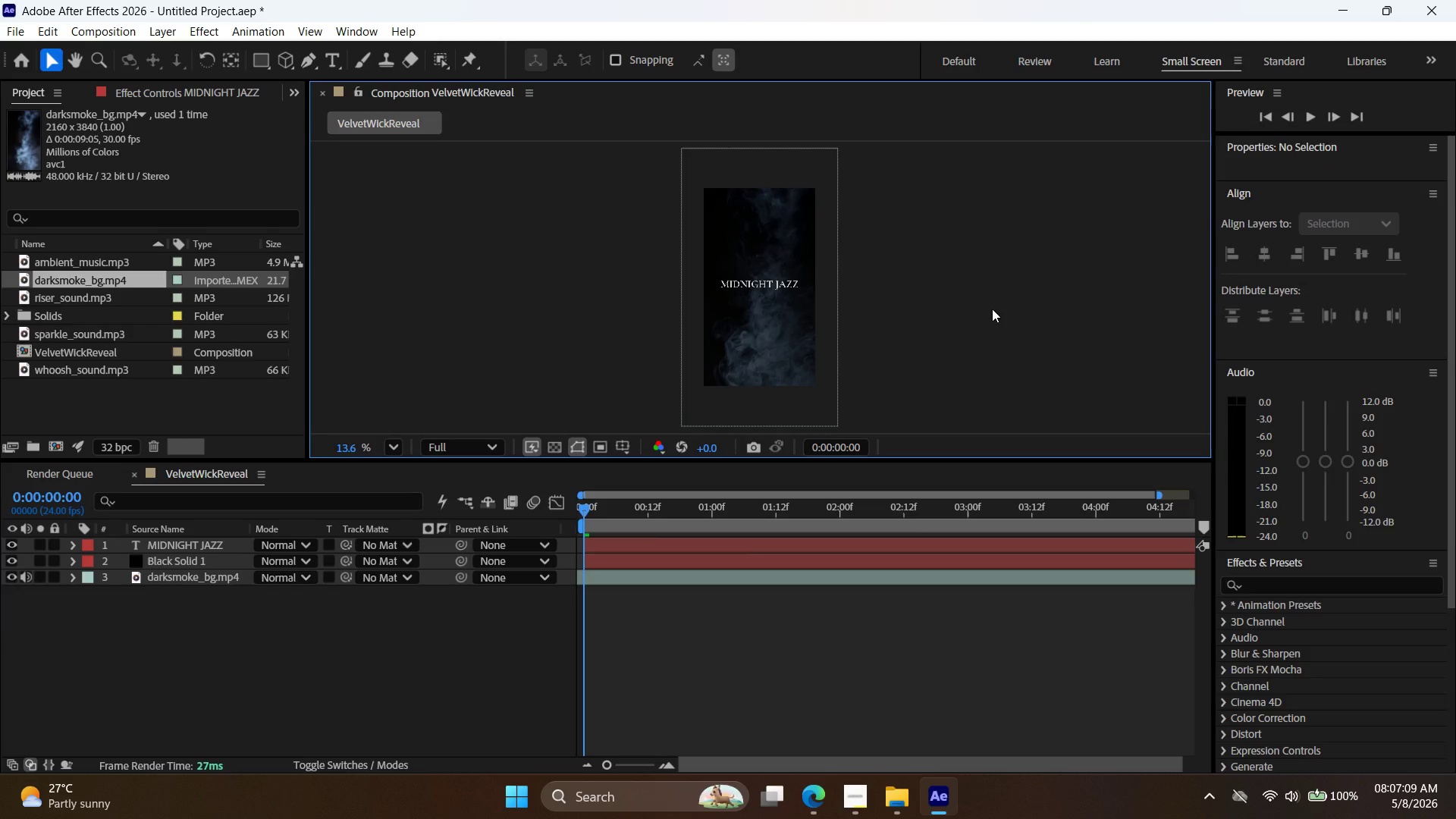 
left_click([771, 287])
 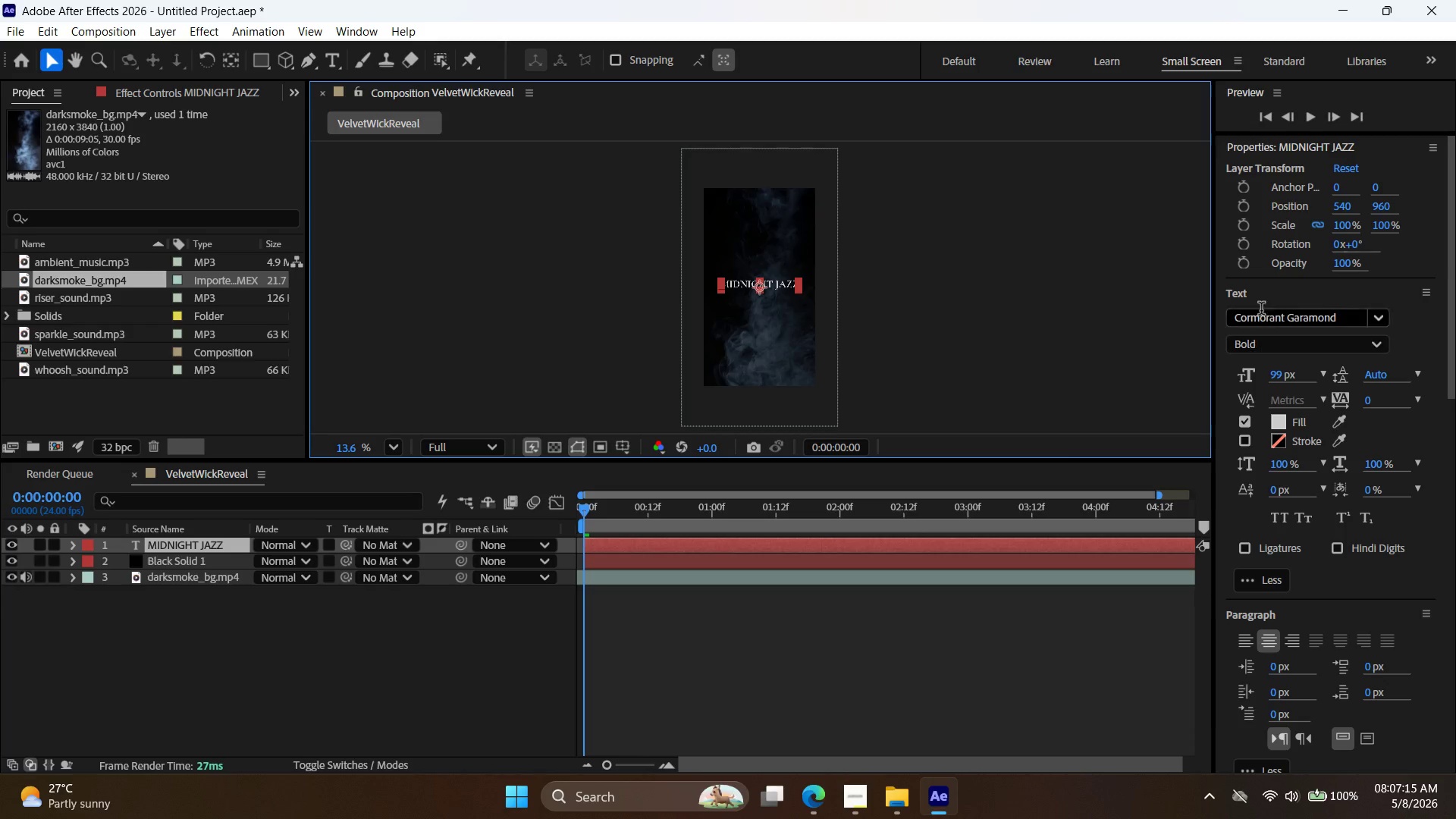 
scroll: coordinate [1307, 412], scroll_direction: up, amount: 2.0
 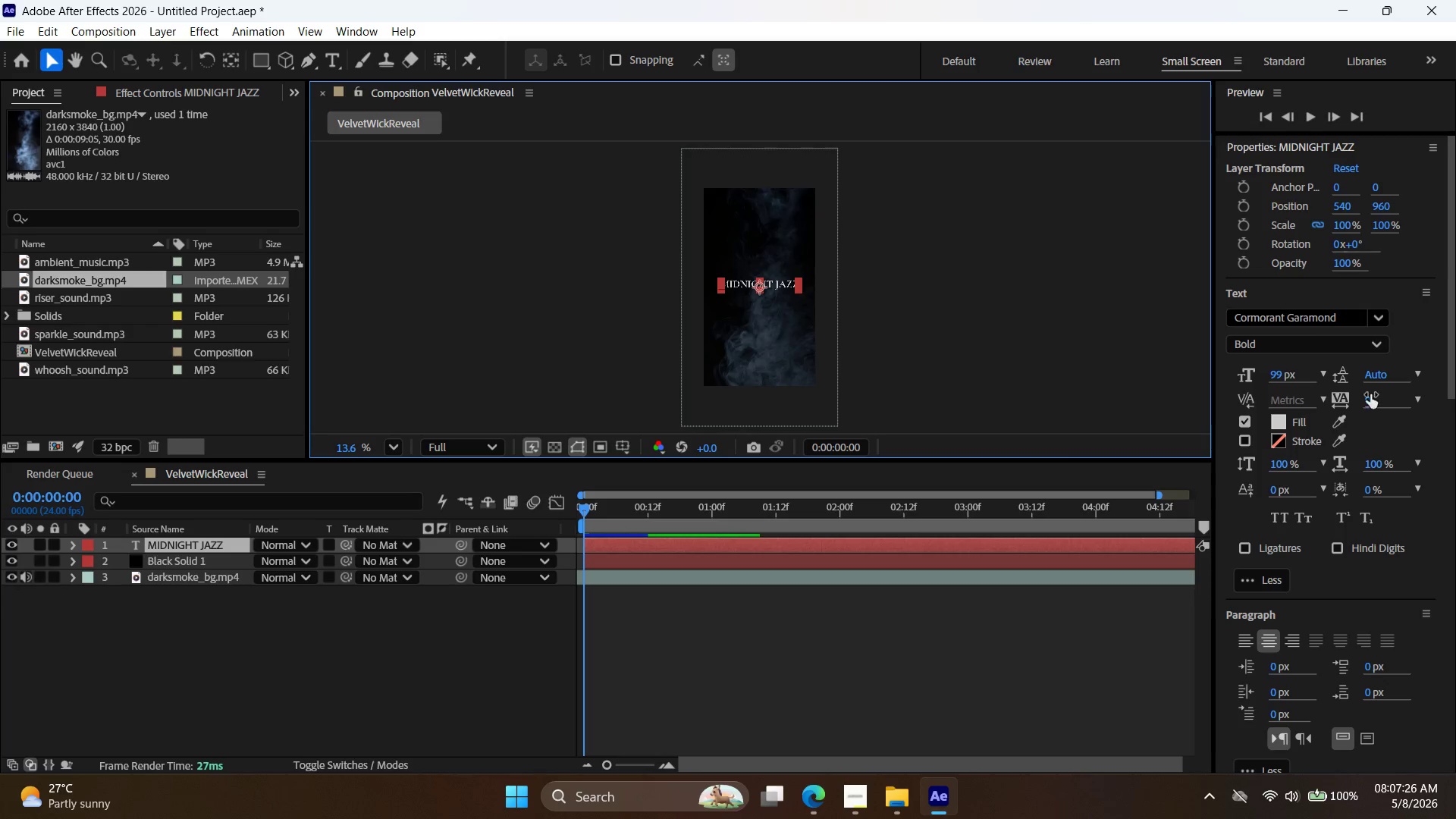 
wait(14.35)
 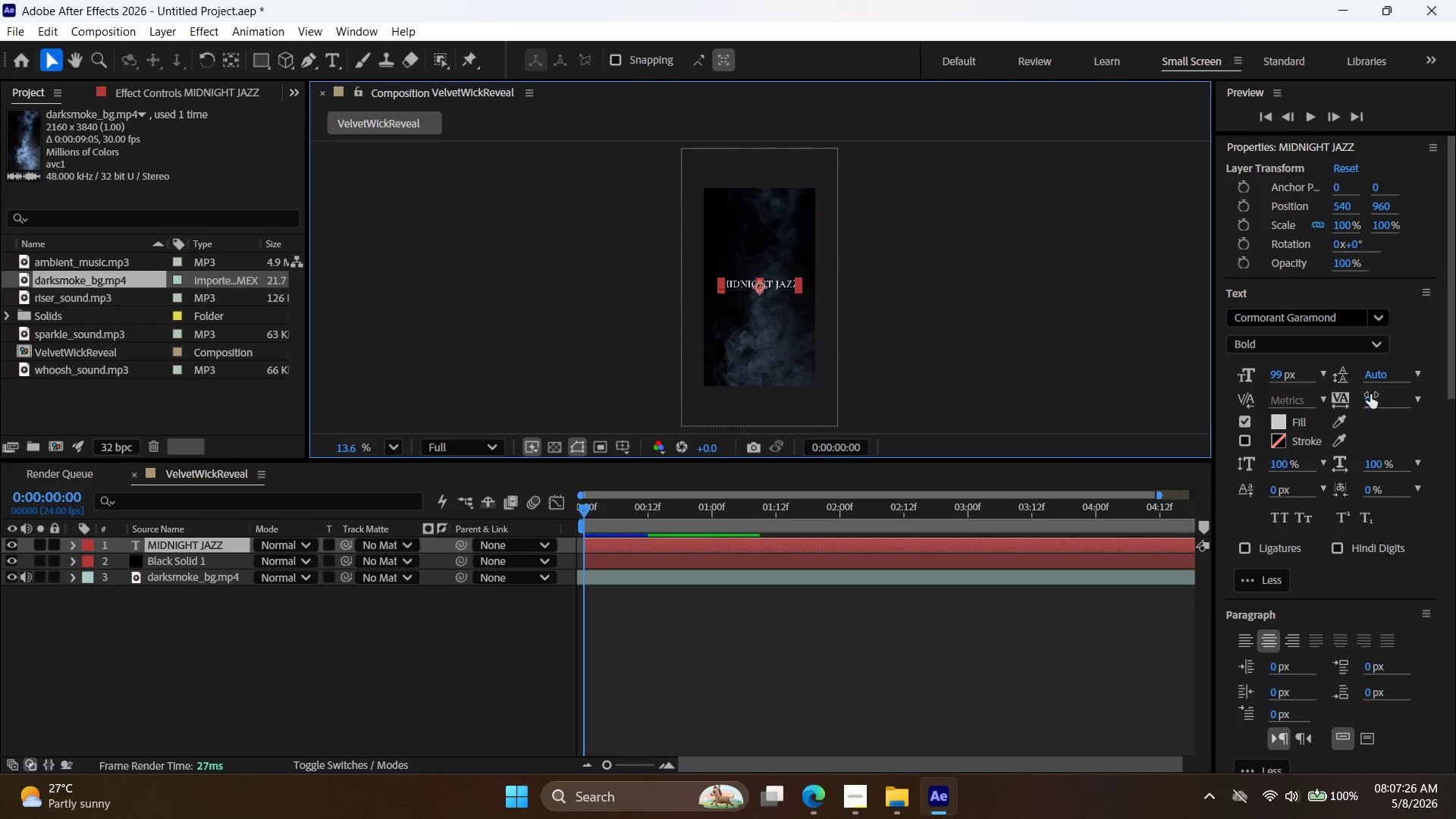 
mouse_move([1395, 416])
 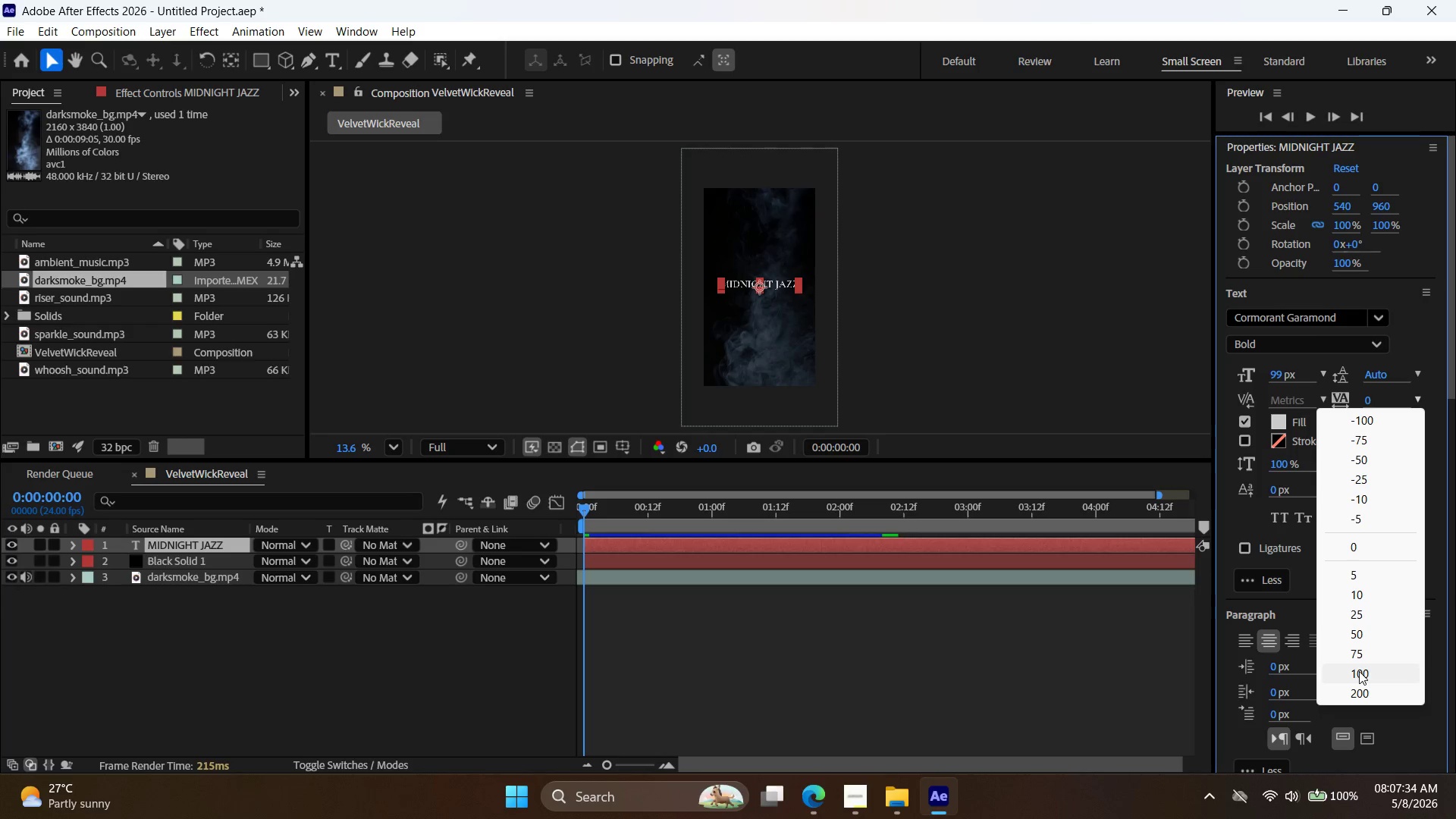 
left_click([1359, 671])
 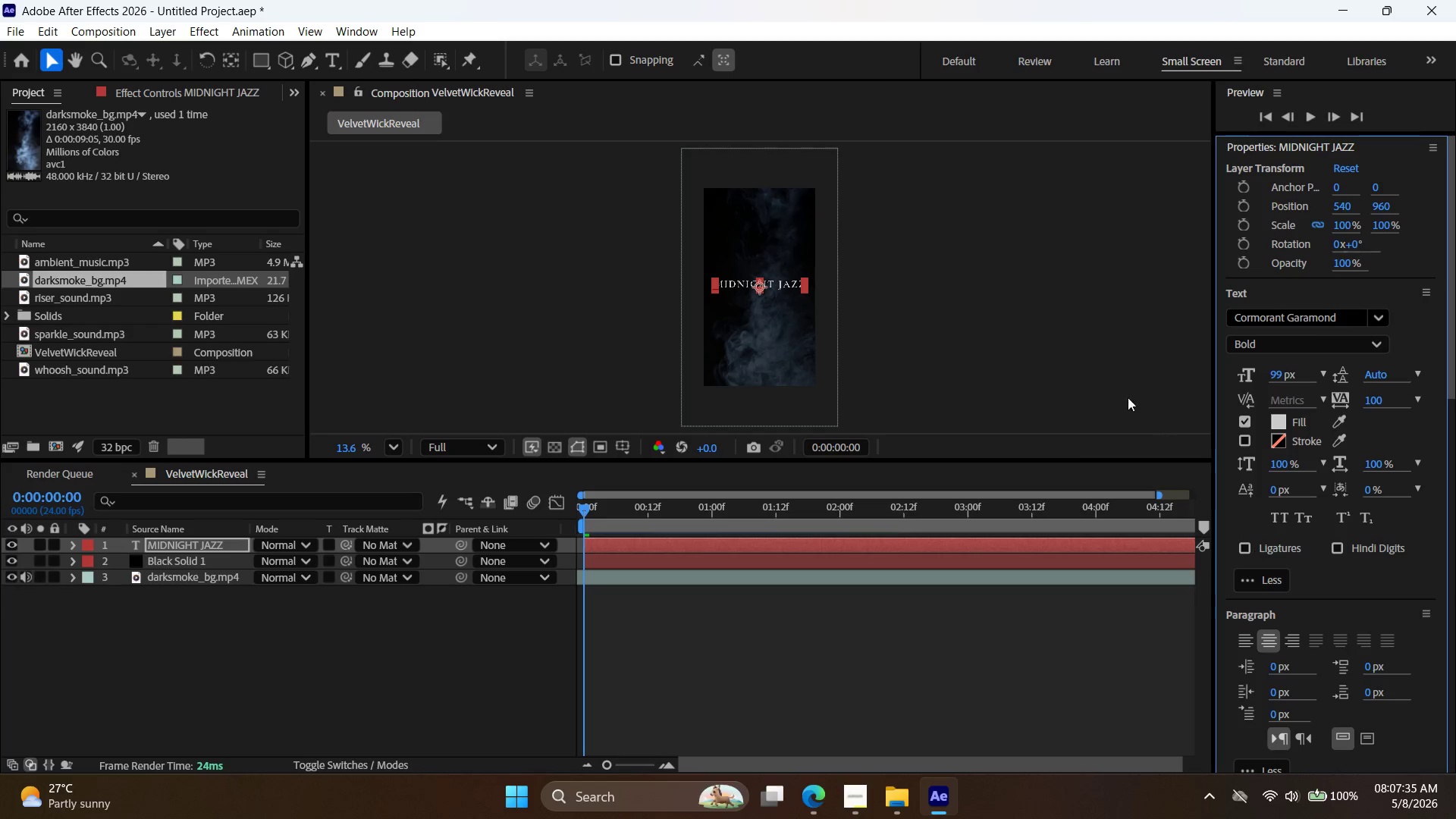 
left_click([1100, 367])
 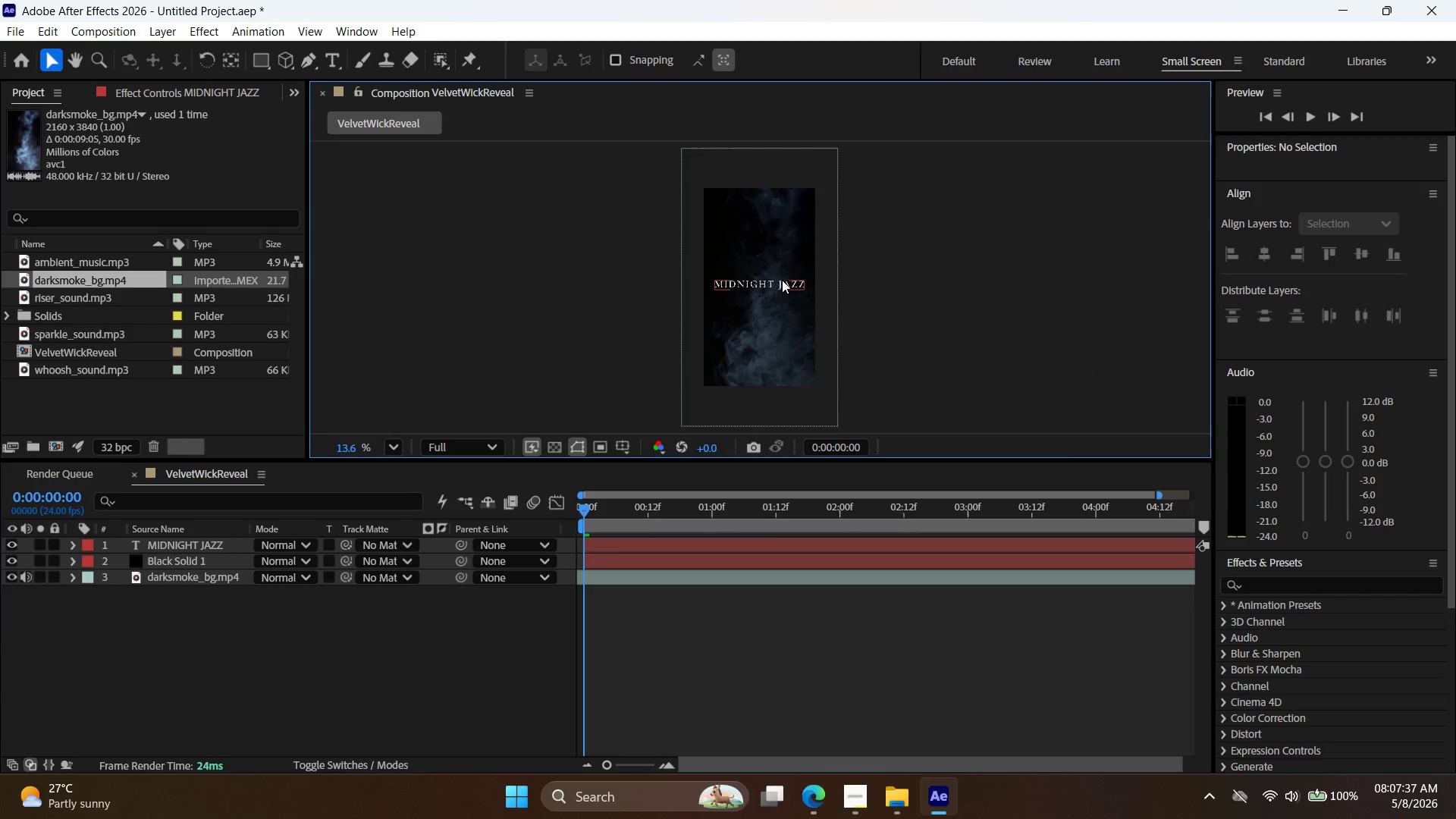 
left_click([760, 279])
 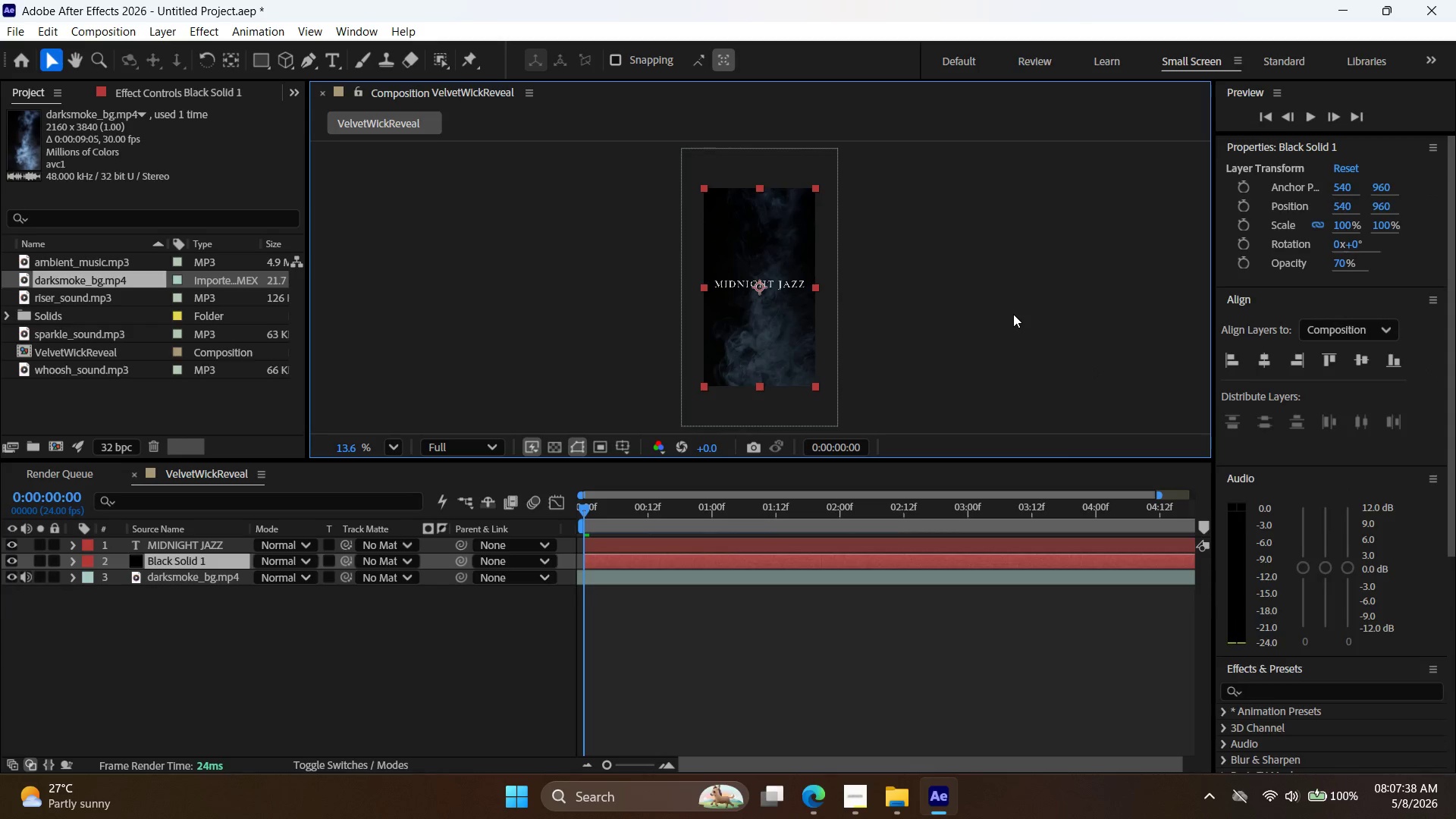 
left_click([1013, 314])
 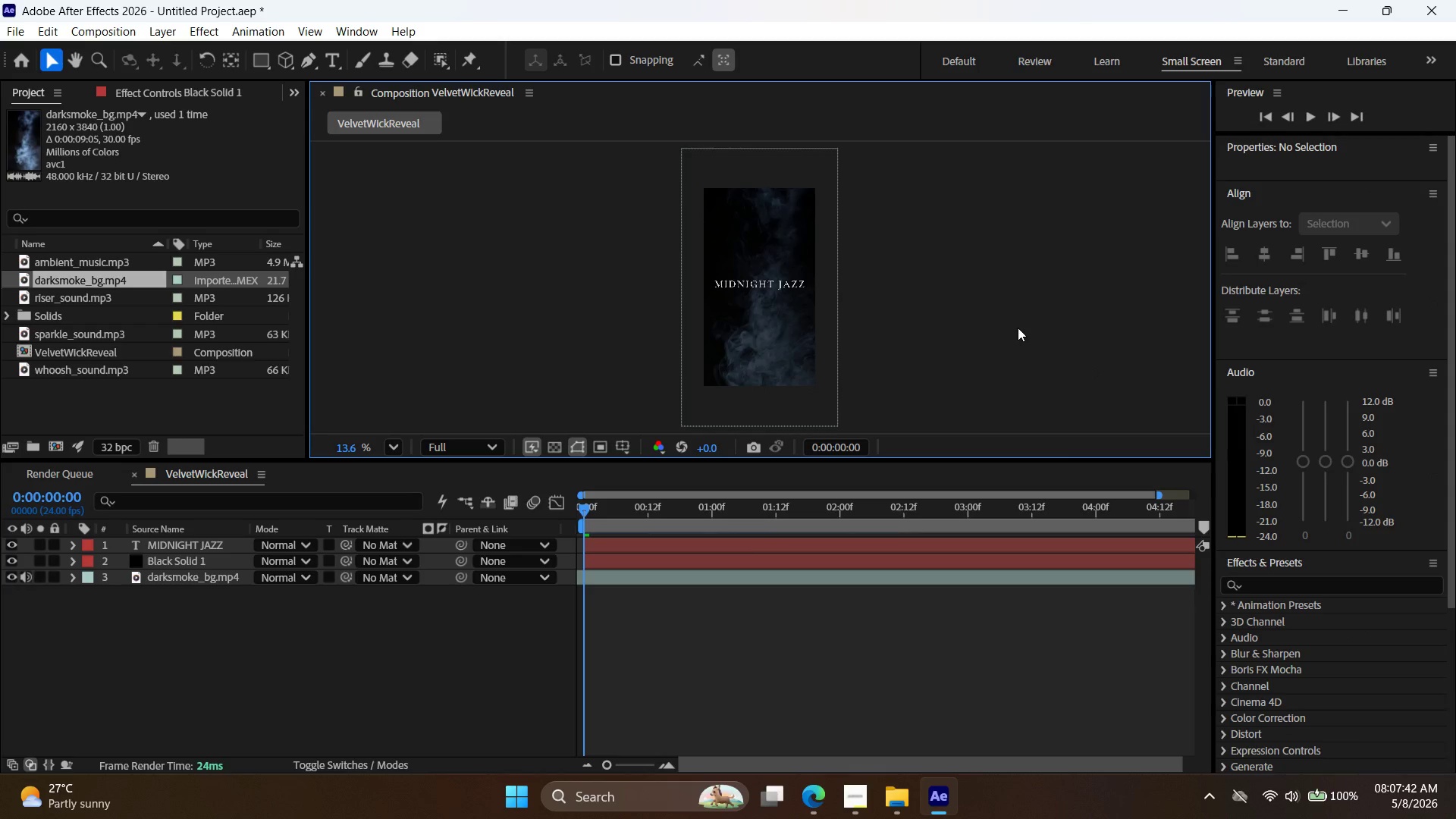 
wait(5.38)
 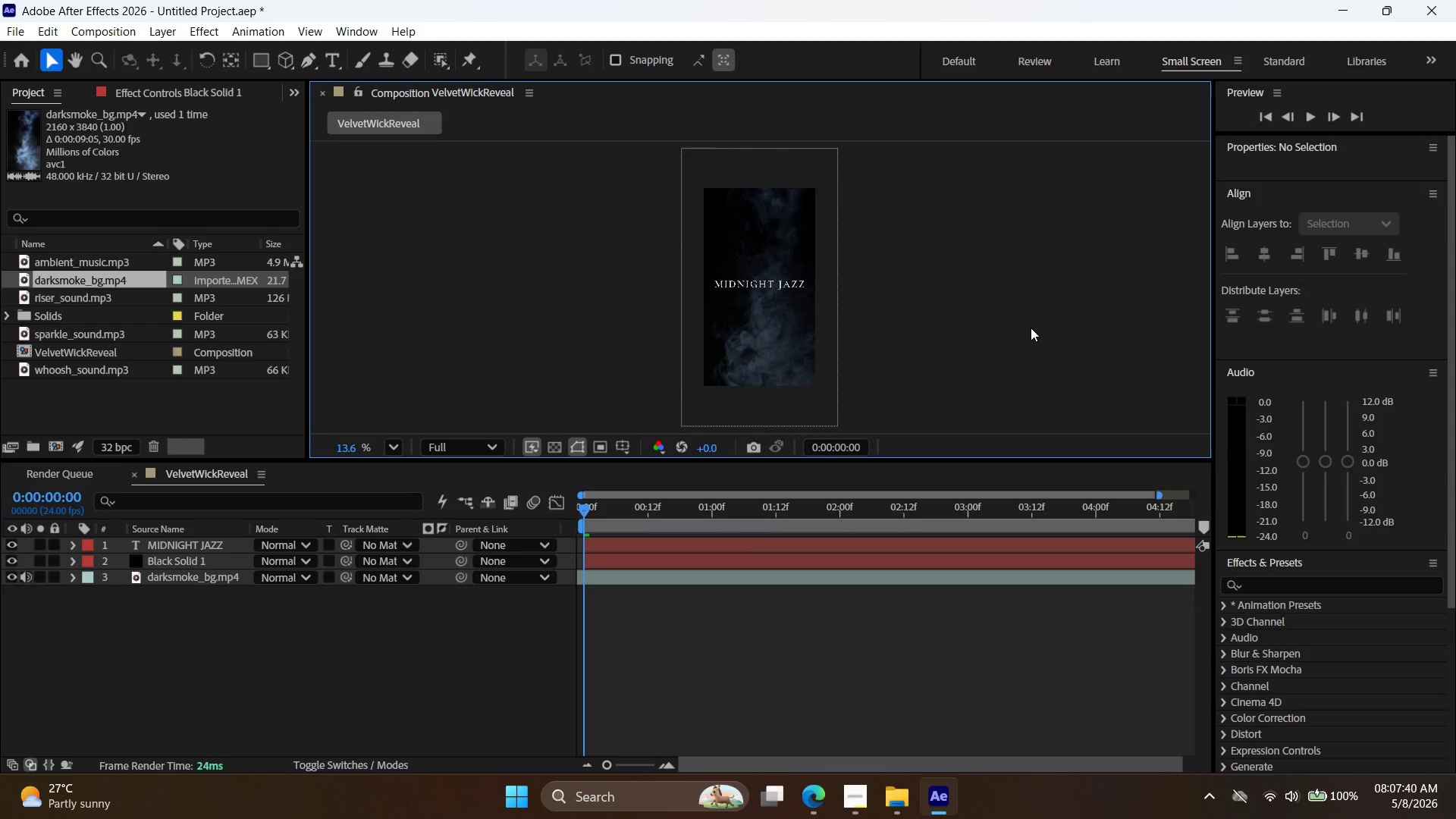 
left_click([817, 548])
 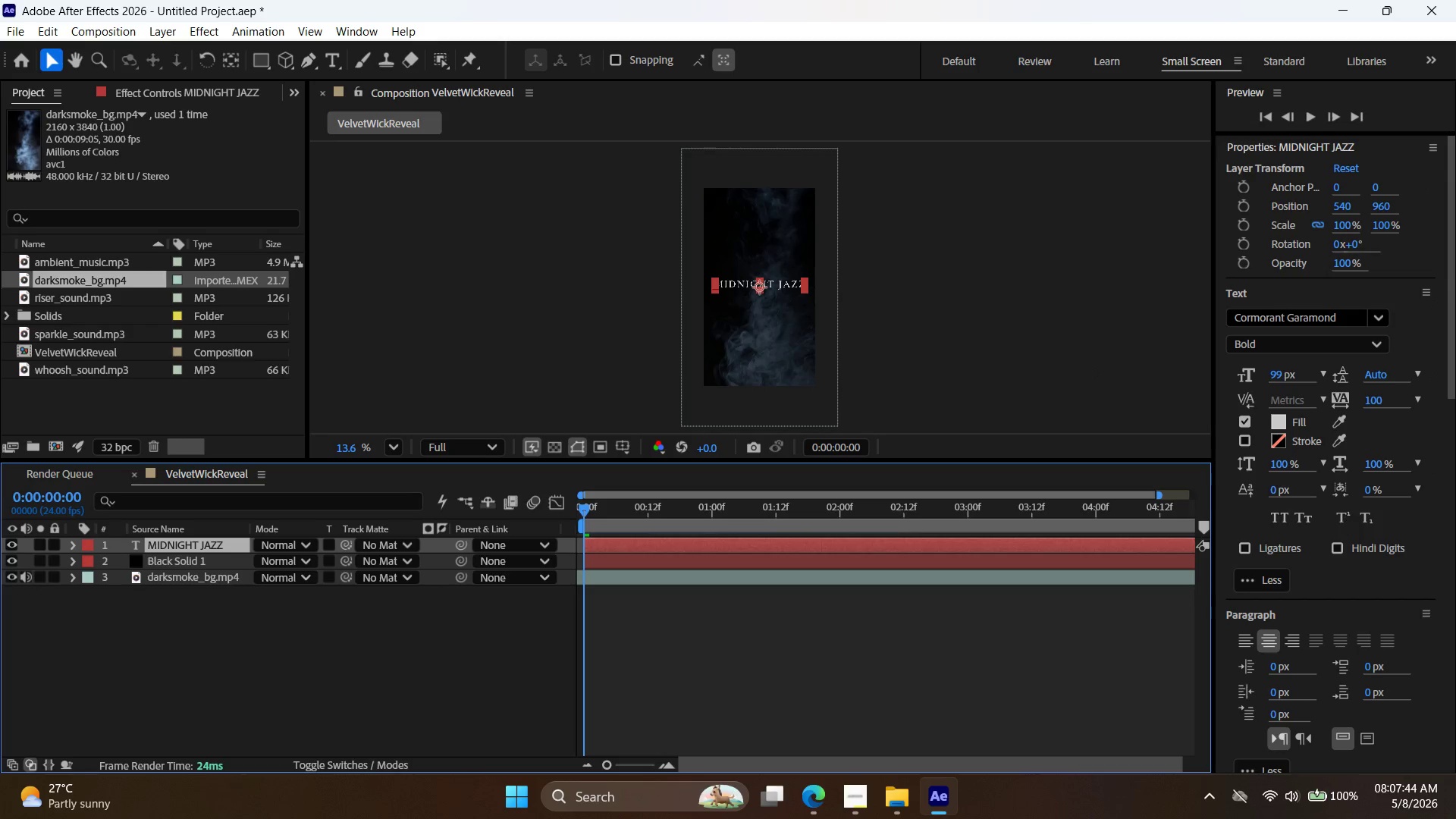 
scroll: coordinate [1402, 526], scroll_direction: down, amount: 4.0
 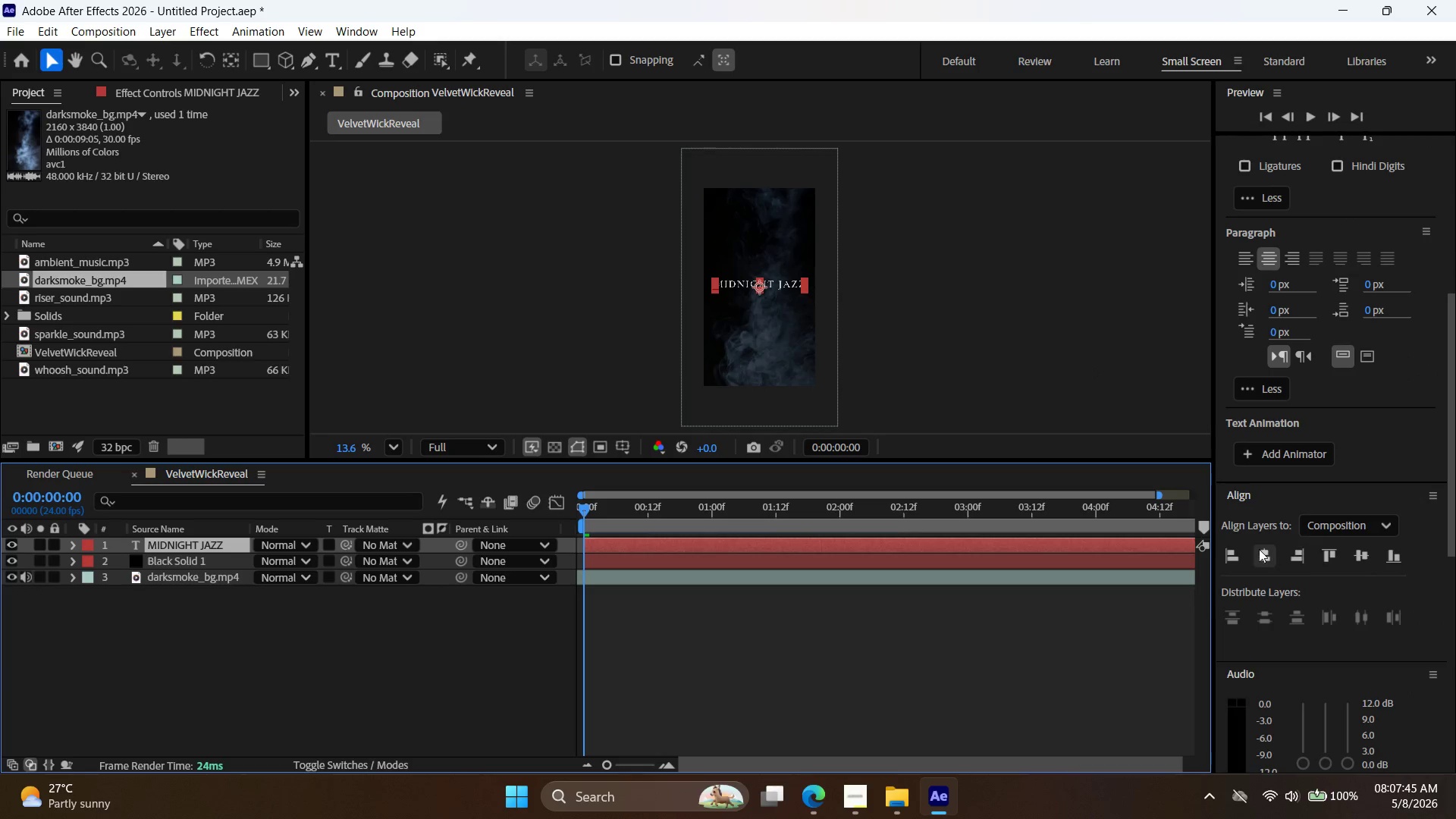 
left_click([1259, 549])
 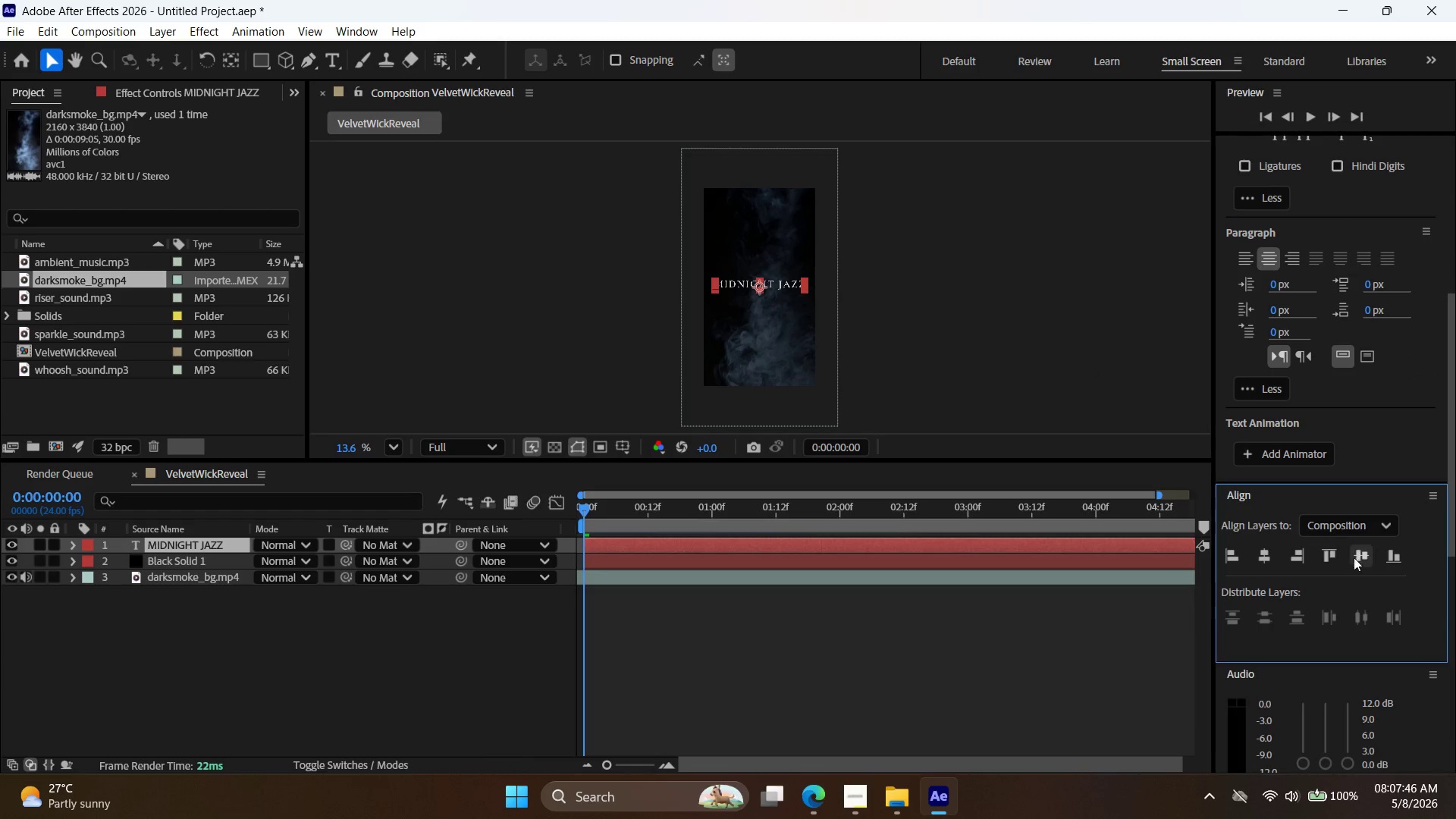 
left_click([1356, 559])
 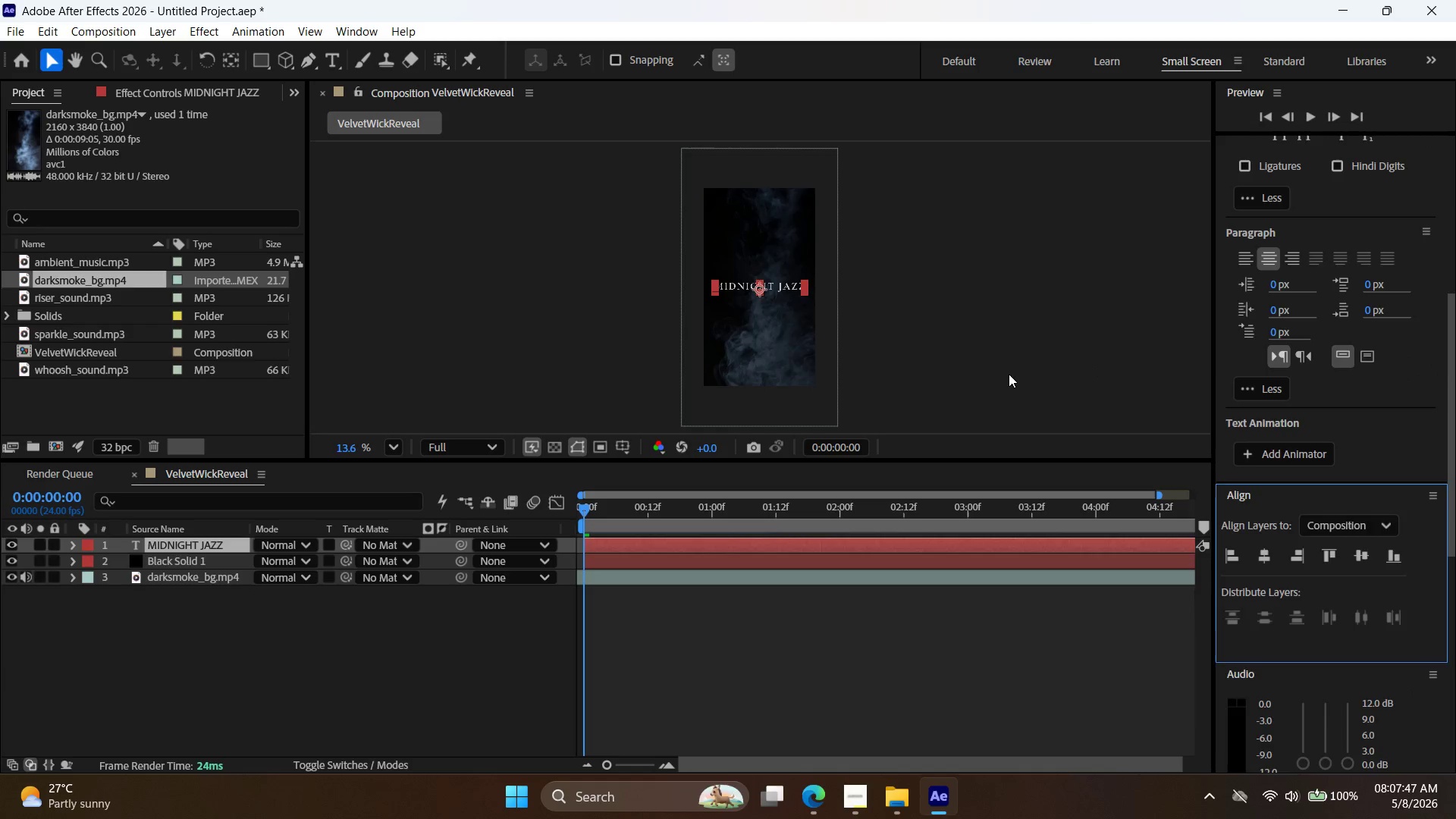 
left_click([1009, 374])
 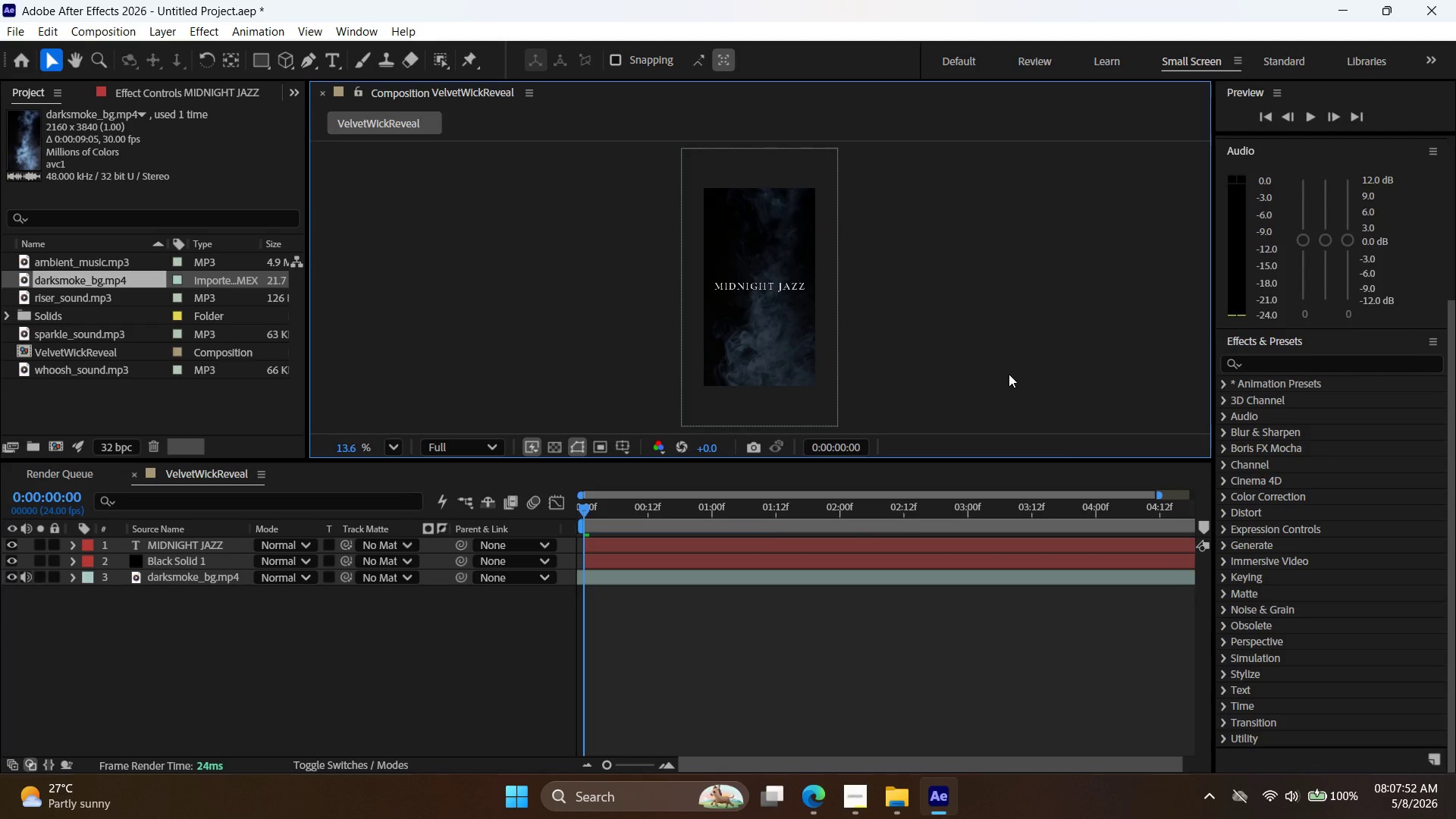 
wait(9.53)
 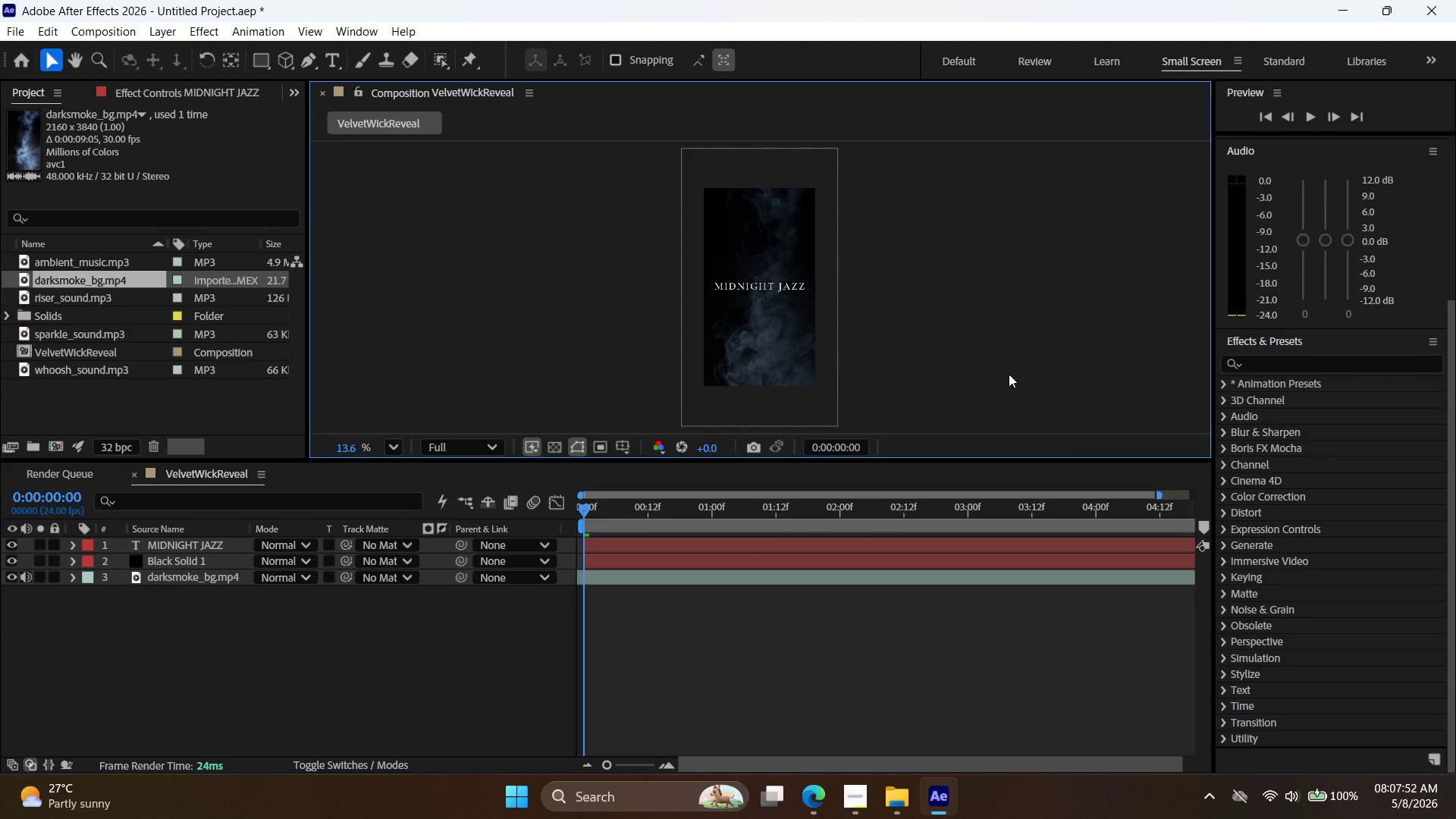 
left_click_drag(start_coordinate=[577, 510], to_coordinate=[549, 510])
 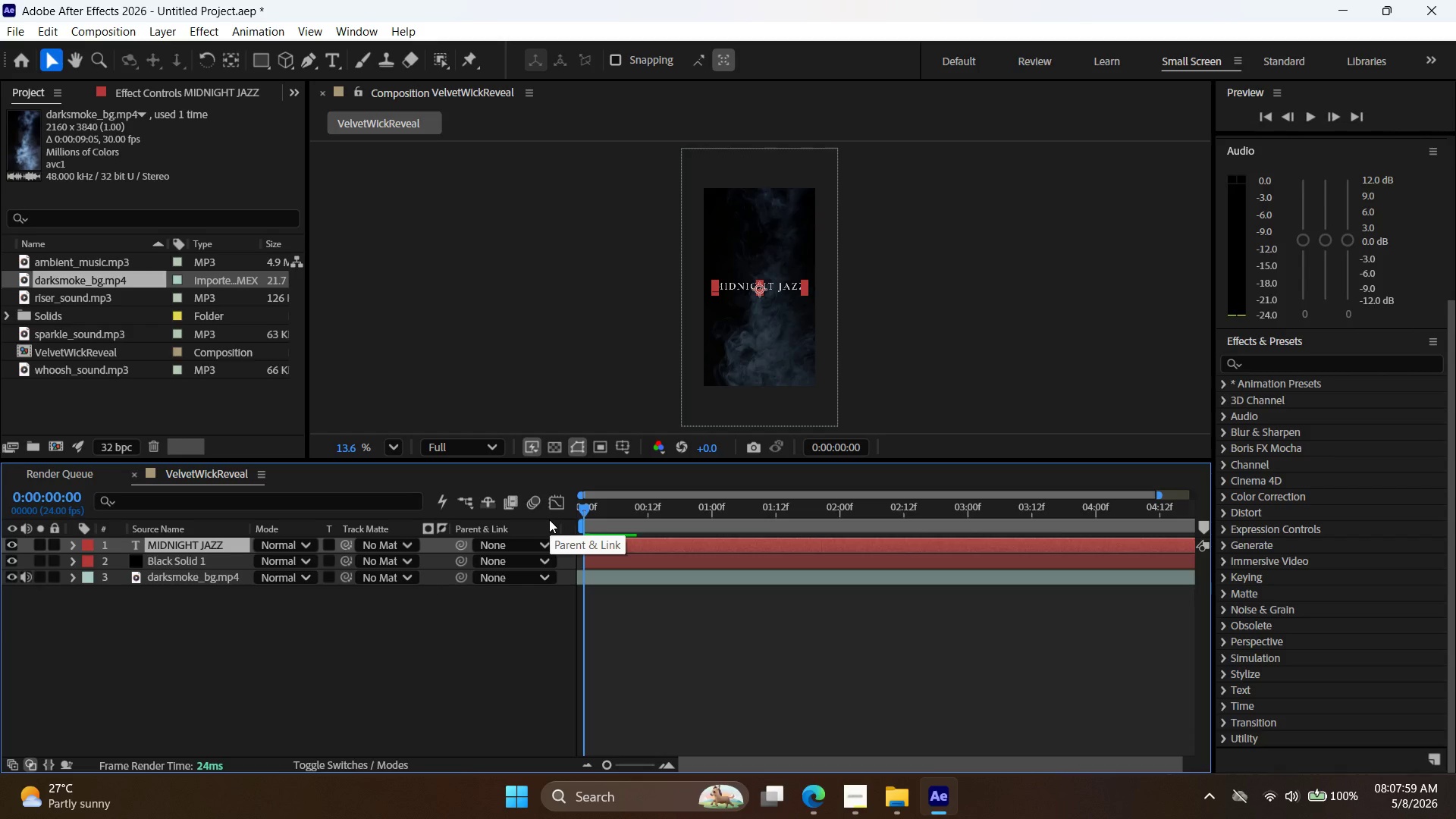 
key(T)
 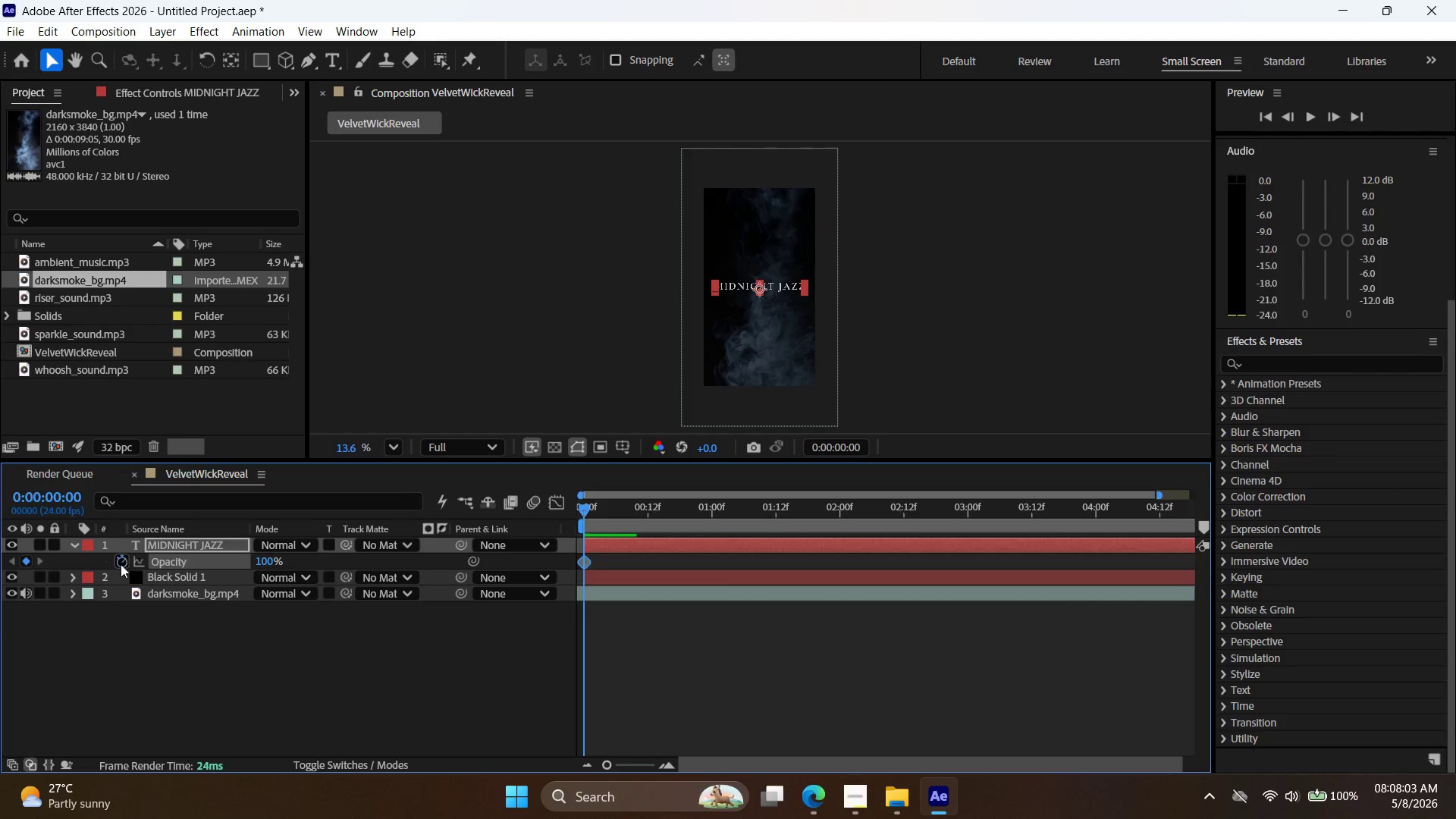 
left_click_drag(start_coordinate=[265, 558], to_coordinate=[0, 563])
 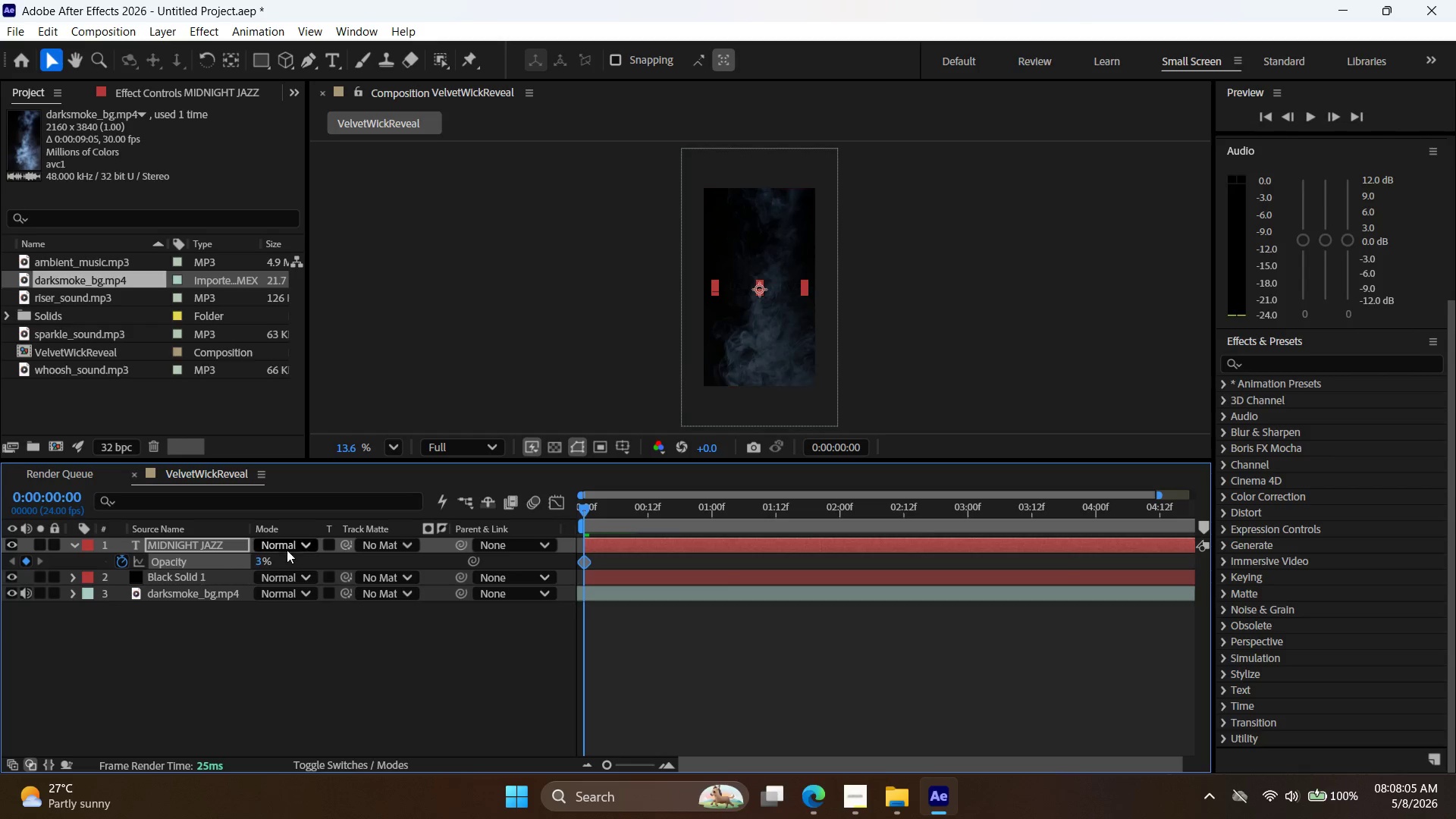 
left_click_drag(start_coordinate=[262, 567], to_coordinate=[226, 567])
 